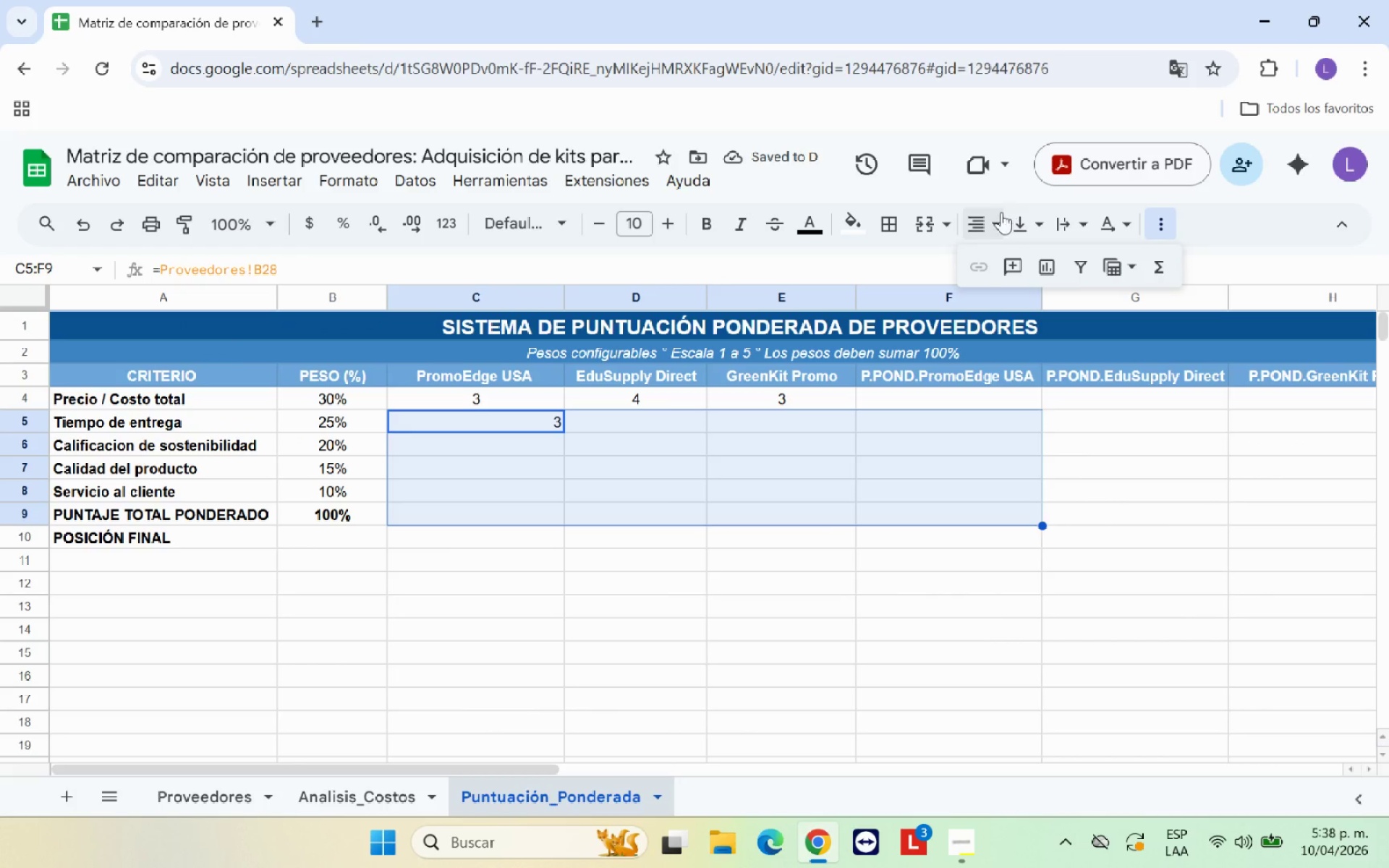 
left_click([1000, 226])
 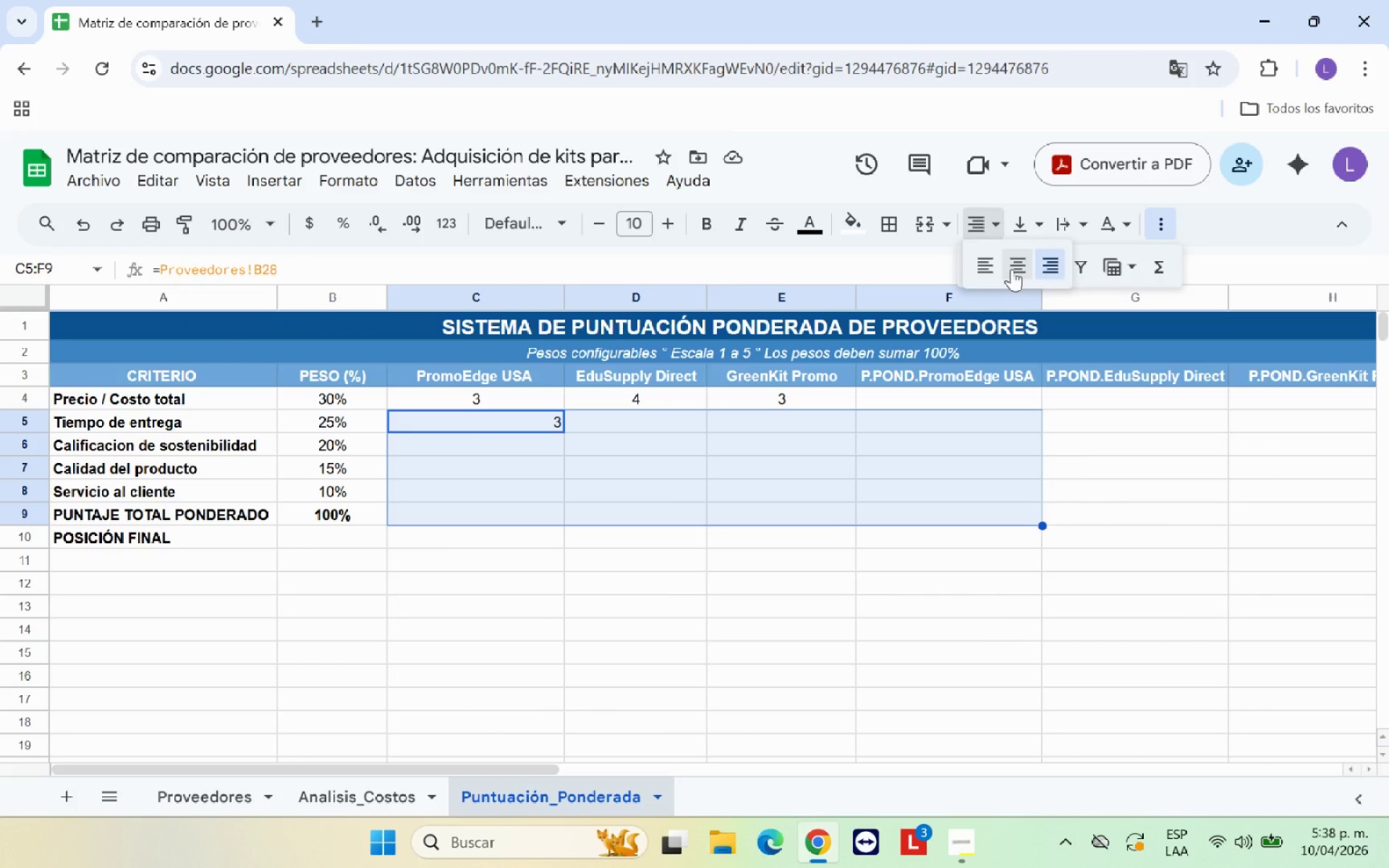 
left_click([1011, 269])
 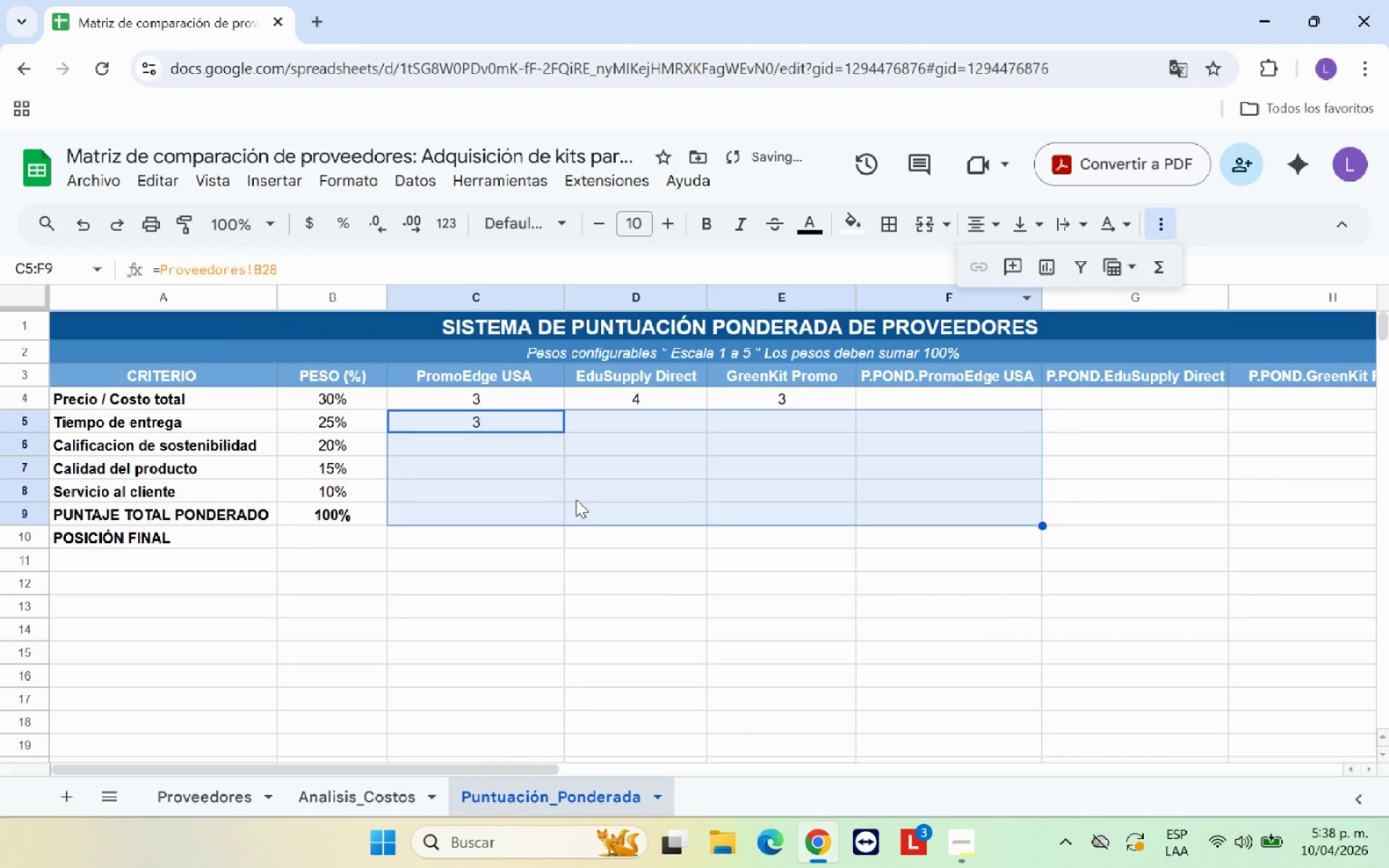 
left_click([567, 512])
 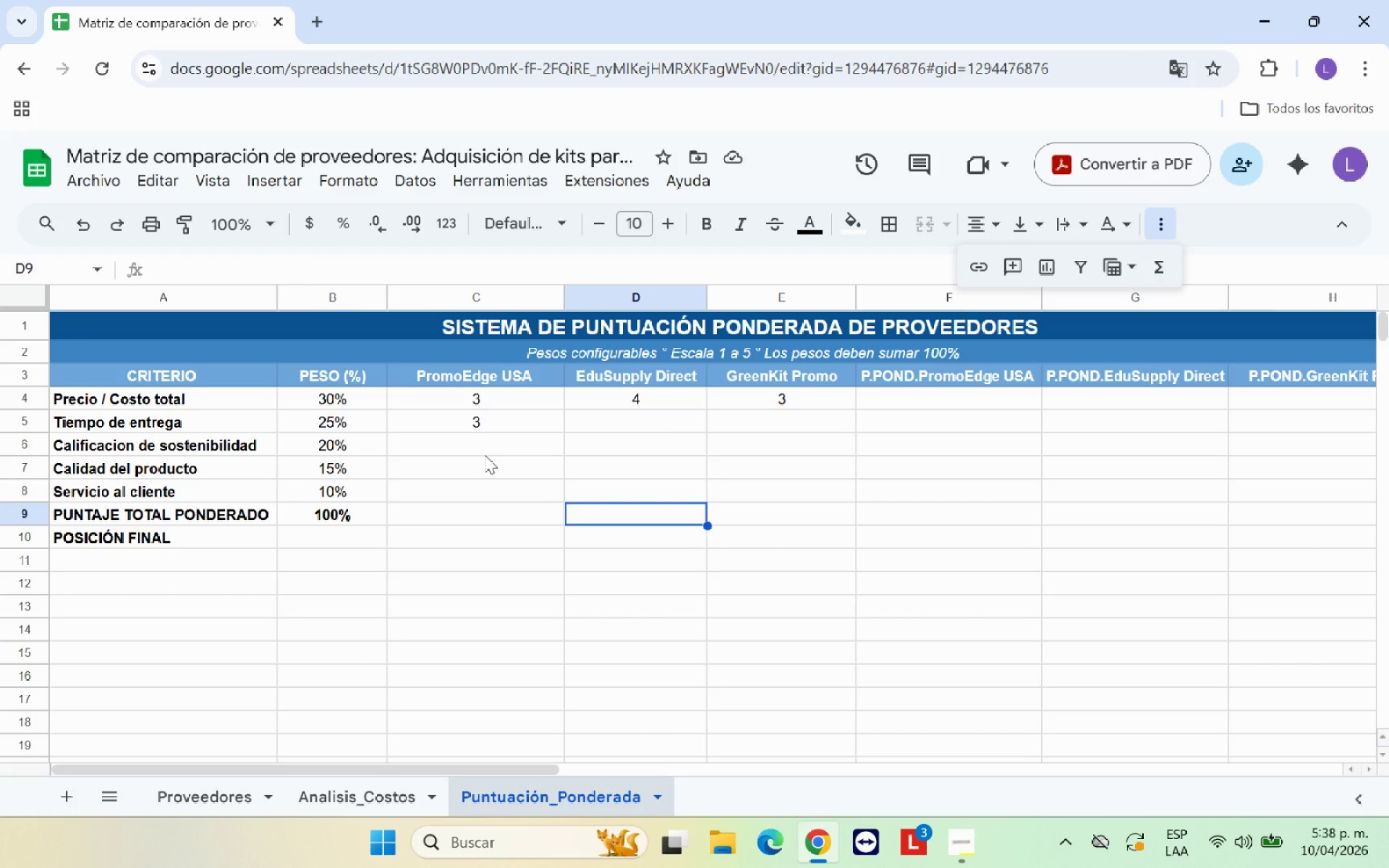 
wait(22.64)
 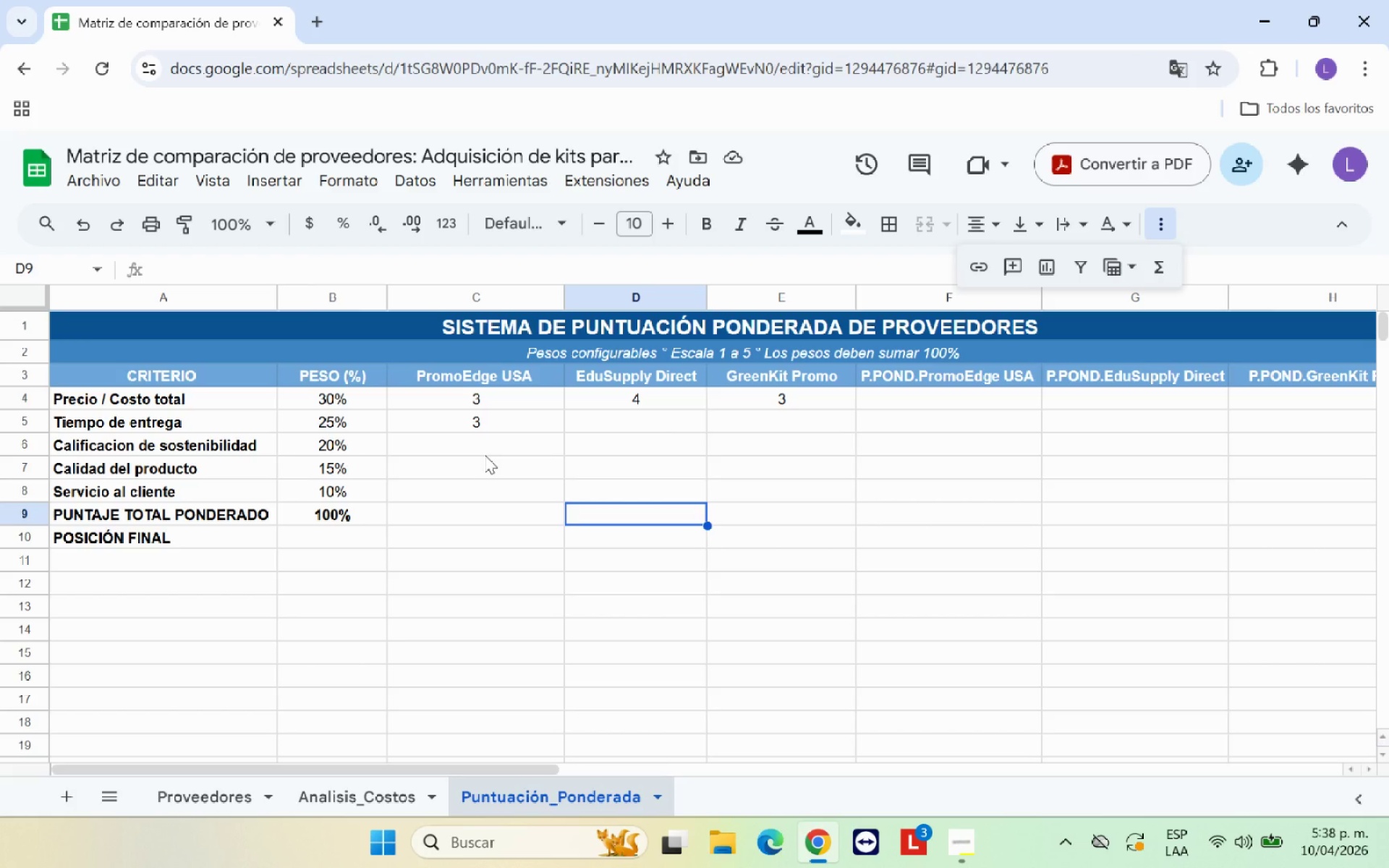 
left_click([602, 421])
 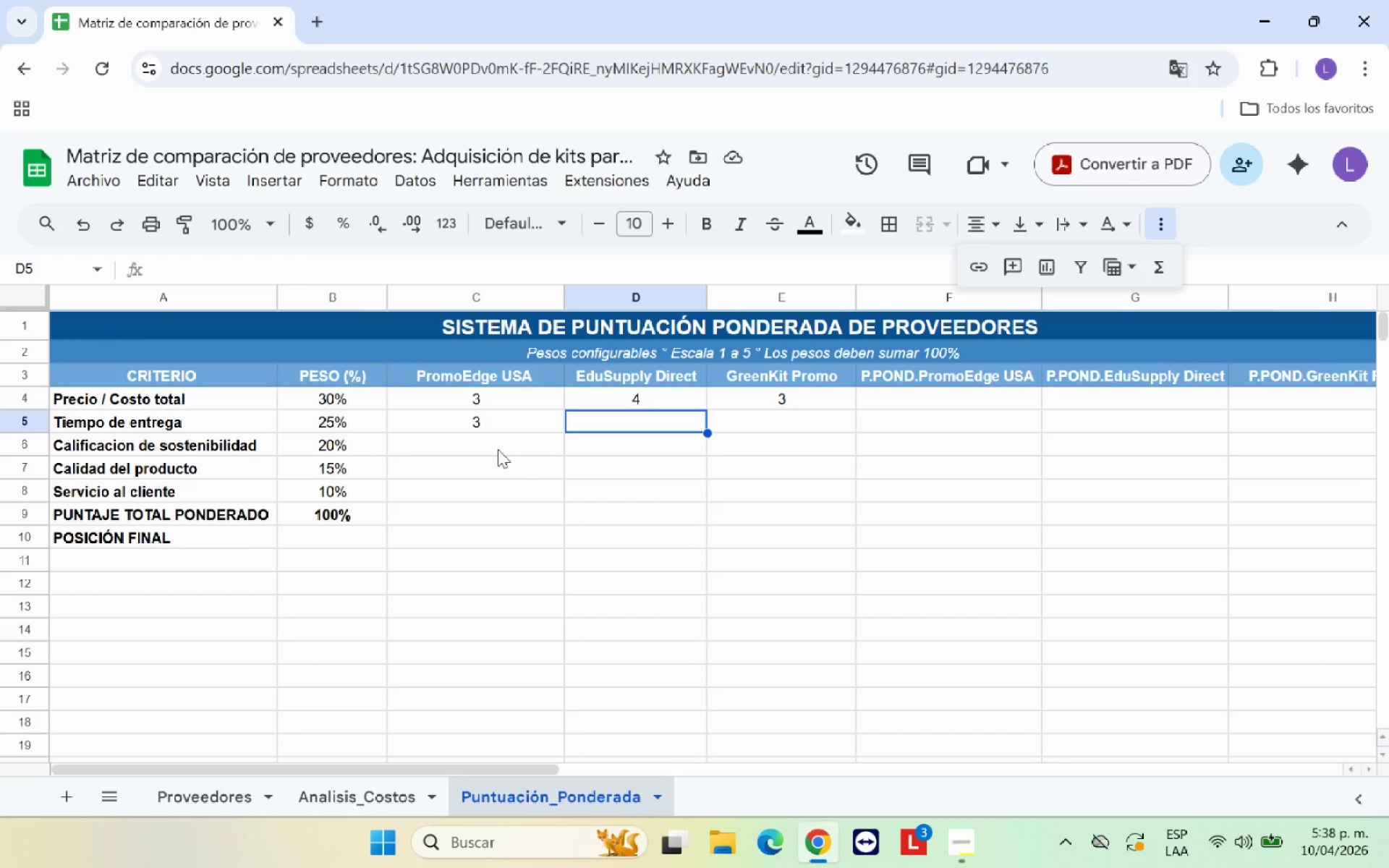 
left_click([445, 422])
 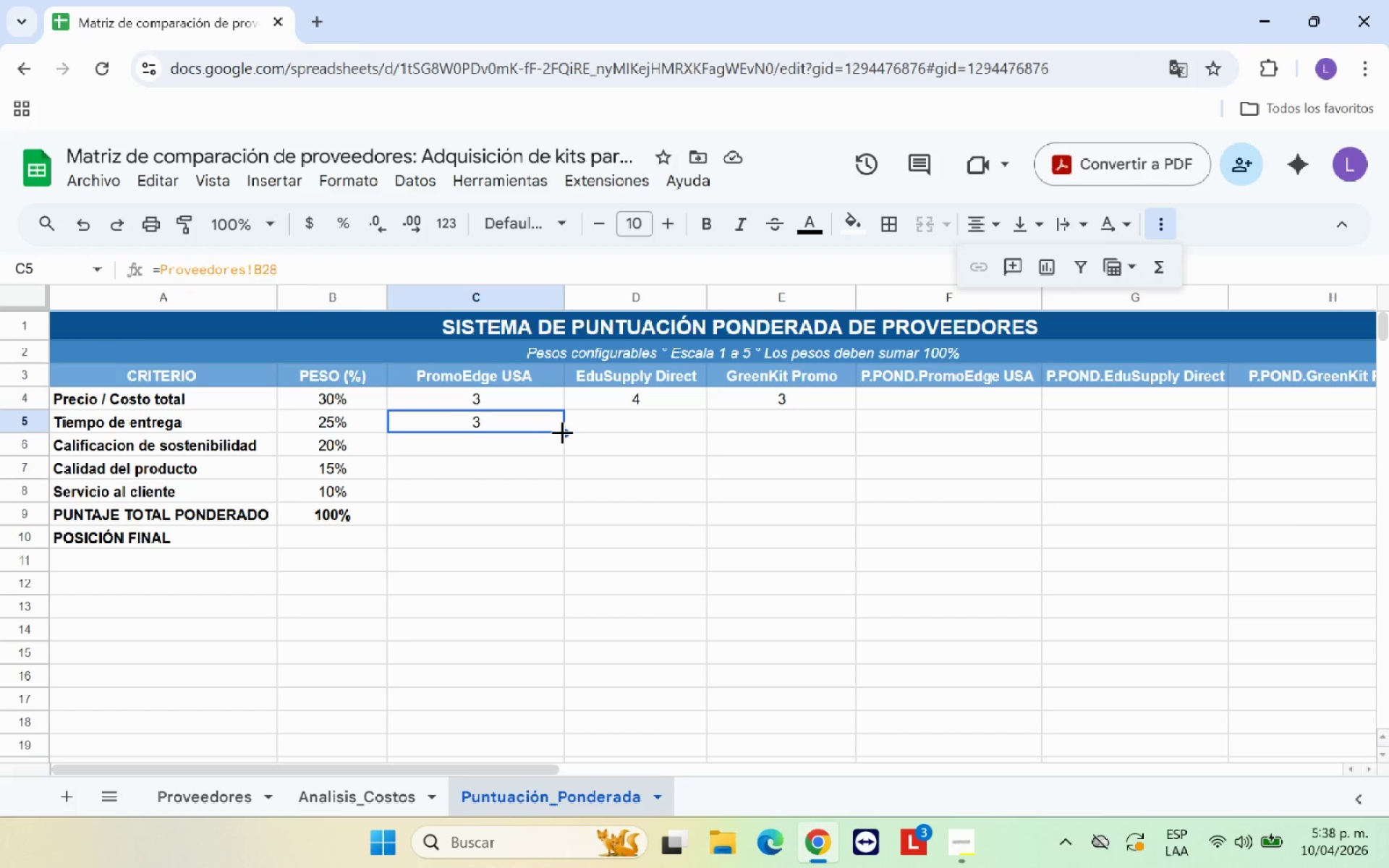 
left_click_drag(start_coordinate=[562, 432], to_coordinate=[745, 425])
 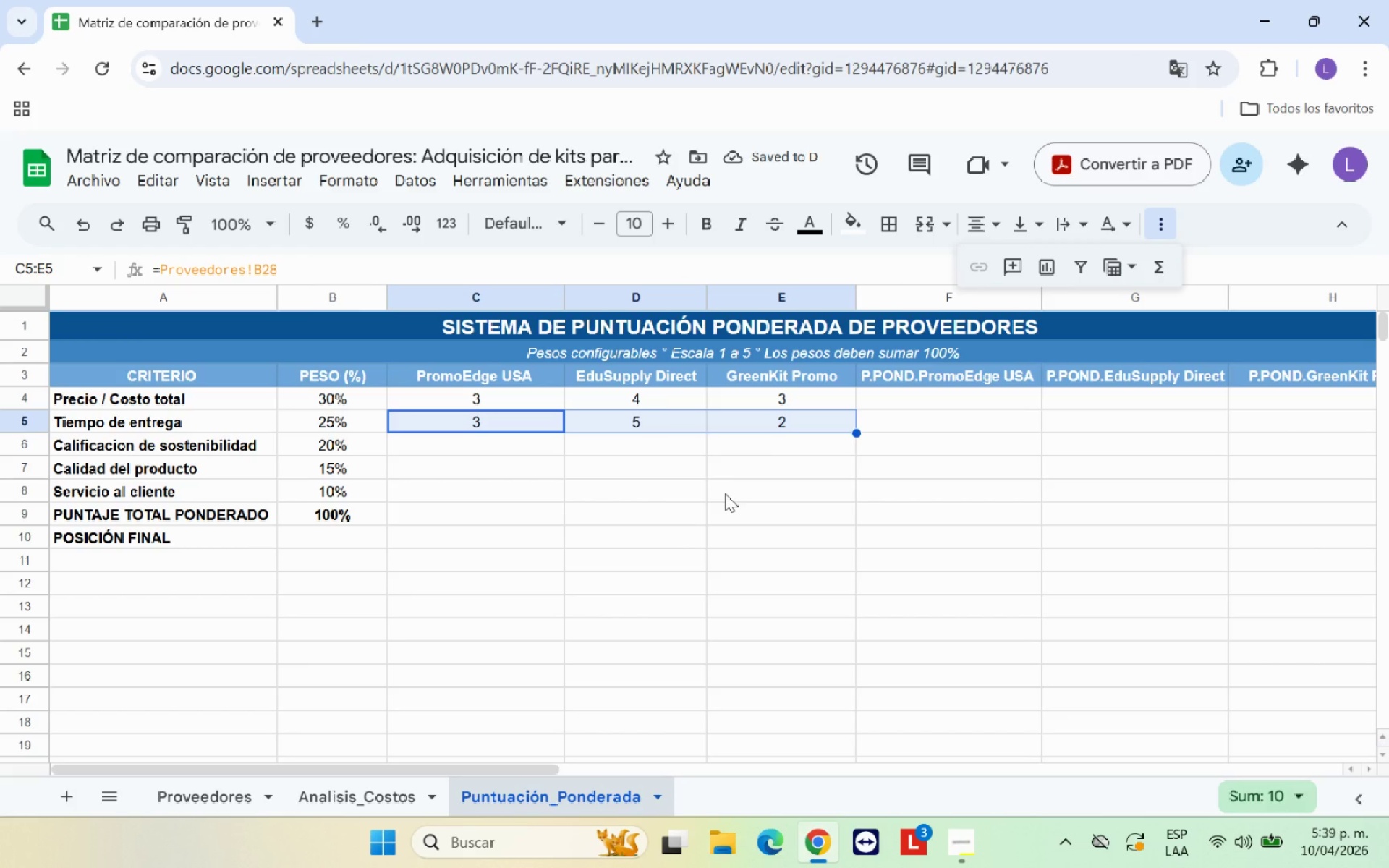 
wait(6.34)
 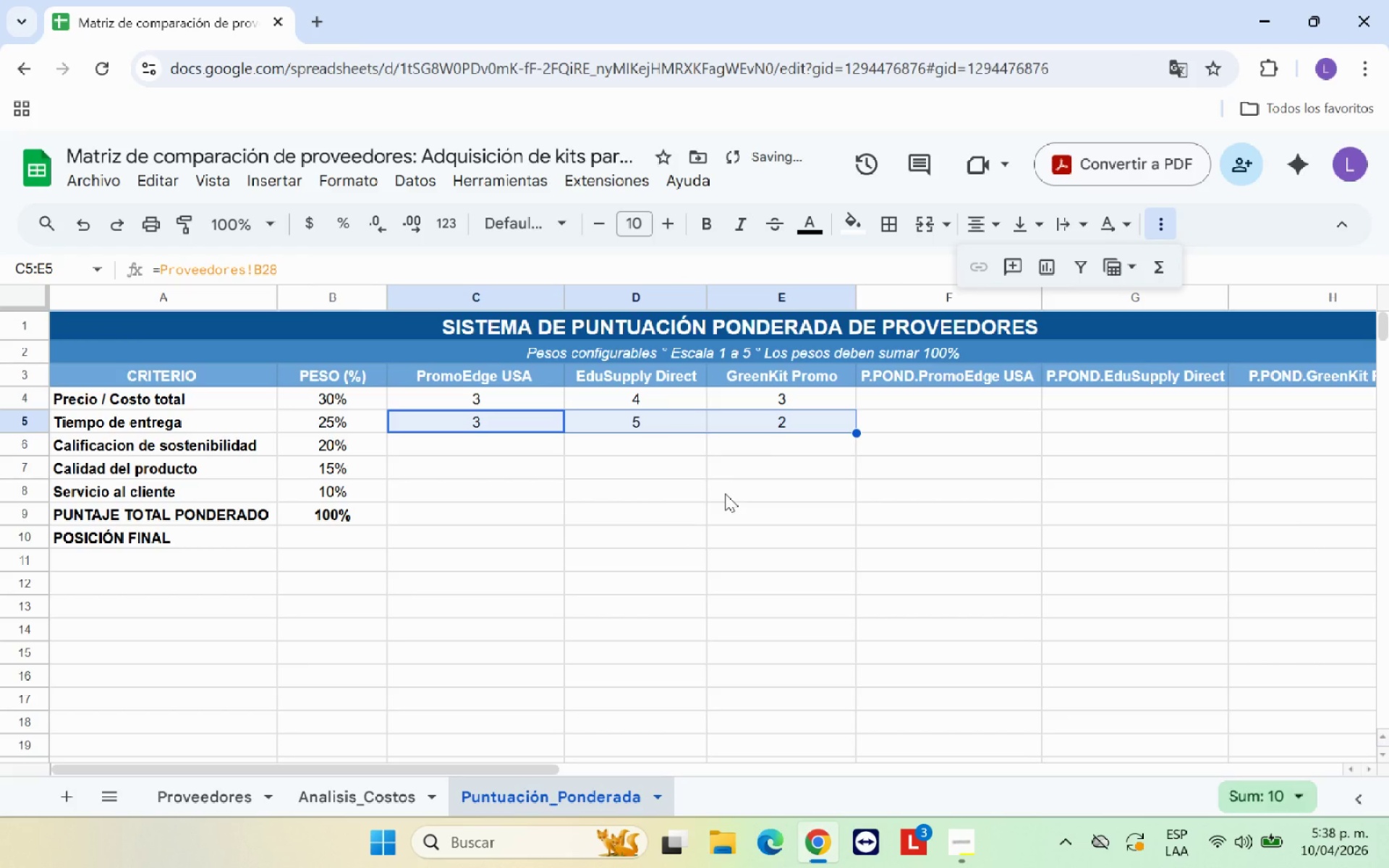 
left_click([487, 445])
 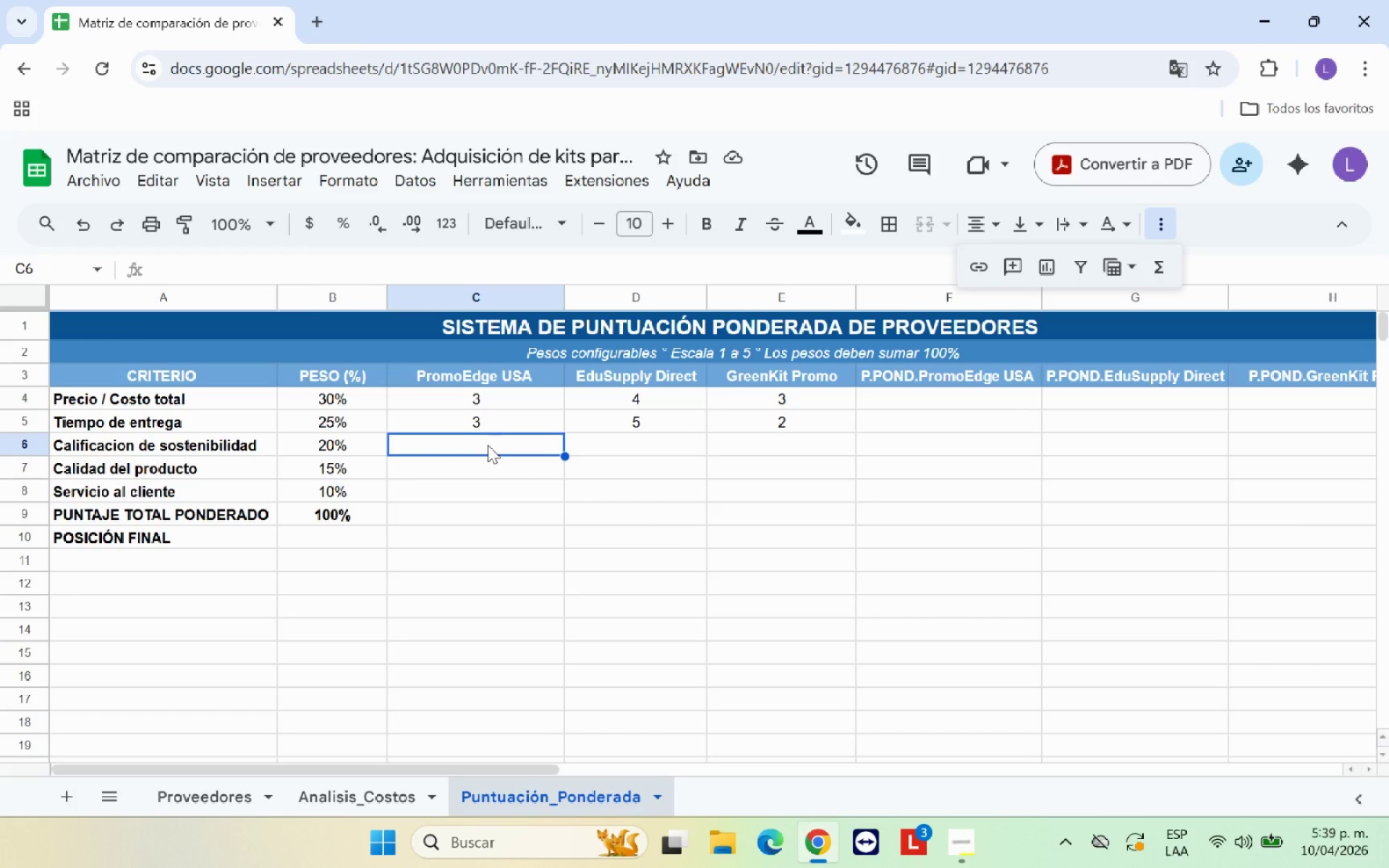 
key(Shift+0)
 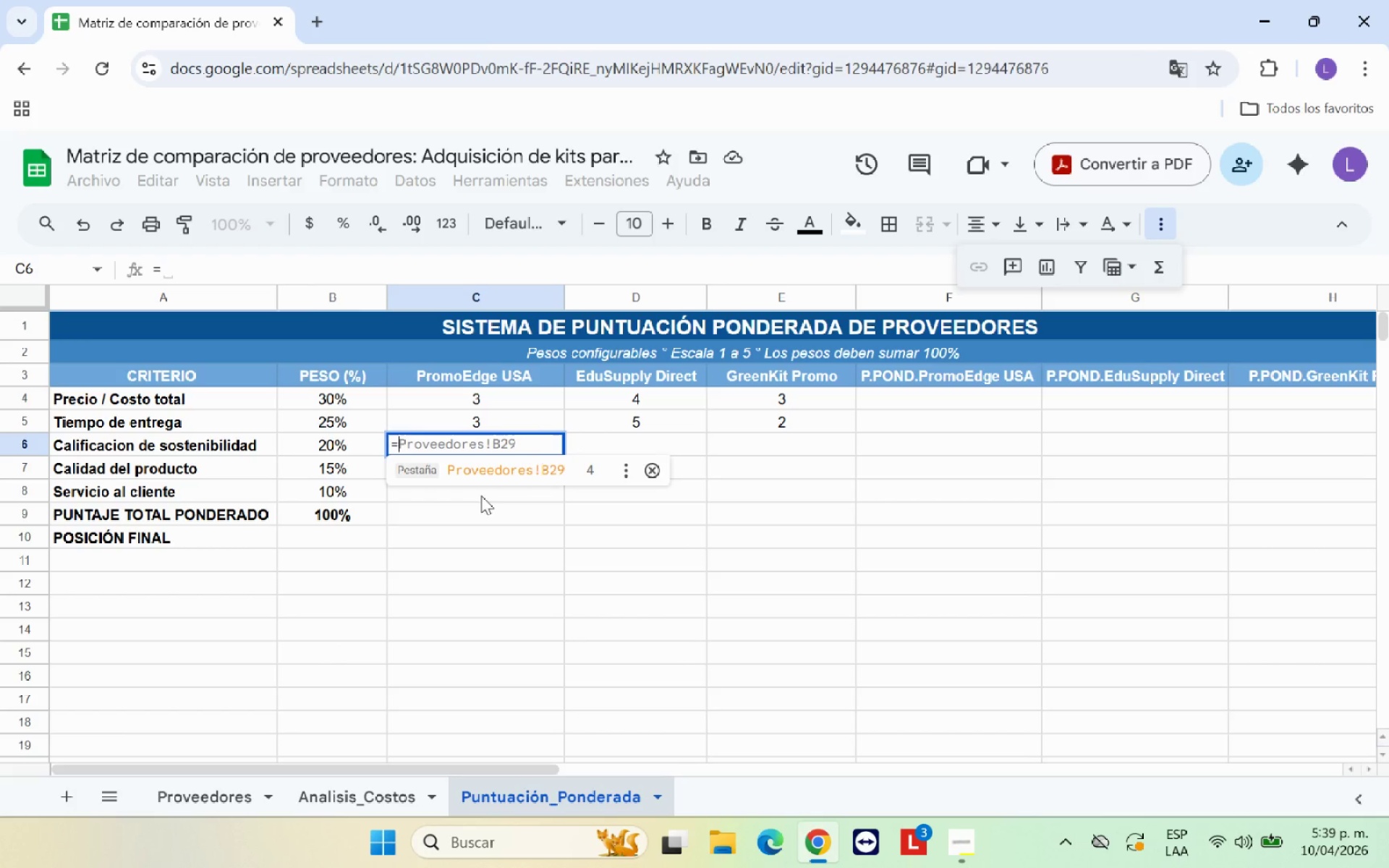 
left_click([530, 443])
 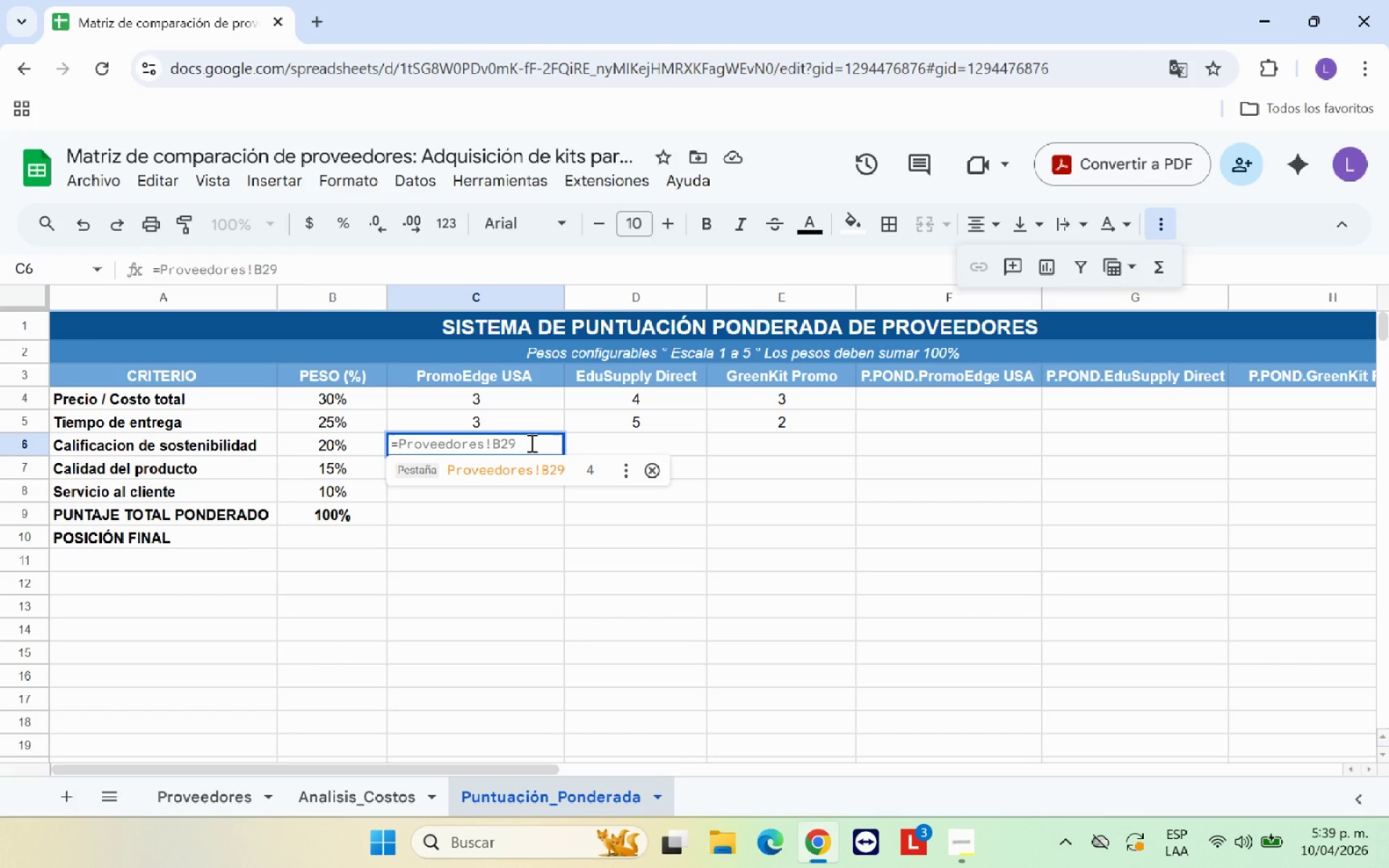 
key(Enter)
 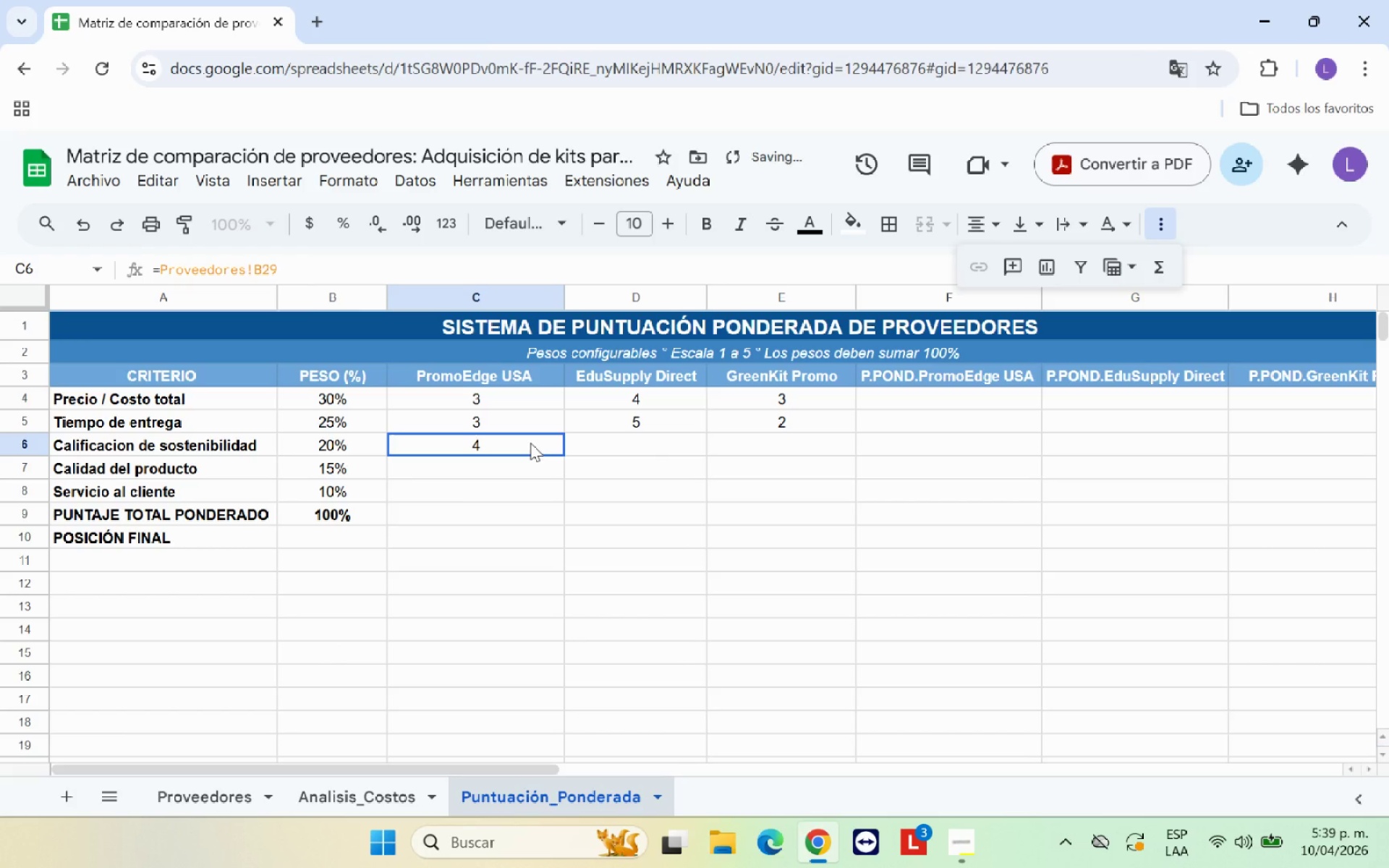 
left_click([530, 443])
 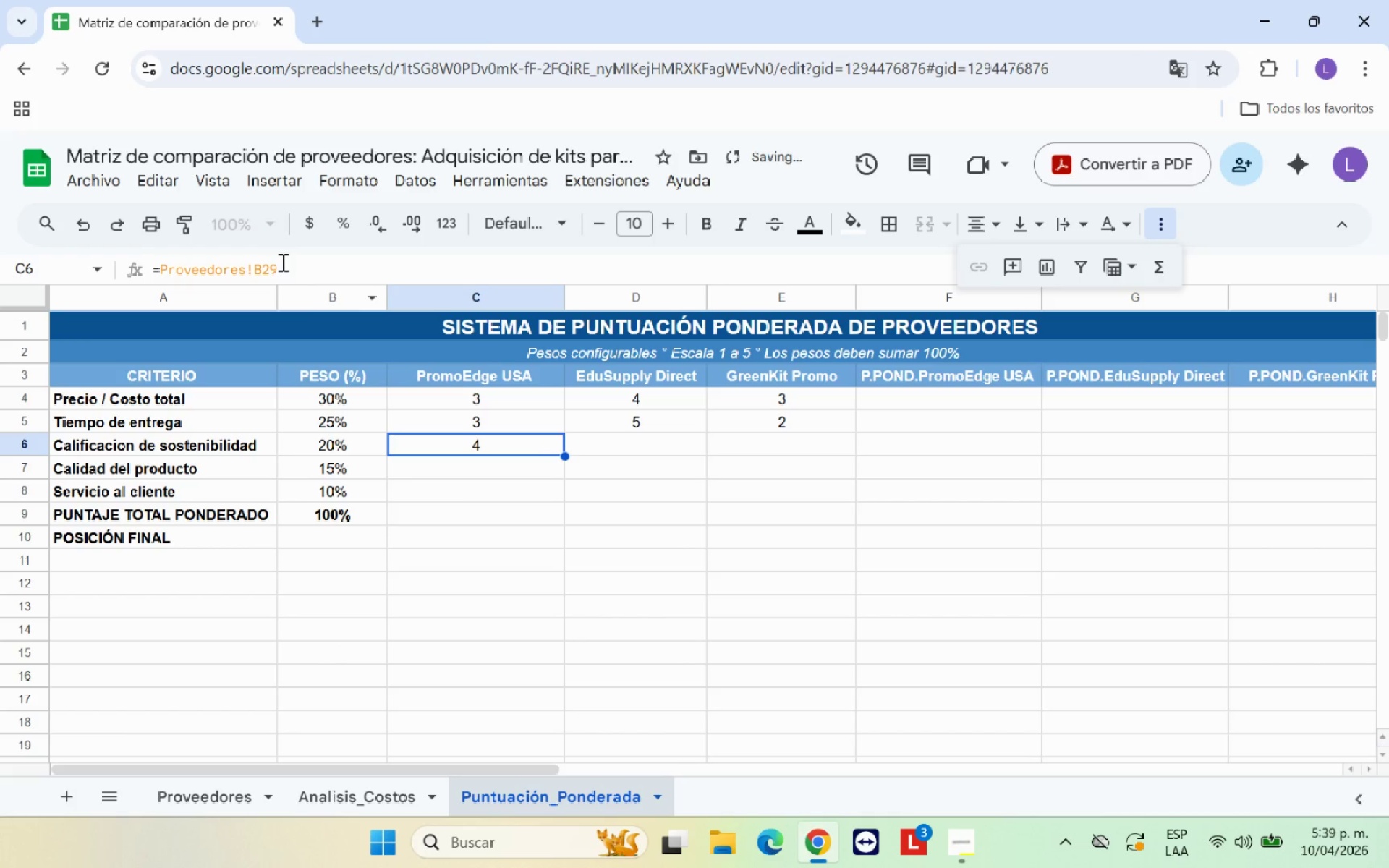 
left_click([281, 269])
 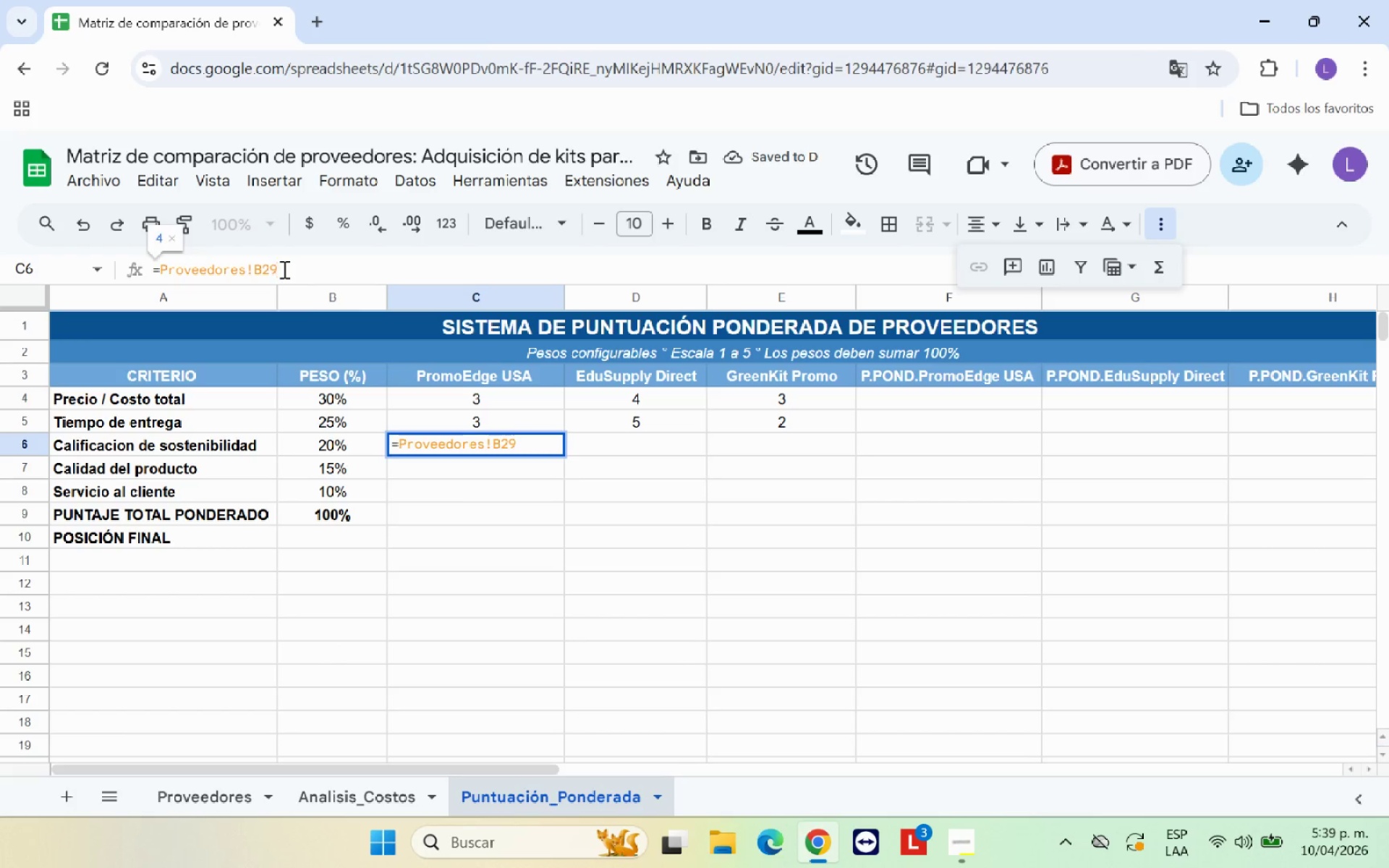 
key(Backspace)
key(Backspace)
type(30)
 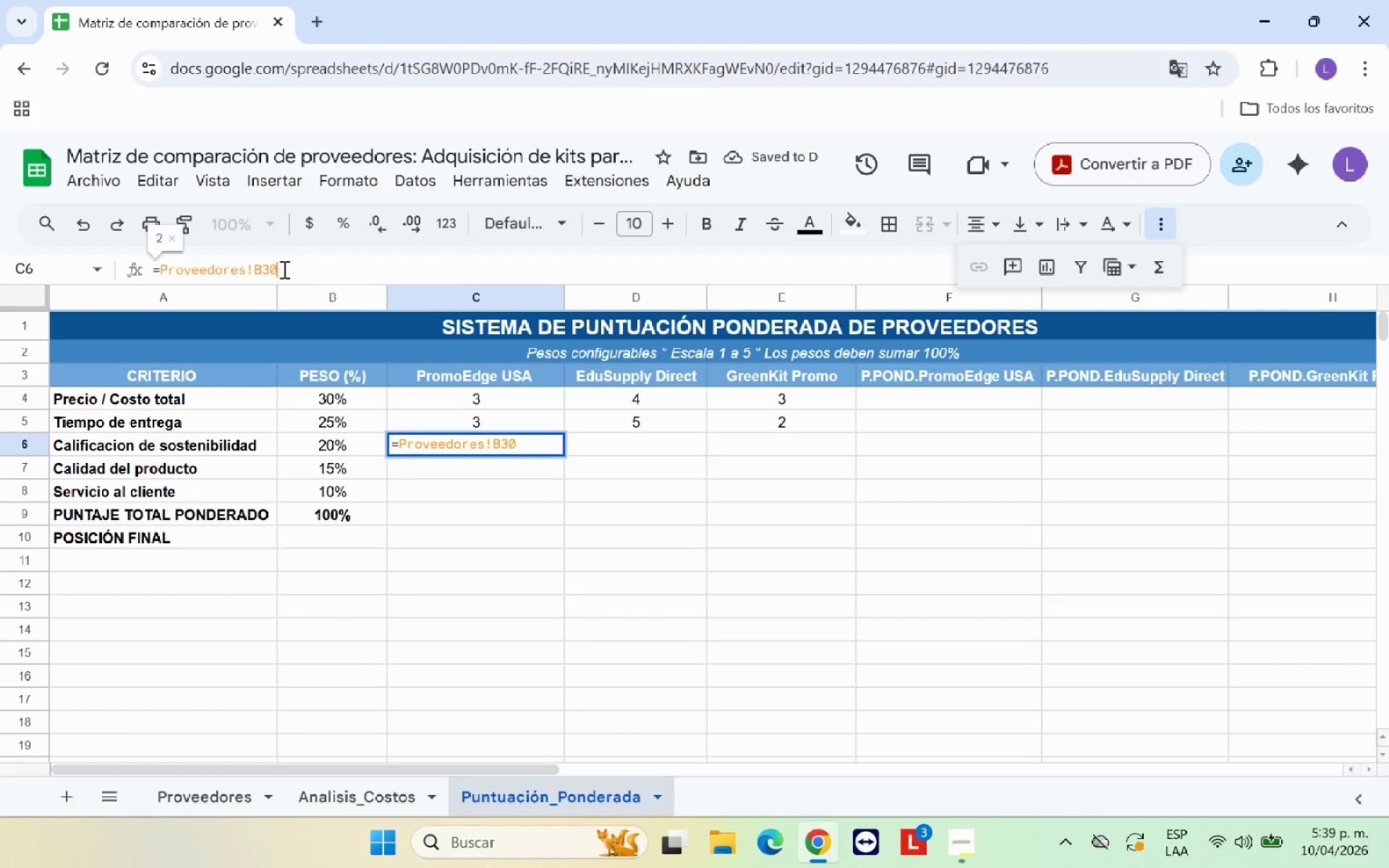 
key(Enter)
 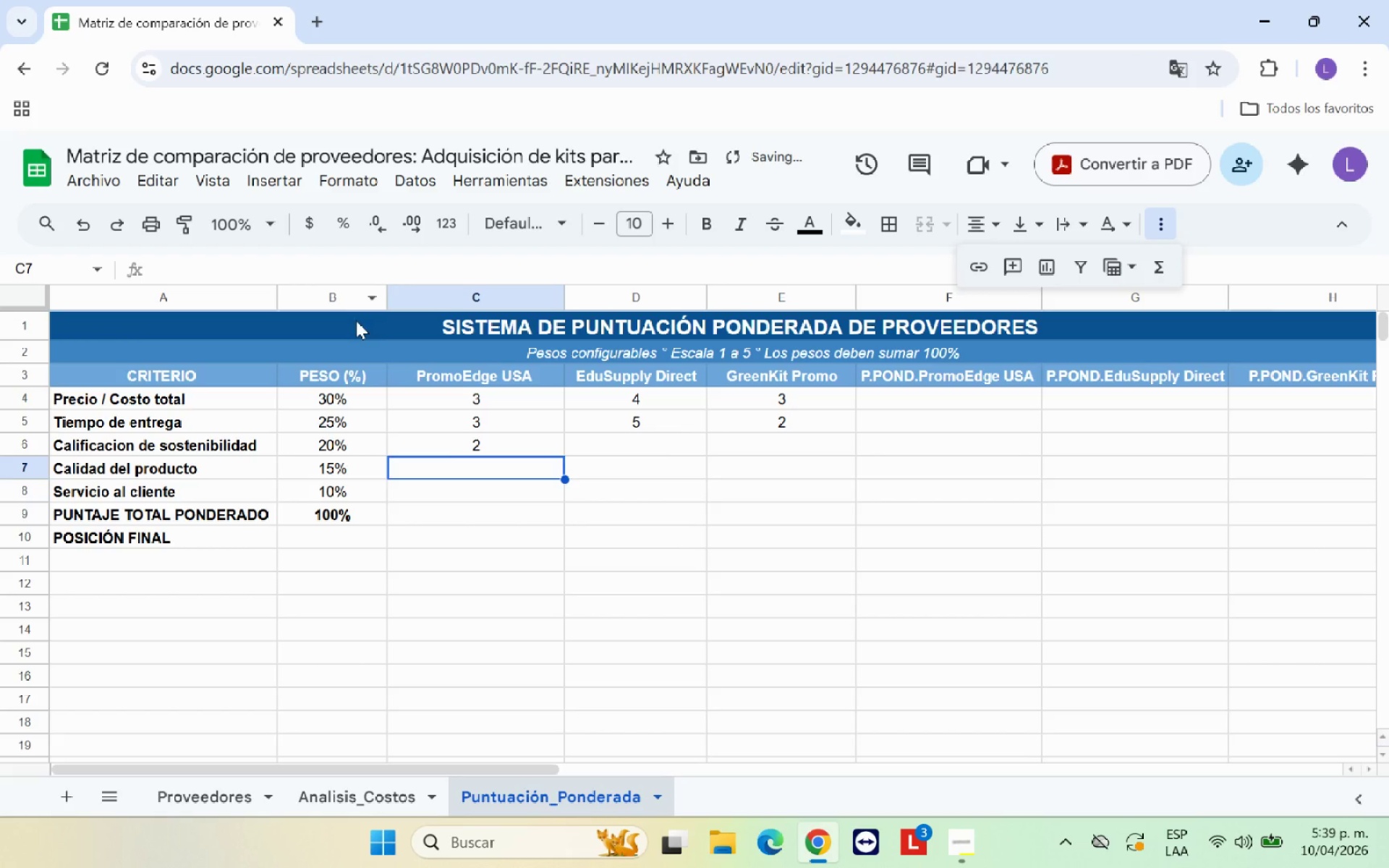 
left_click([492, 451])
 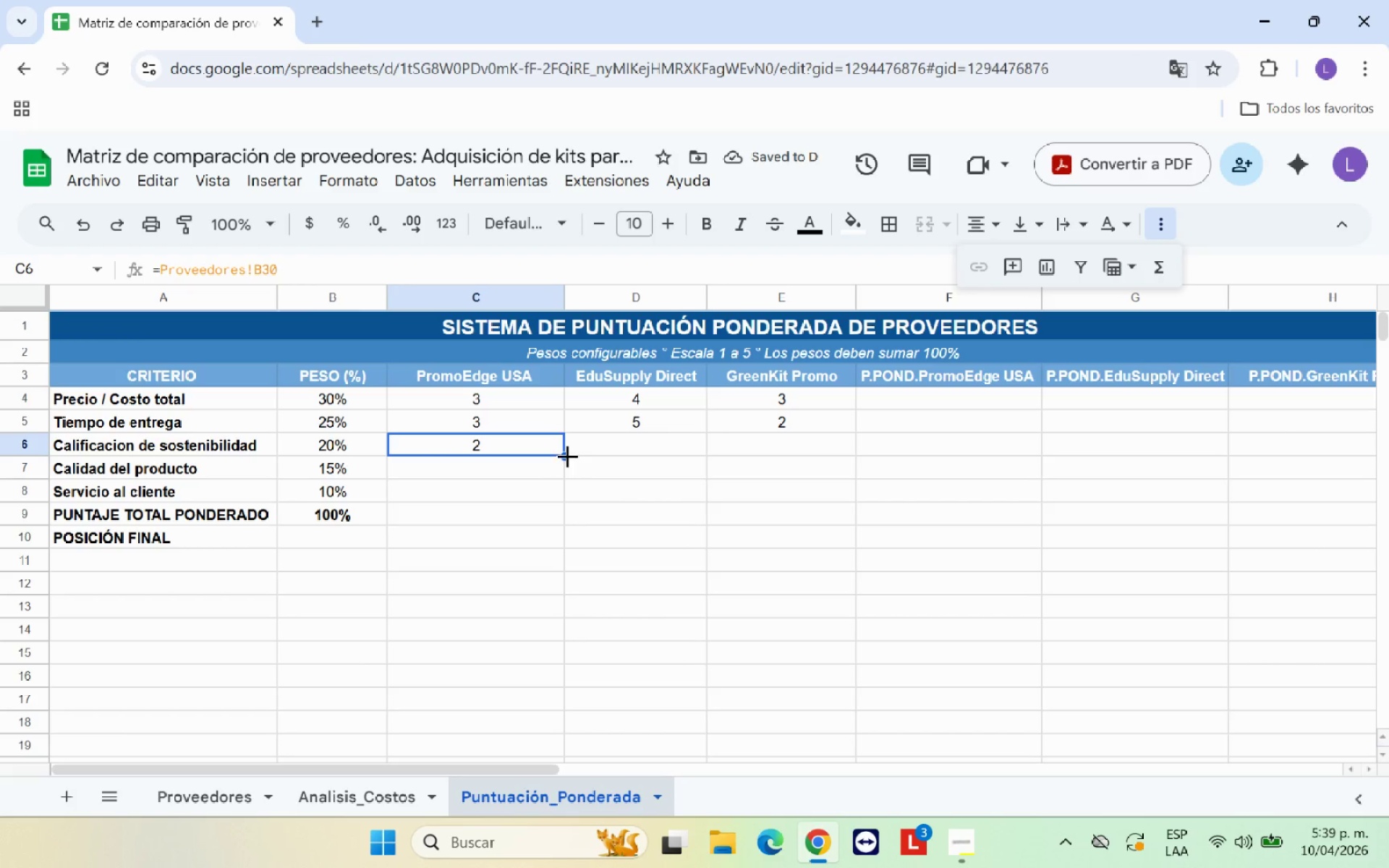 
left_click_drag(start_coordinate=[566, 456], to_coordinate=[815, 445])
 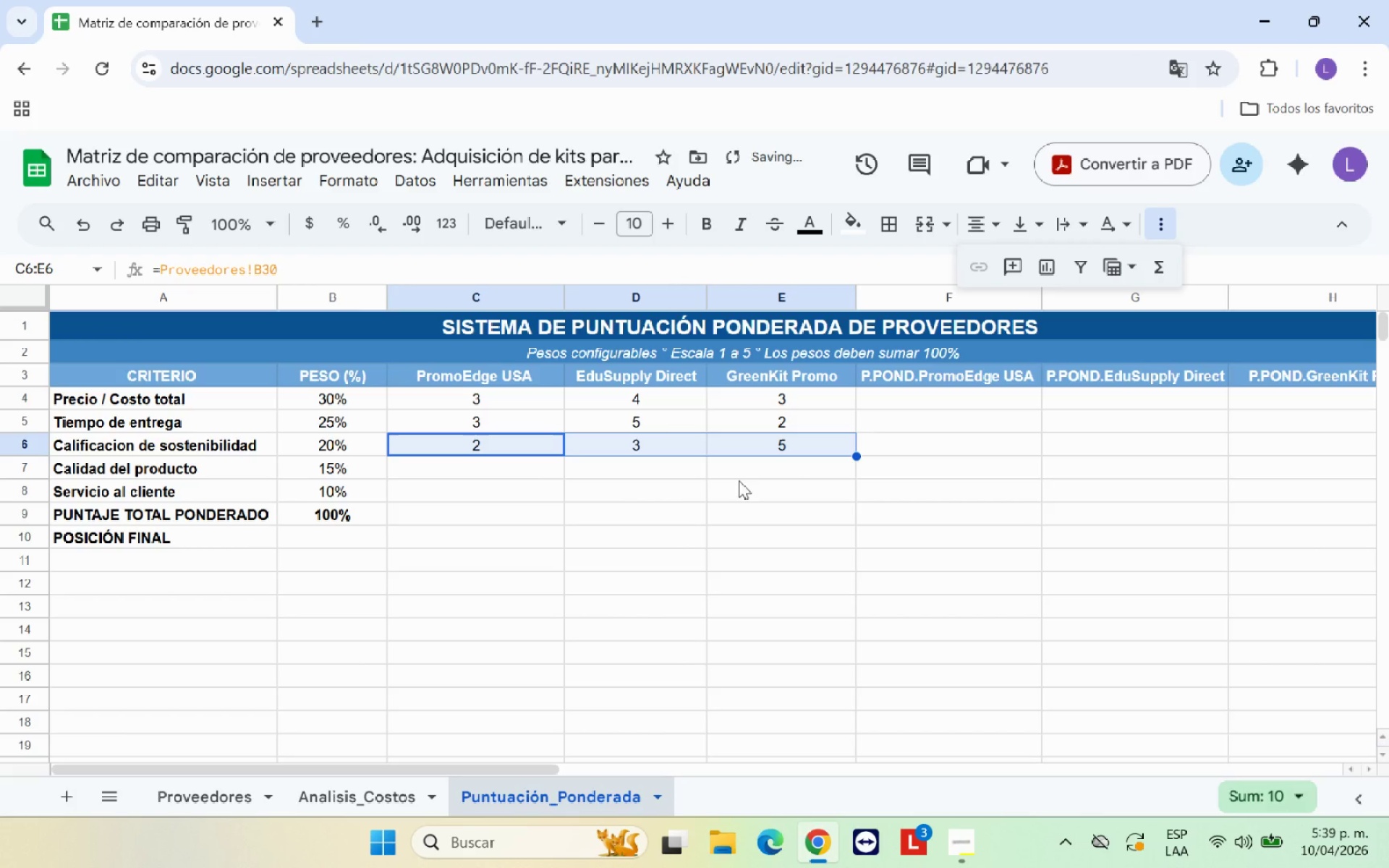 
left_click([735, 516])
 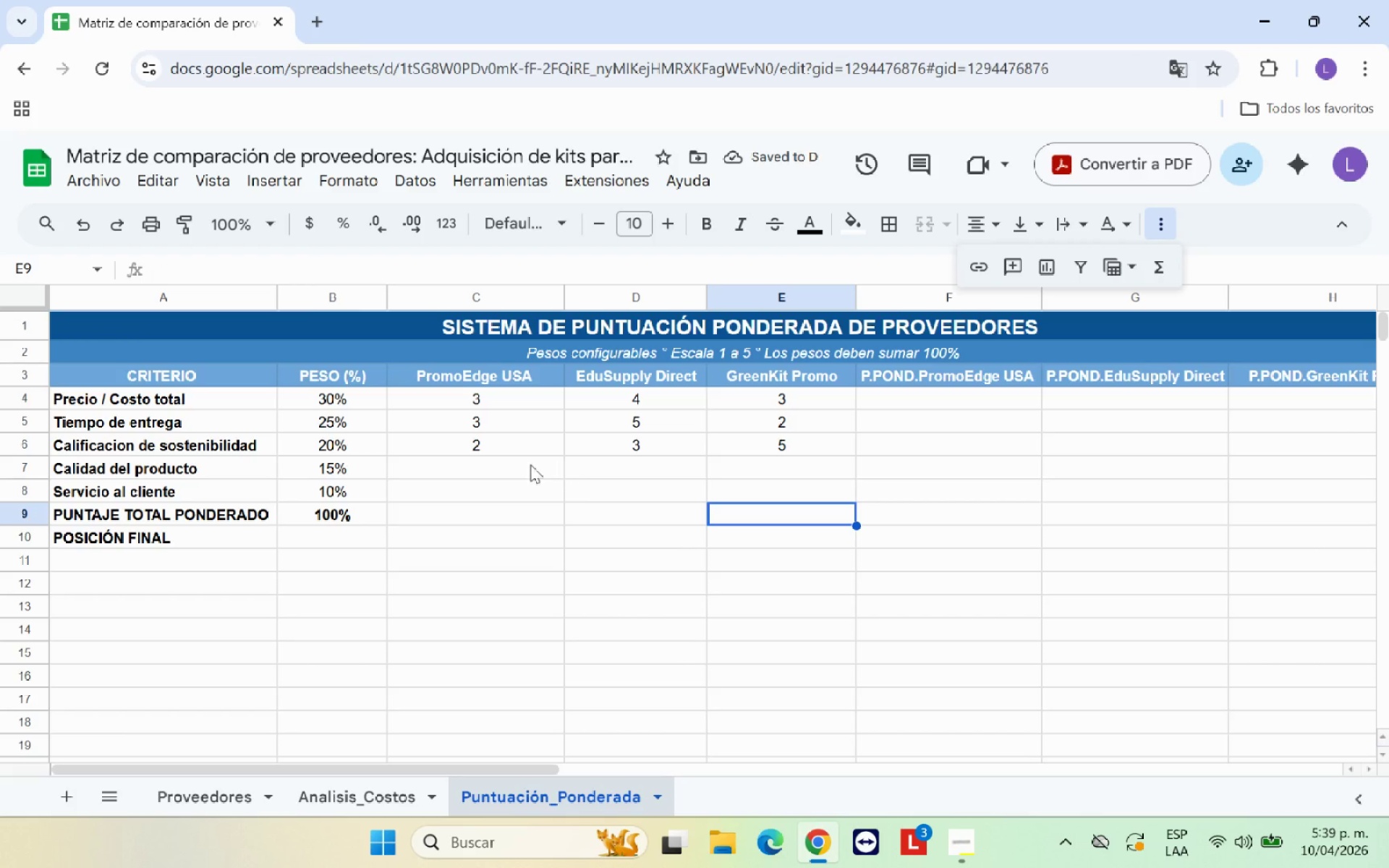 
left_click([509, 467])
 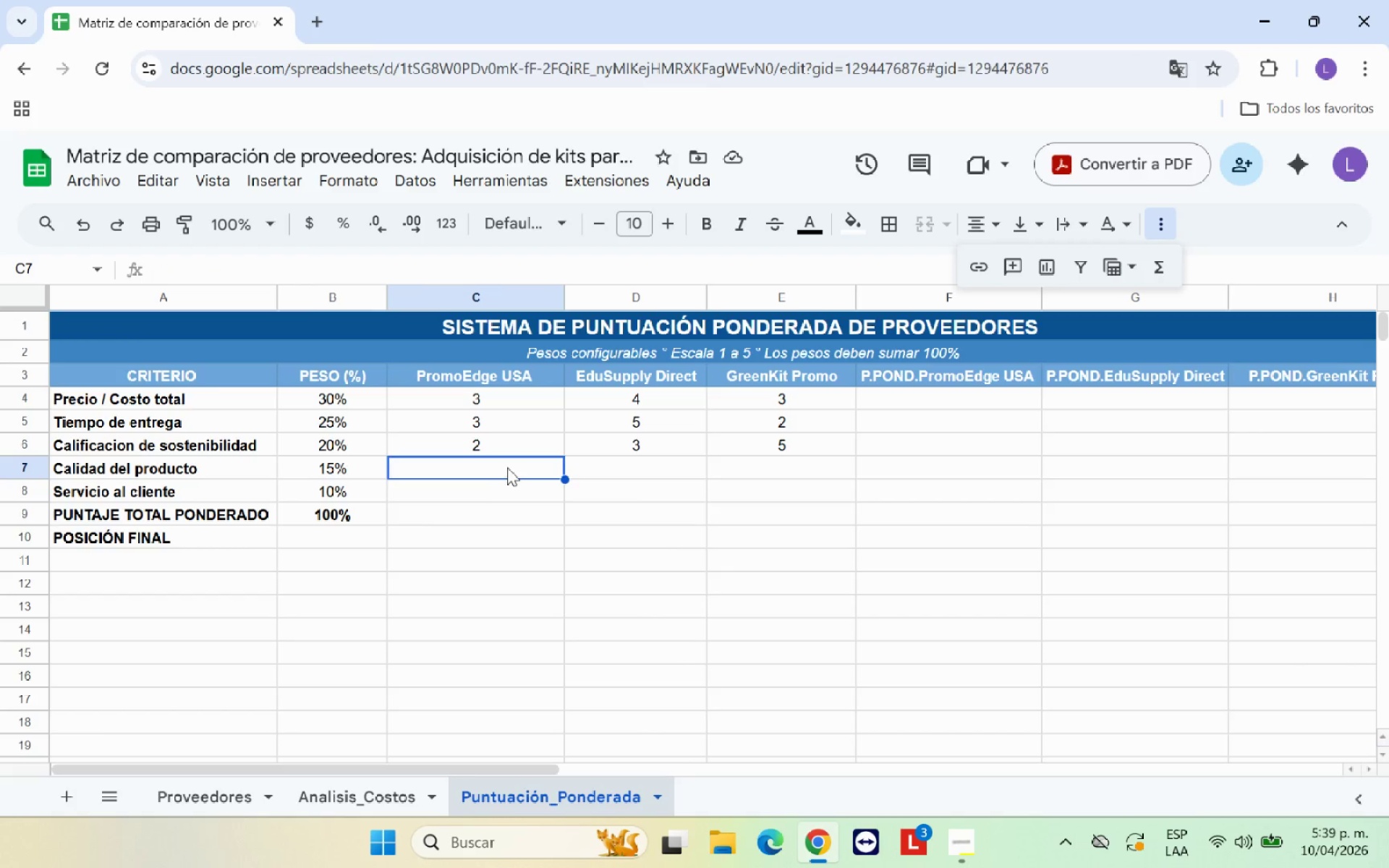 
wait(5.52)
 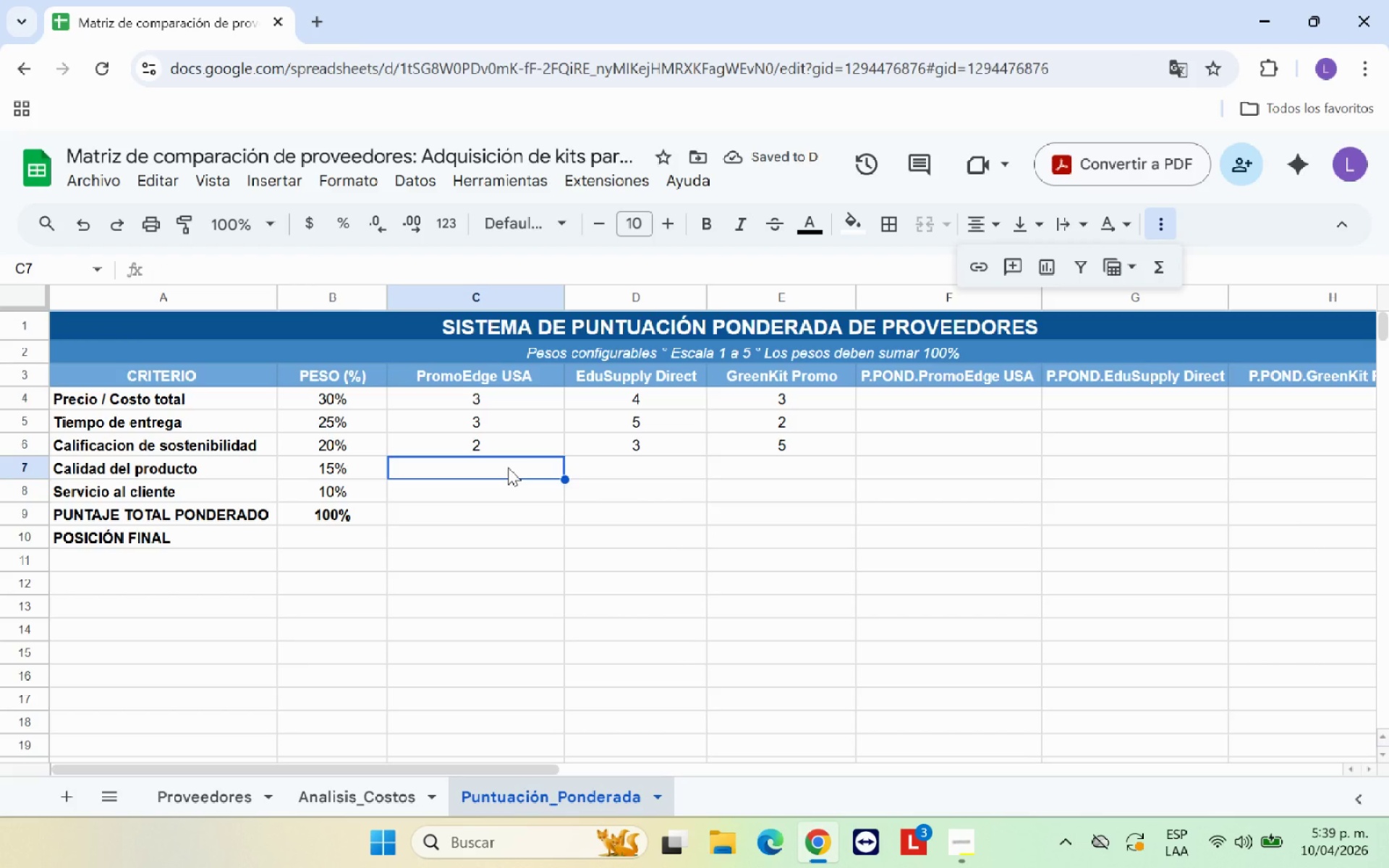 
key(Shift+0)
 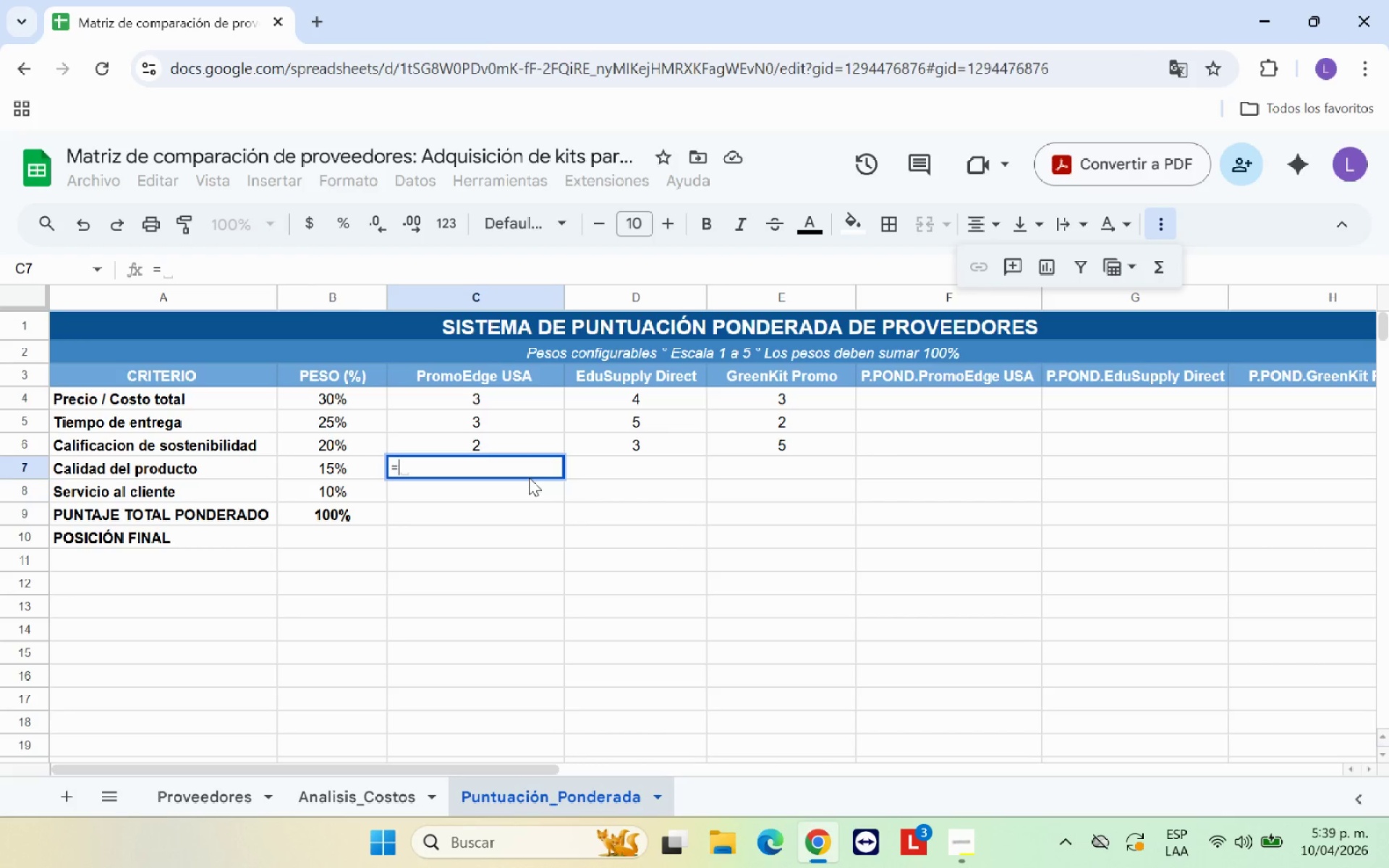 
wait(7.28)
 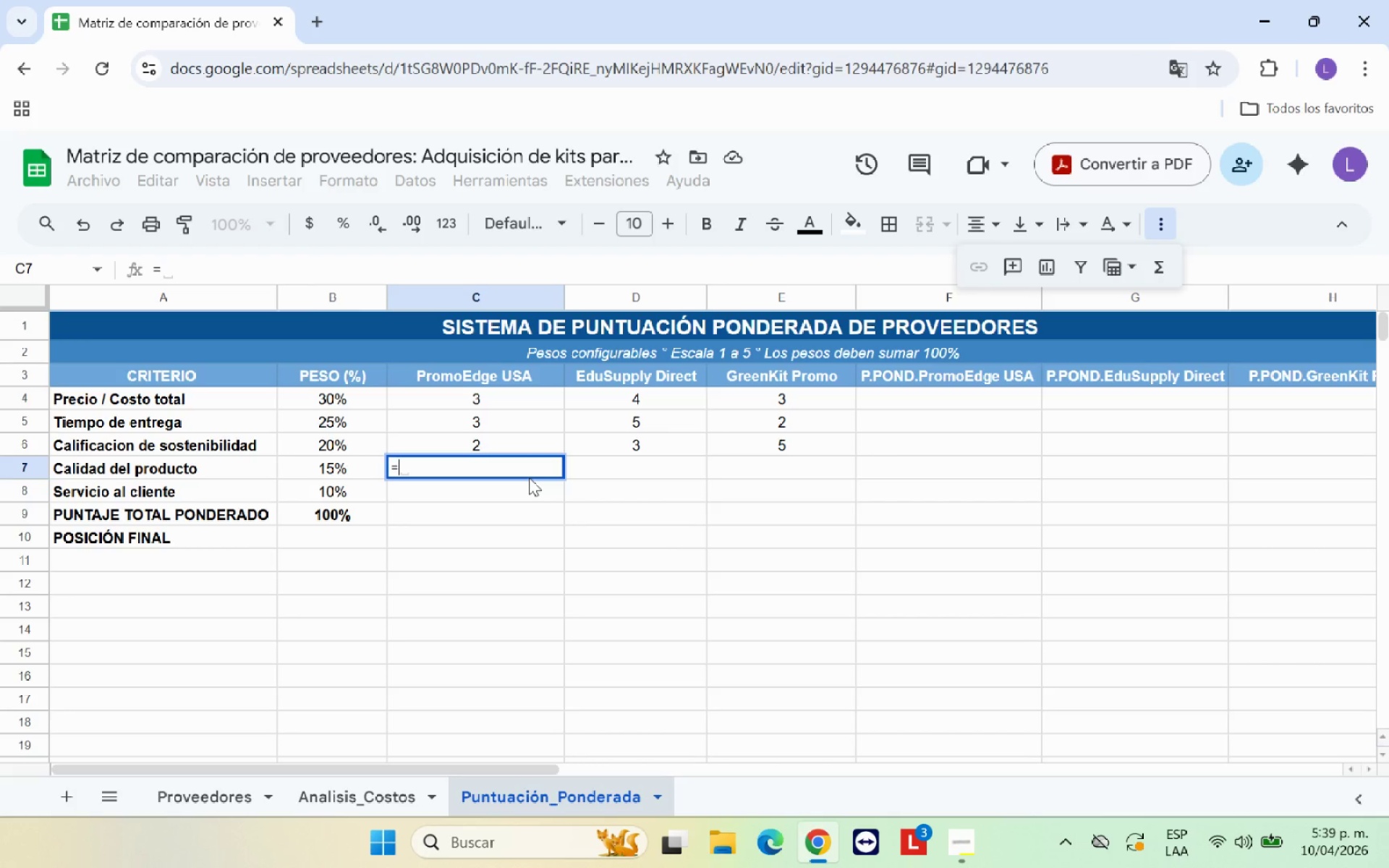 
left_click([191, 791])
 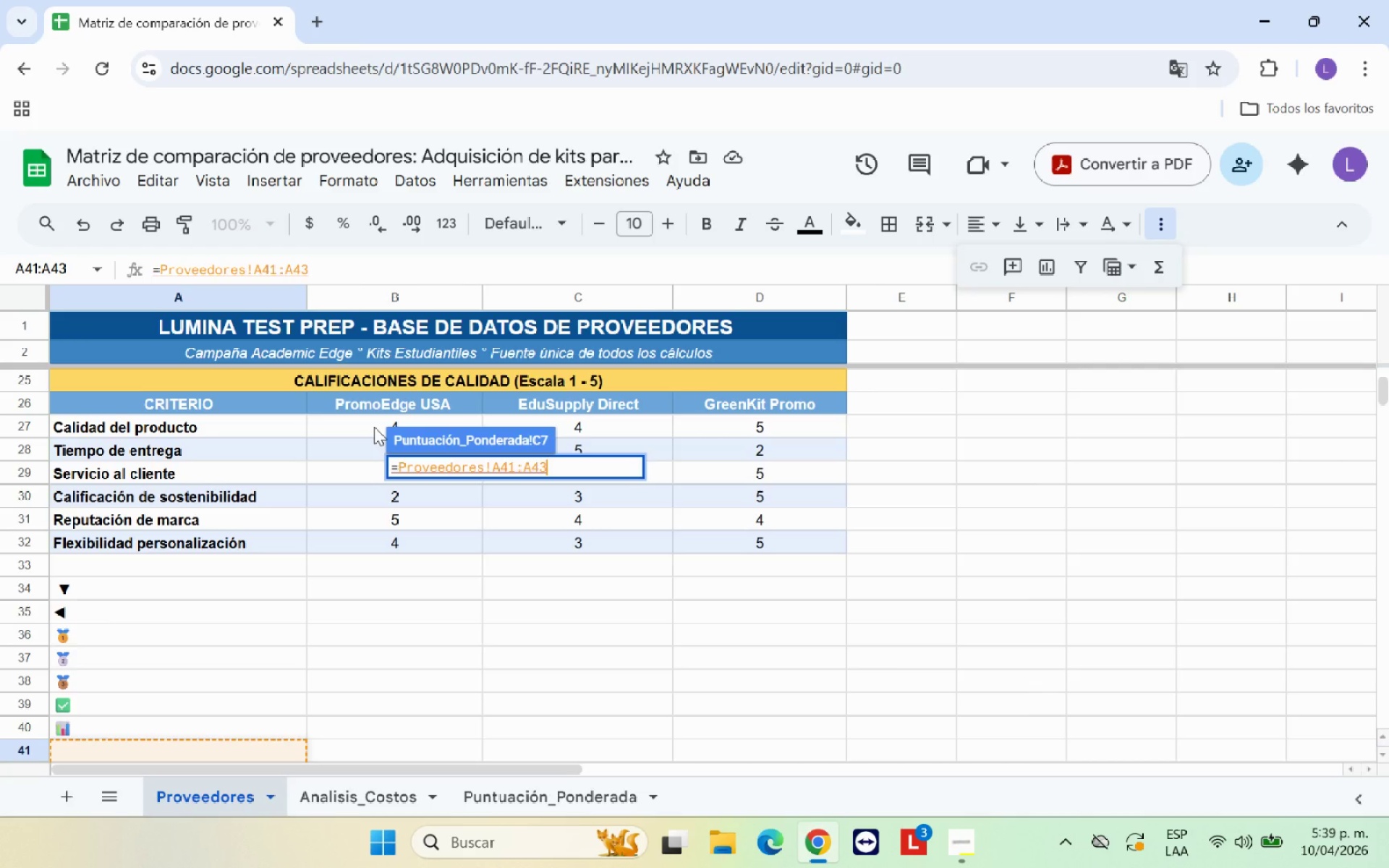 
left_click([374, 427])
 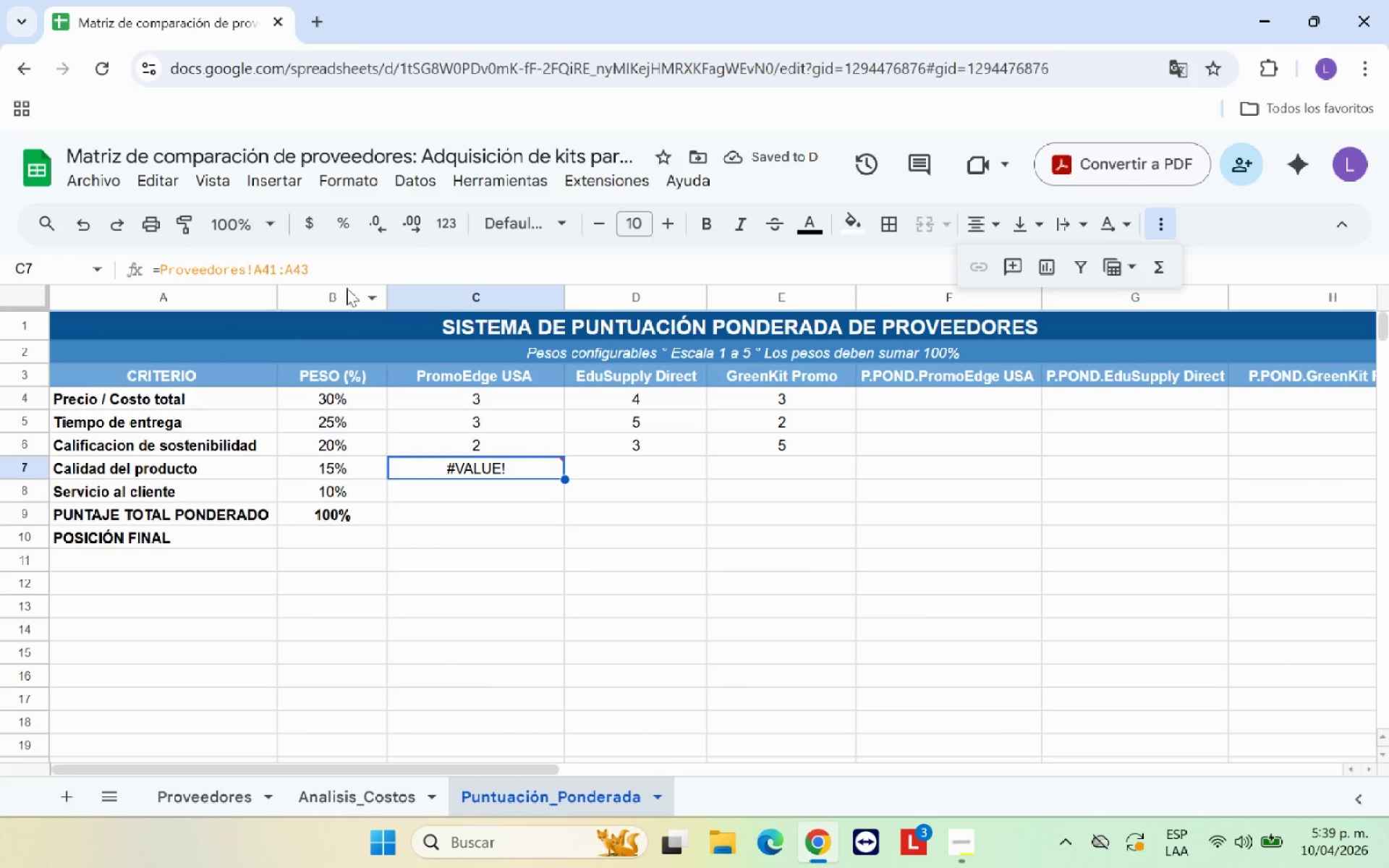 
left_click([322, 266])
 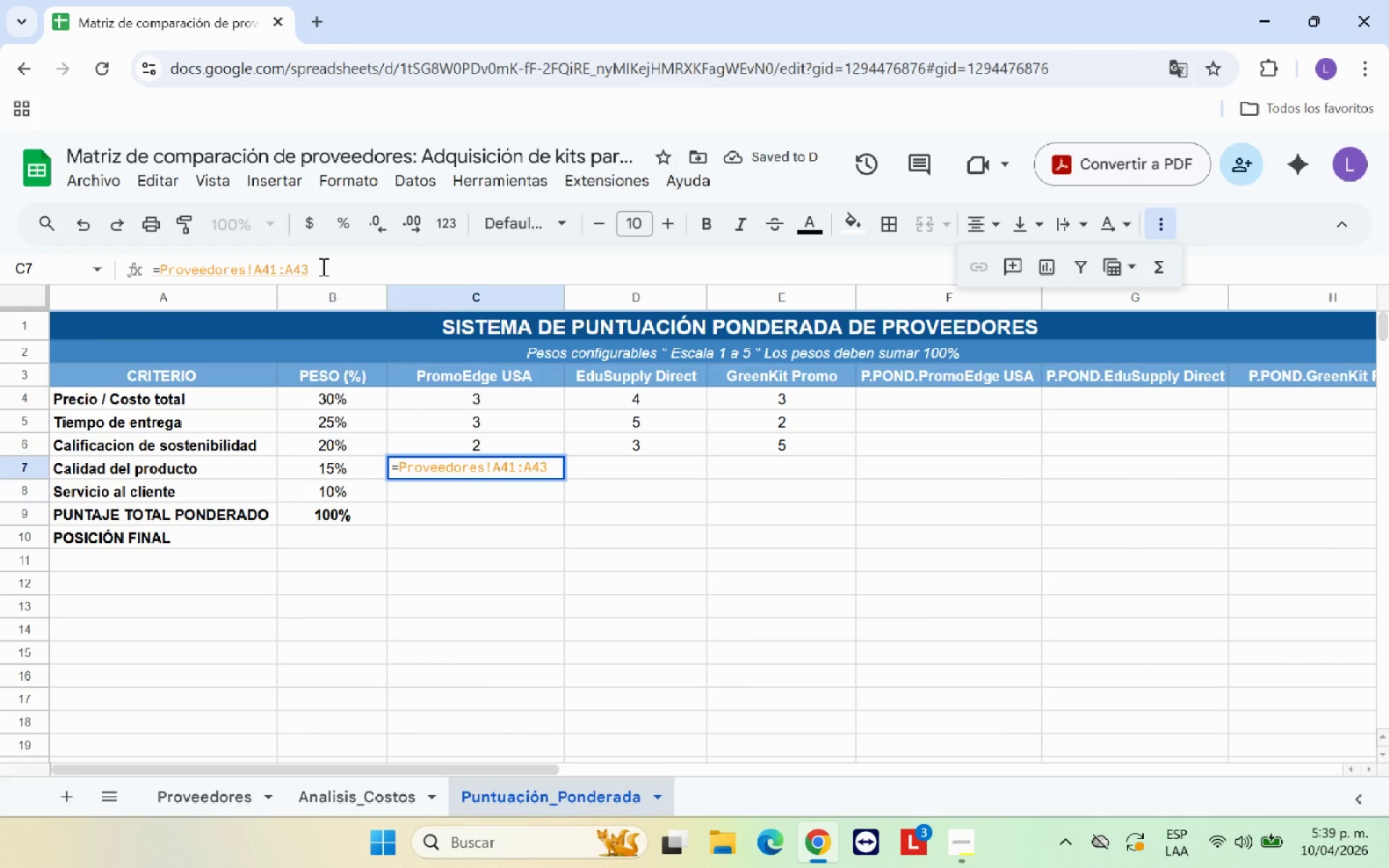 
key(Backspace)
key(Backspace)
key(Backspace)
key(Backspace)
key(Backspace)
key(Backspace)
key(Backspace)
type(B27)
 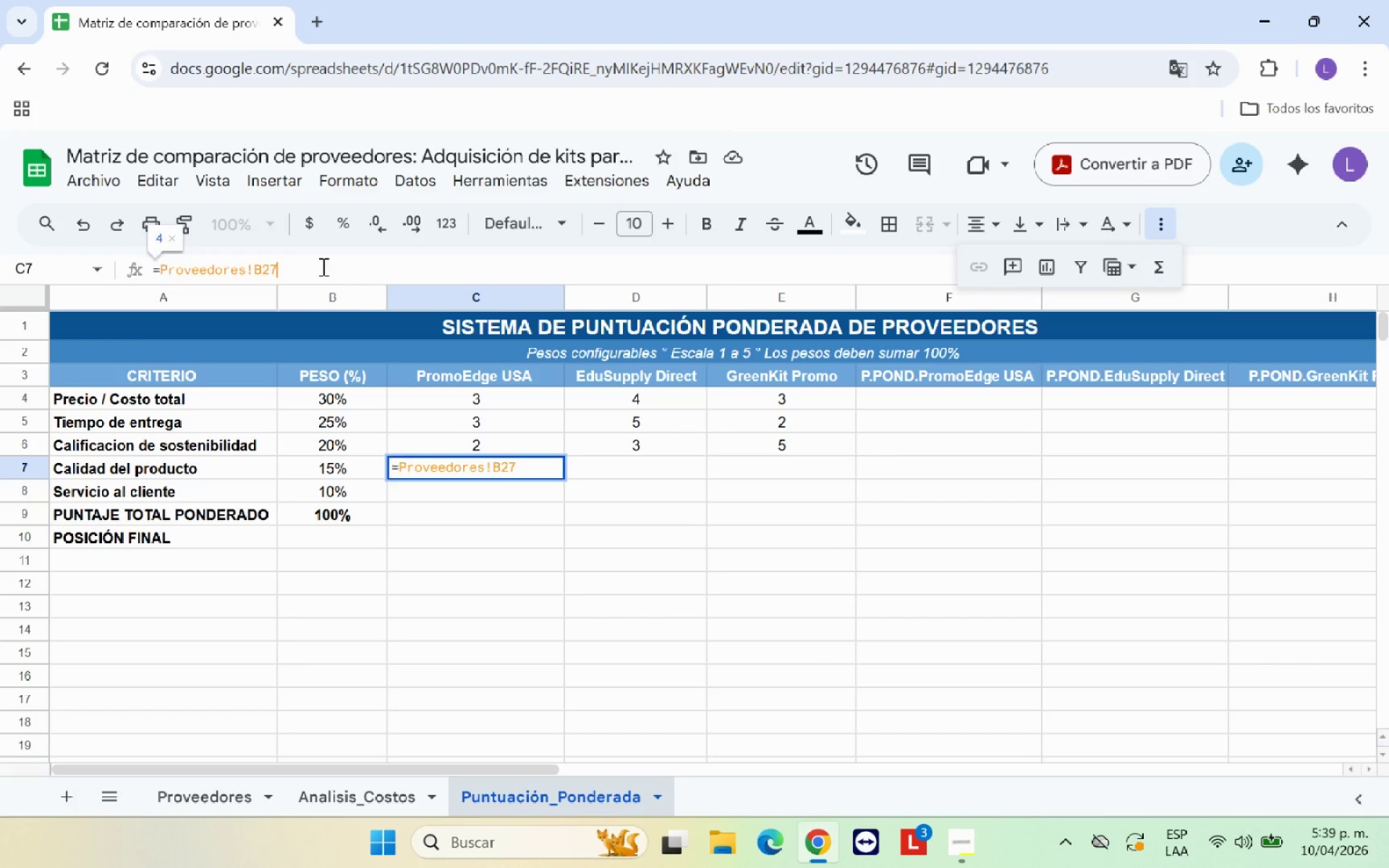 
key(Enter)
 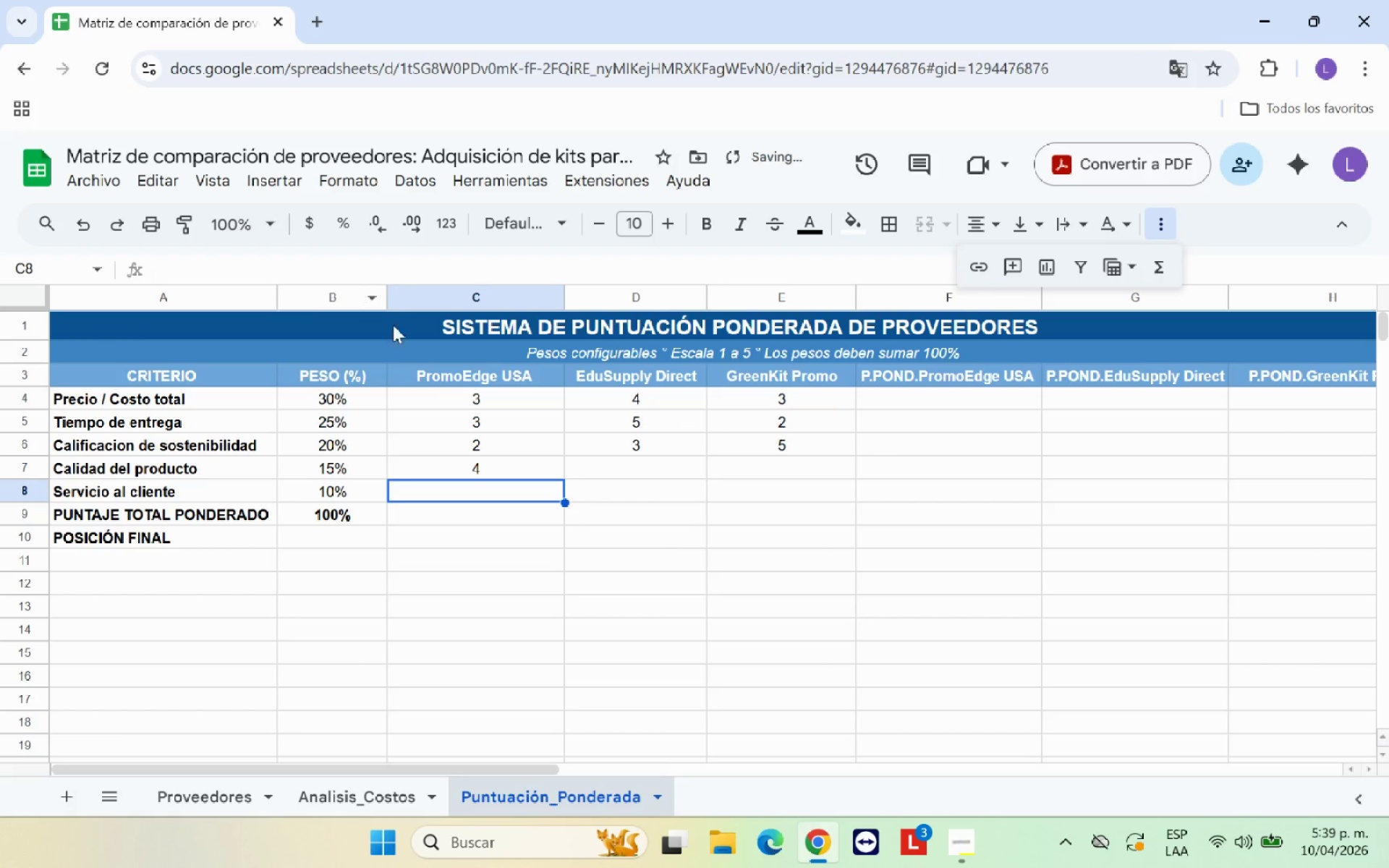 
left_click([476, 460])
 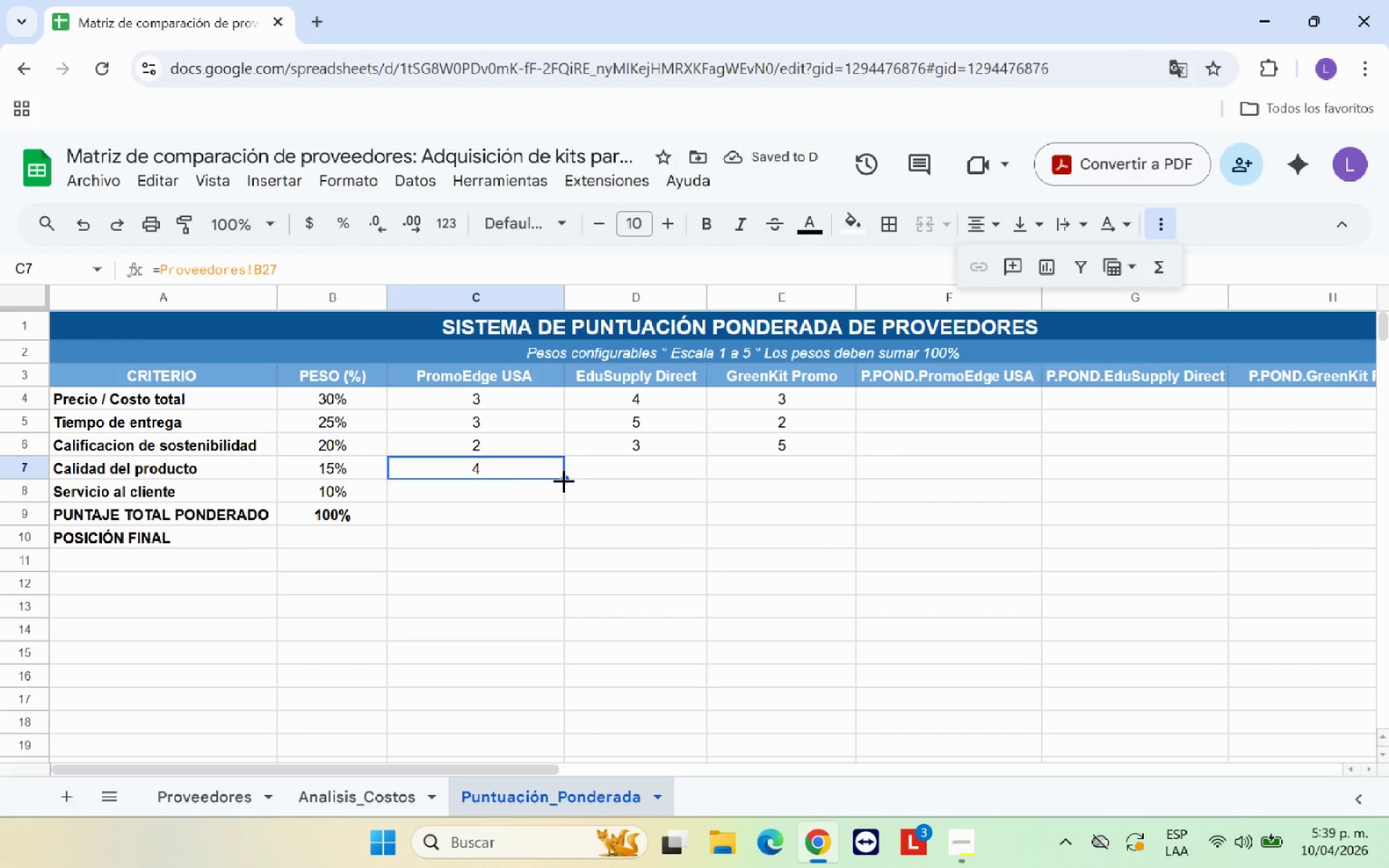 
left_click_drag(start_coordinate=[564, 480], to_coordinate=[795, 475])
 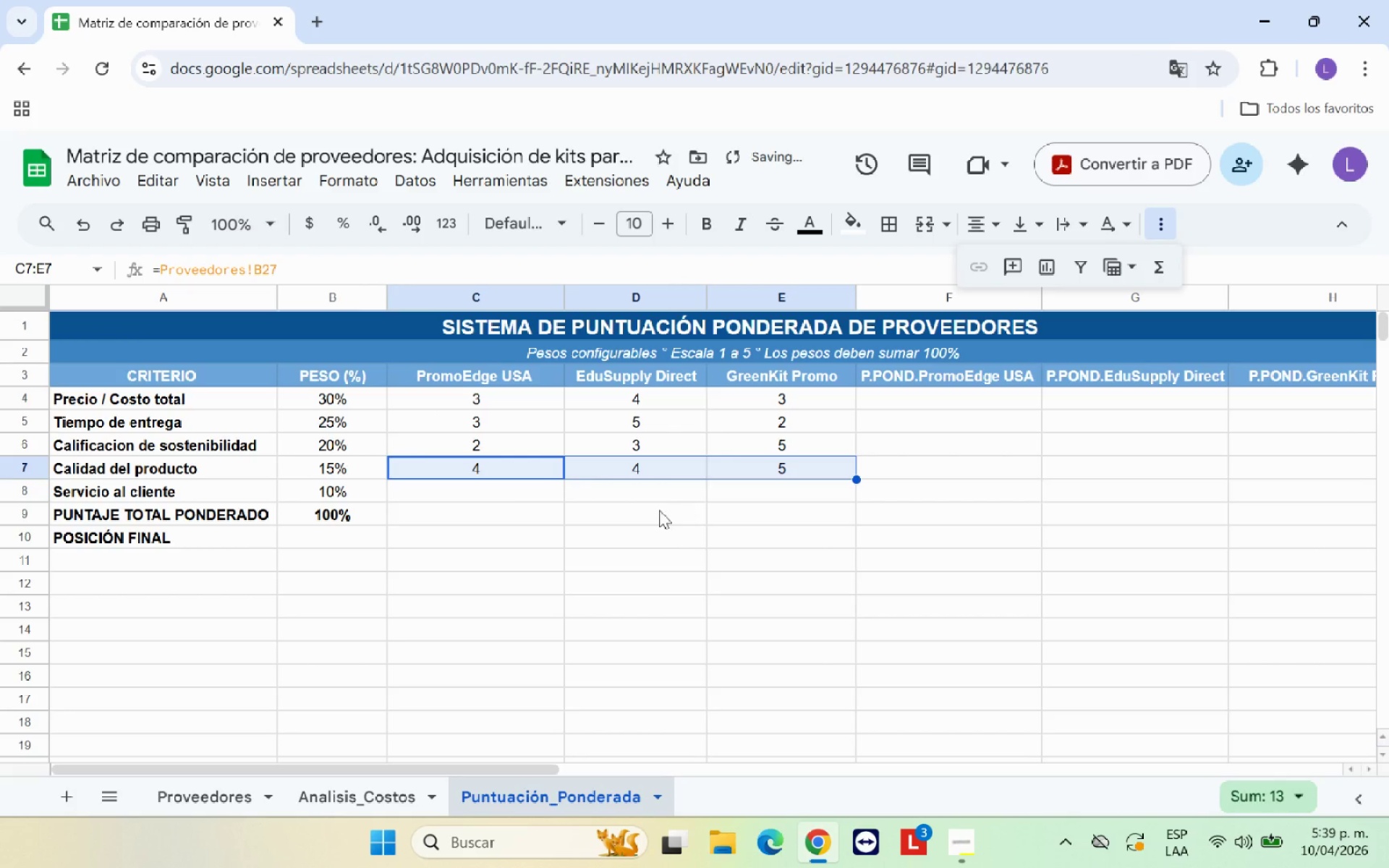 
left_click([655, 513])
 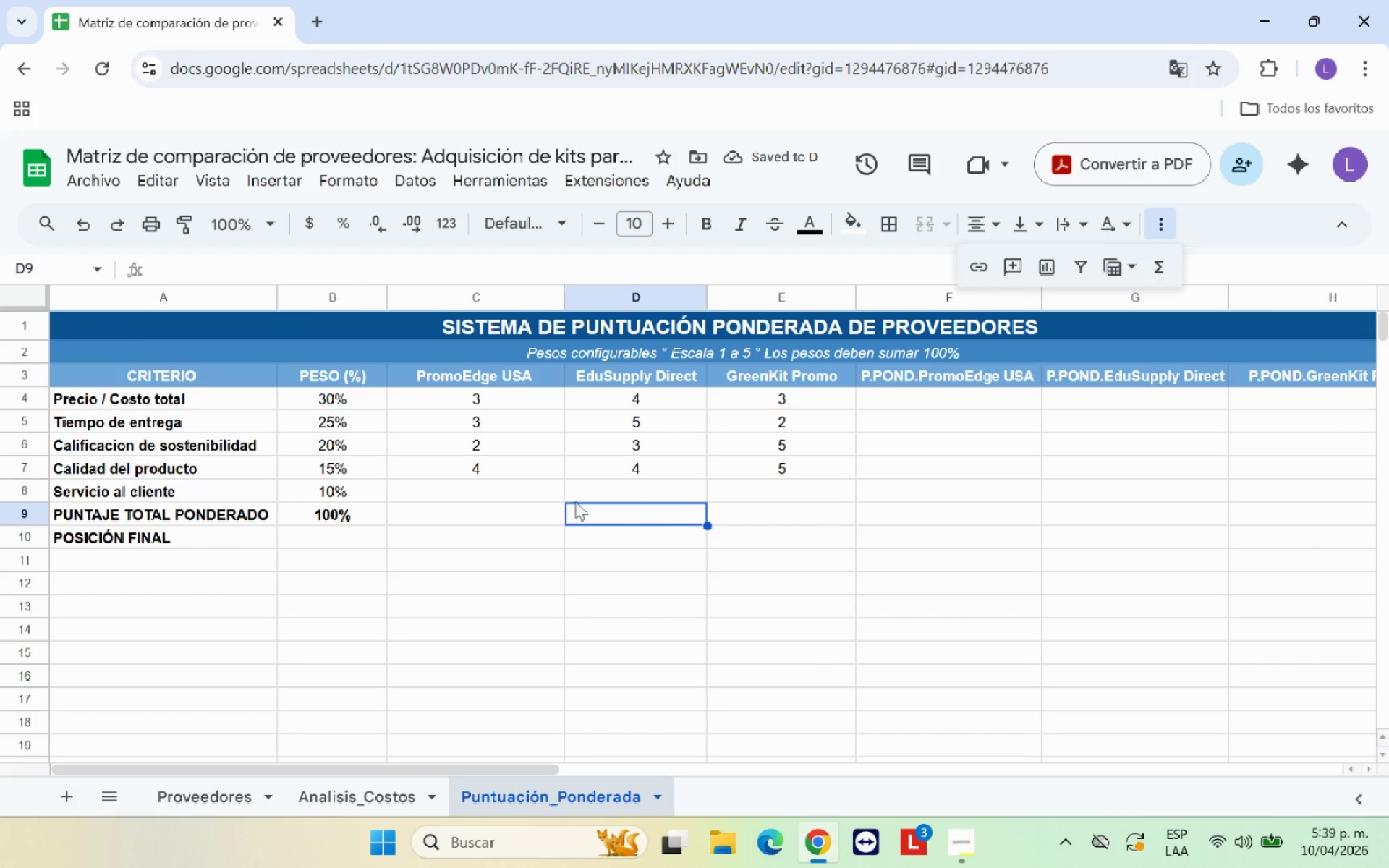 
left_click([434, 482])
 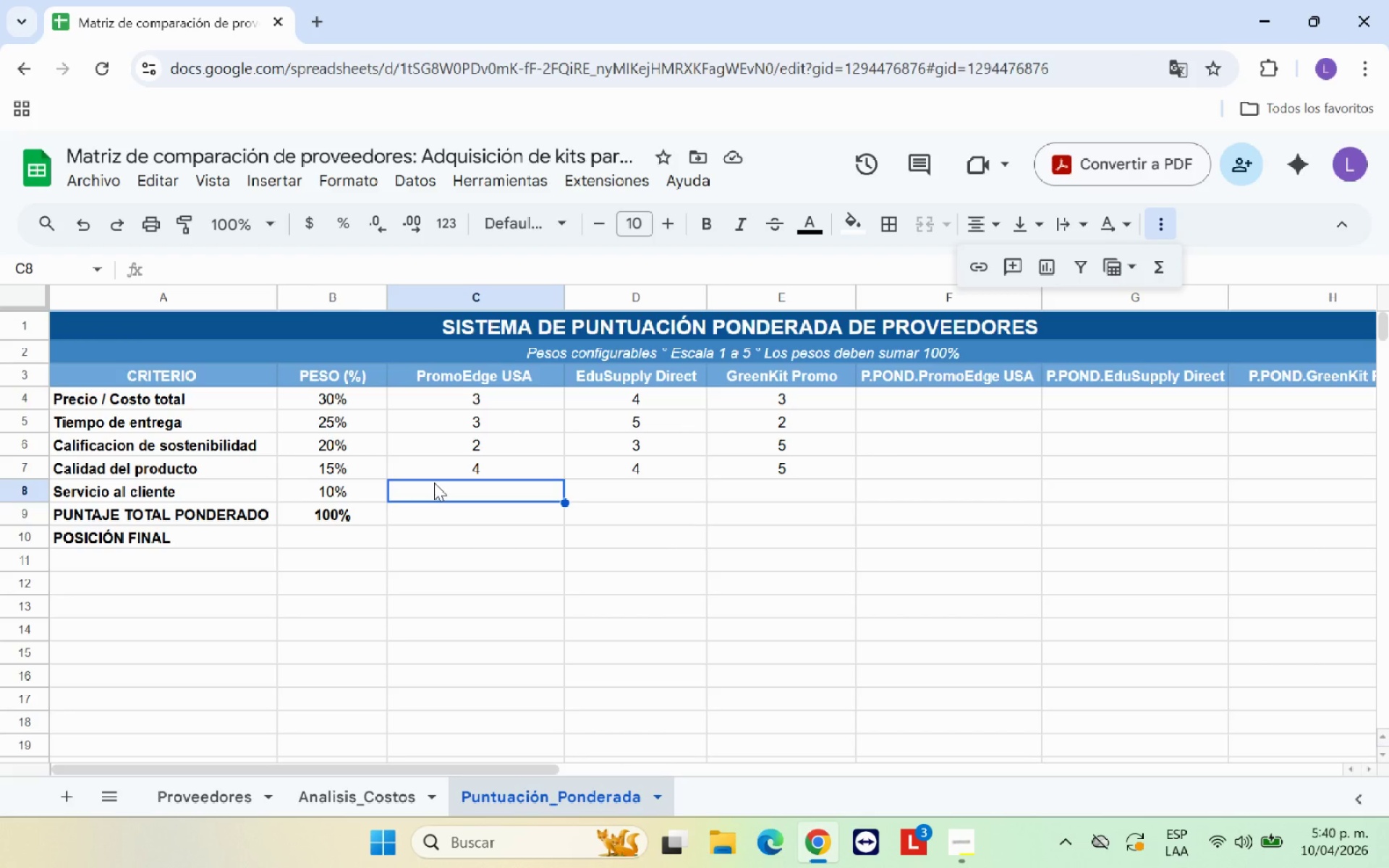 
wait(5.06)
 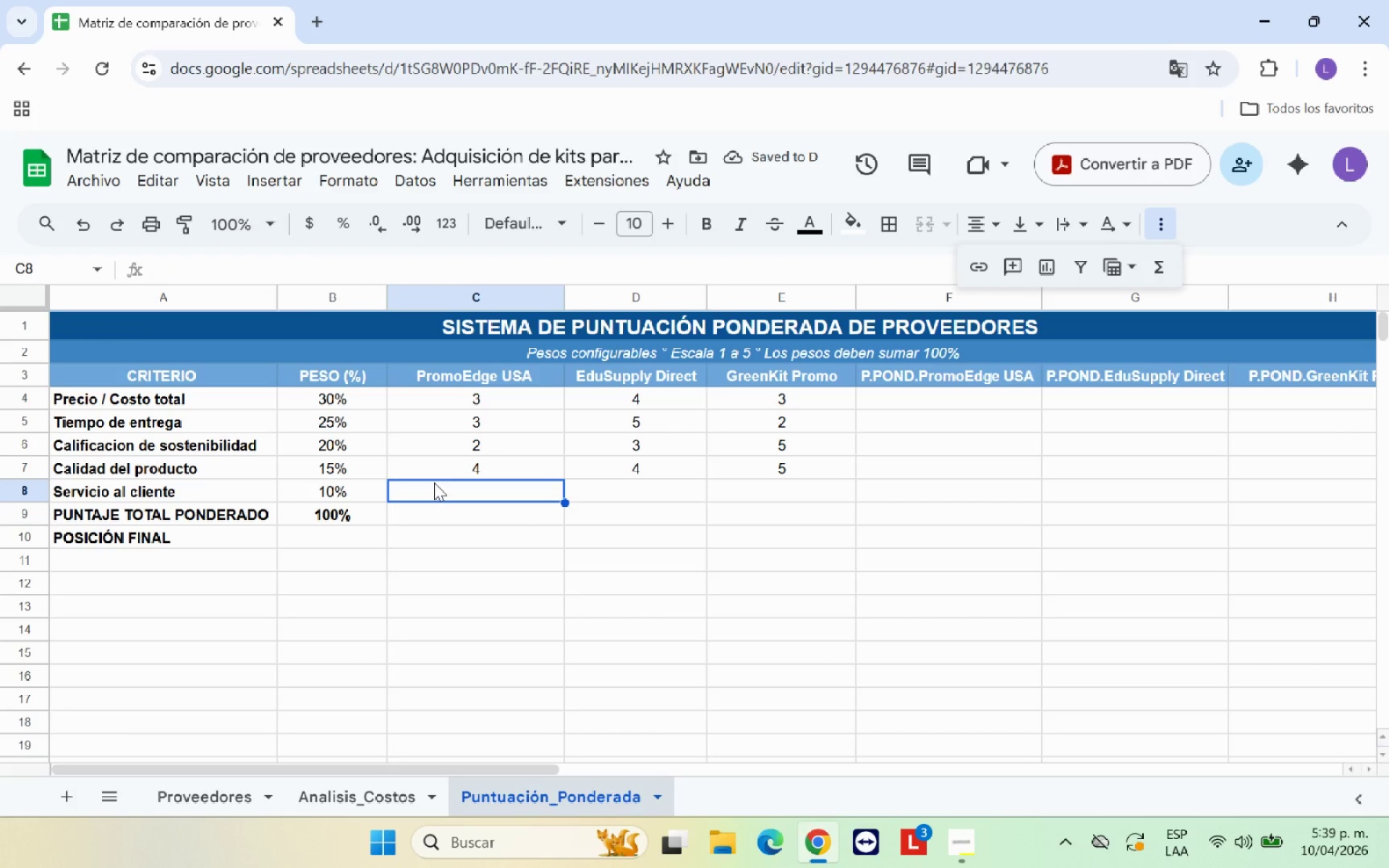 
key(Shift+0)
 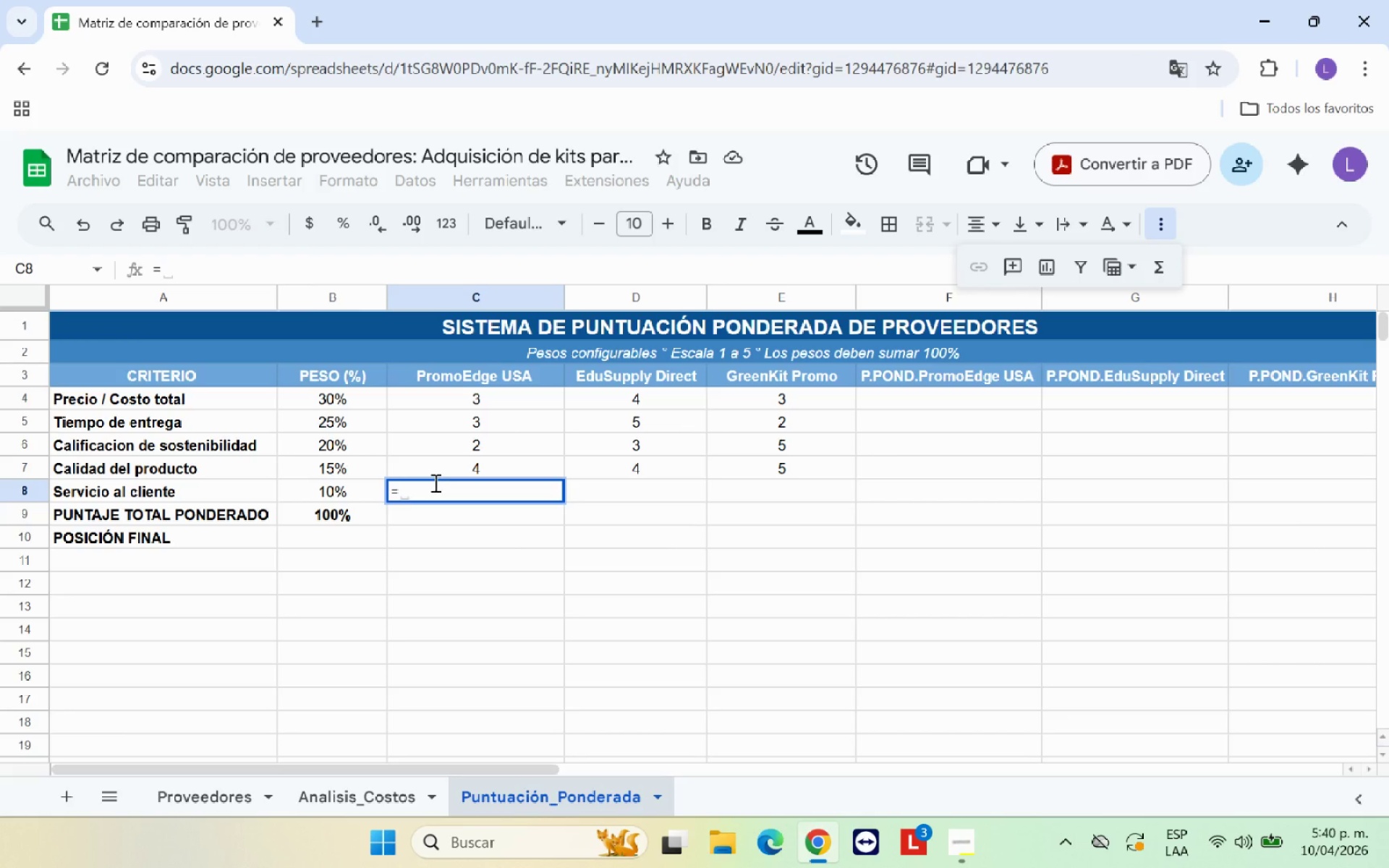 
key(Backspace)
 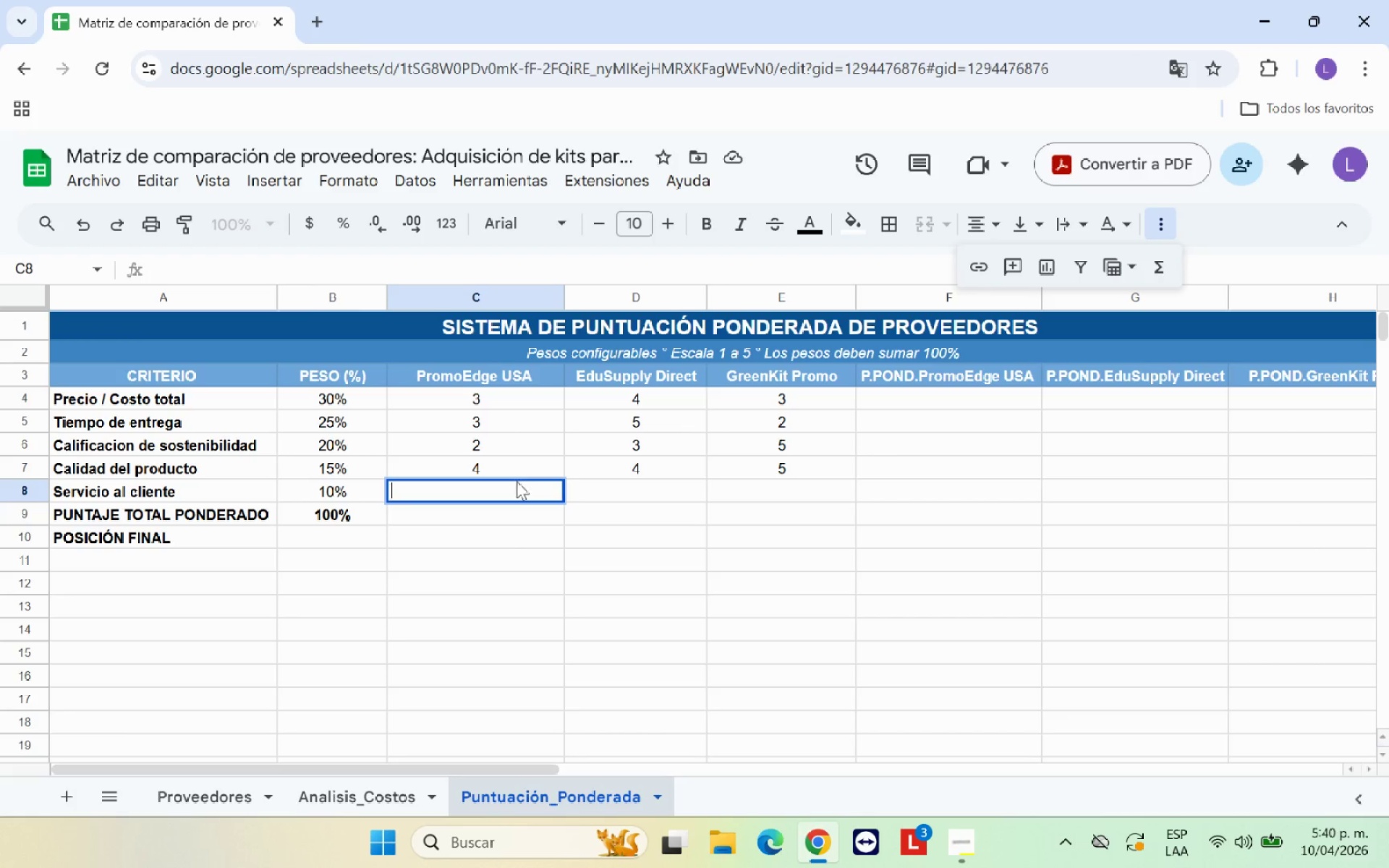 
left_click([518, 475])
 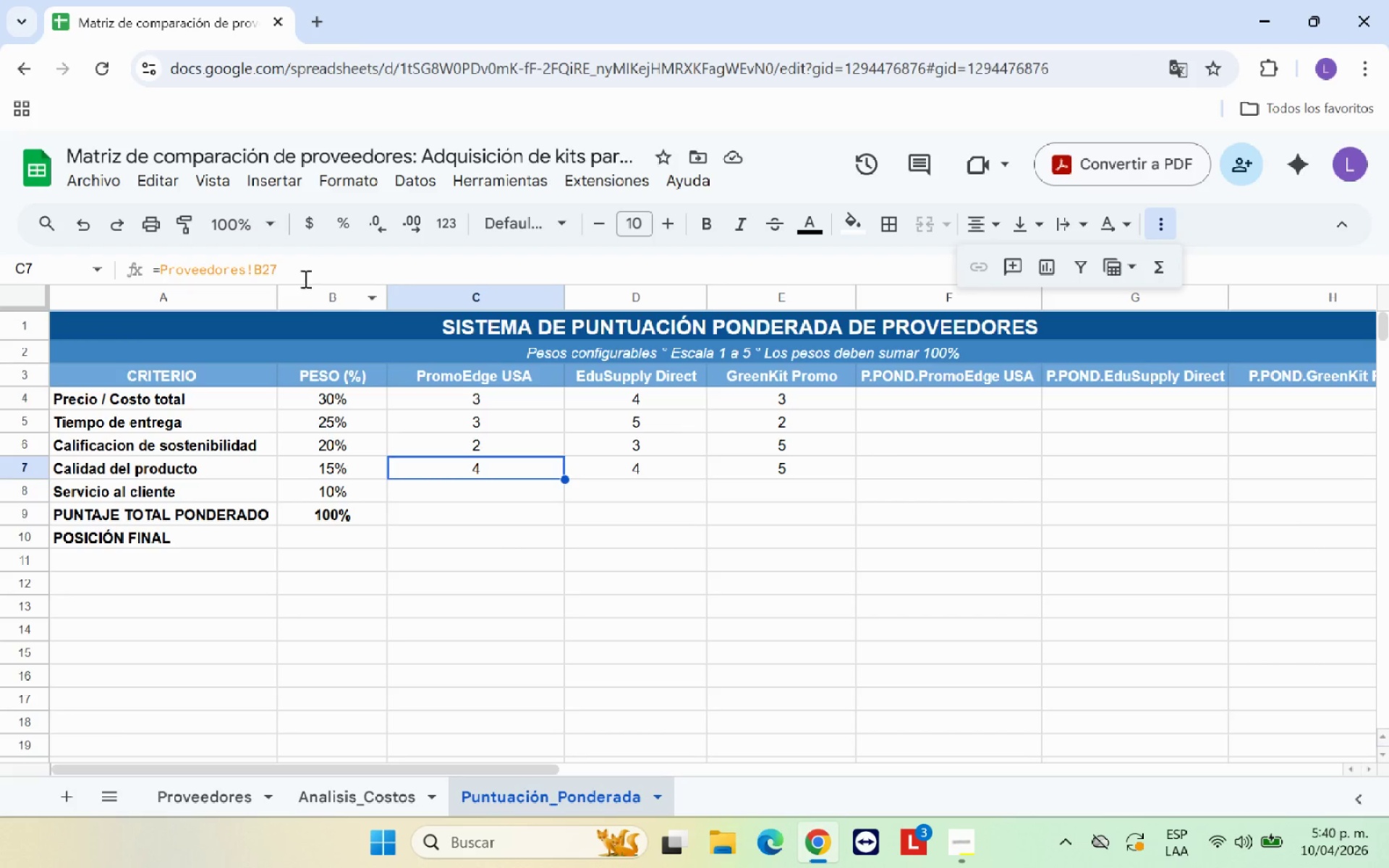 
left_click_drag(start_coordinate=[307, 270], to_coordinate=[133, 281])
 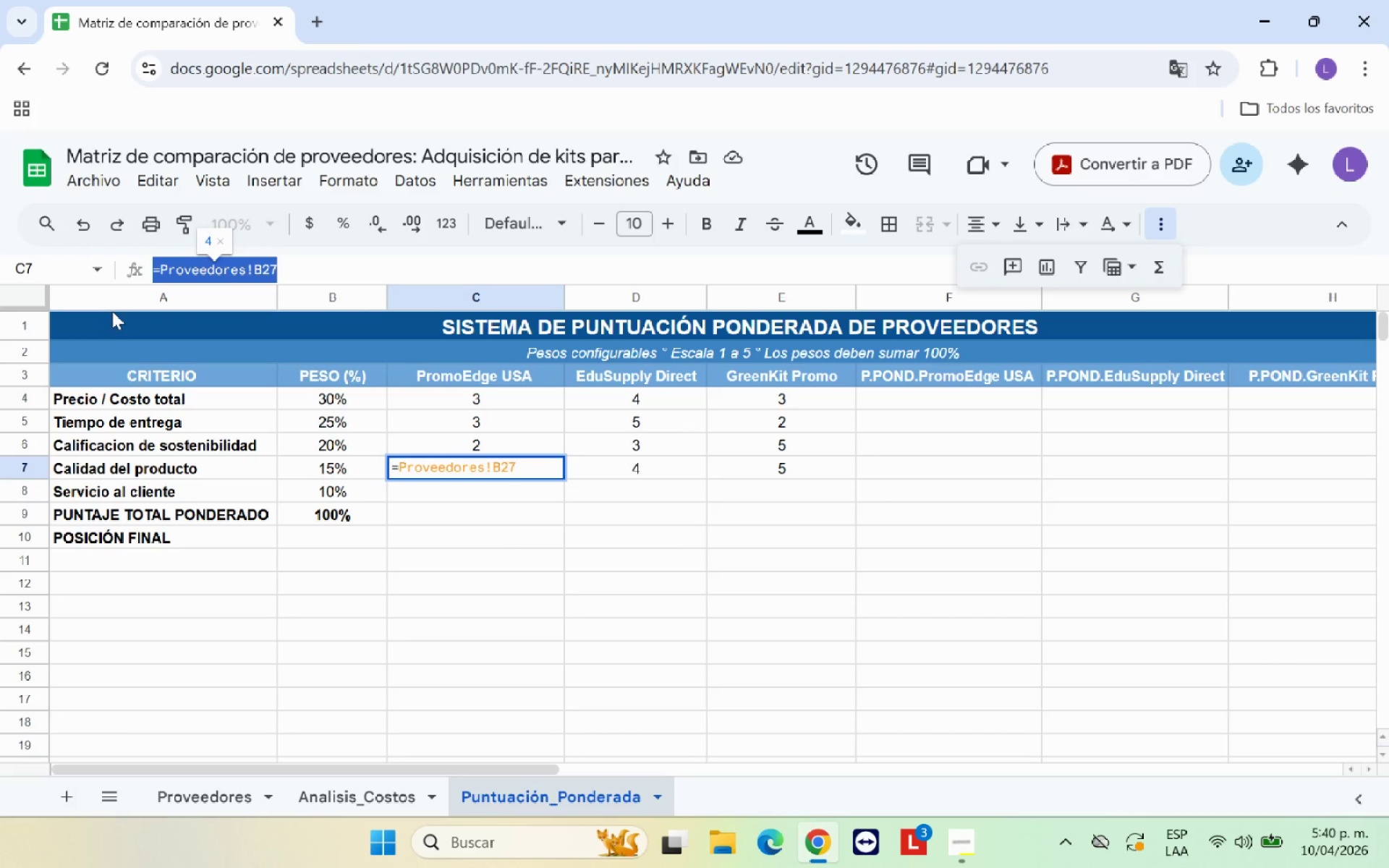 
key(Control+C)
 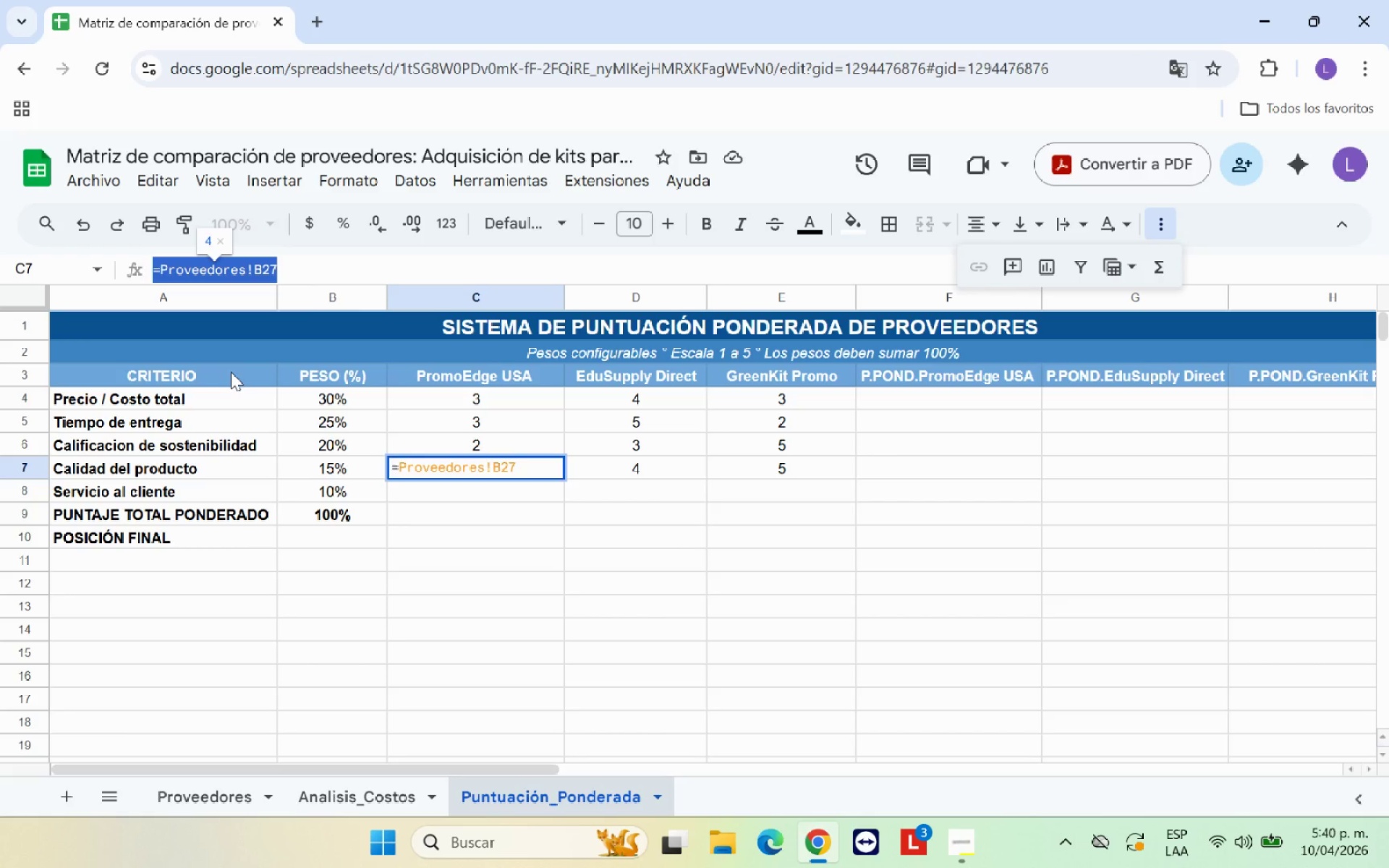 
key(Enter)
 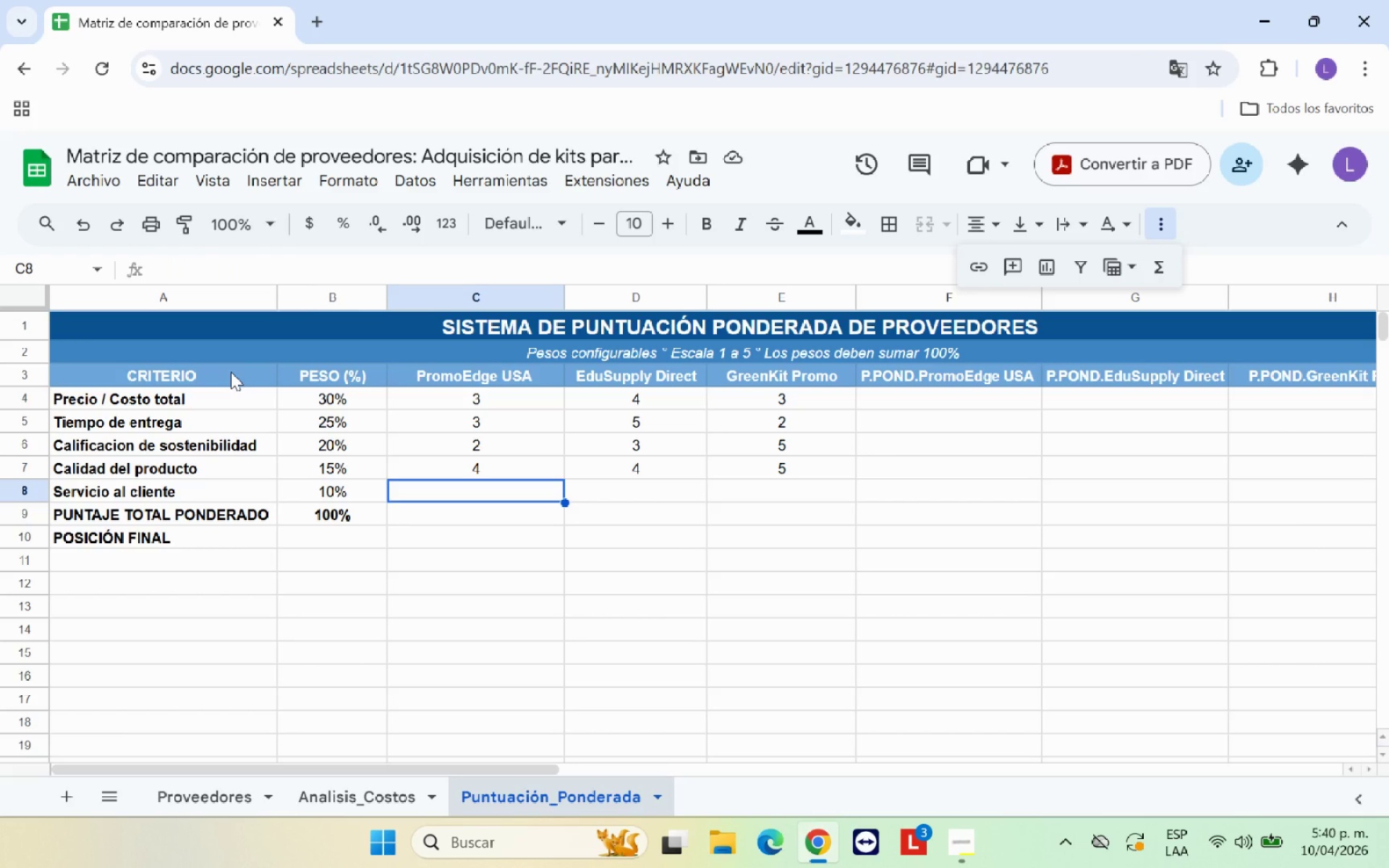 
key(Control+V)
 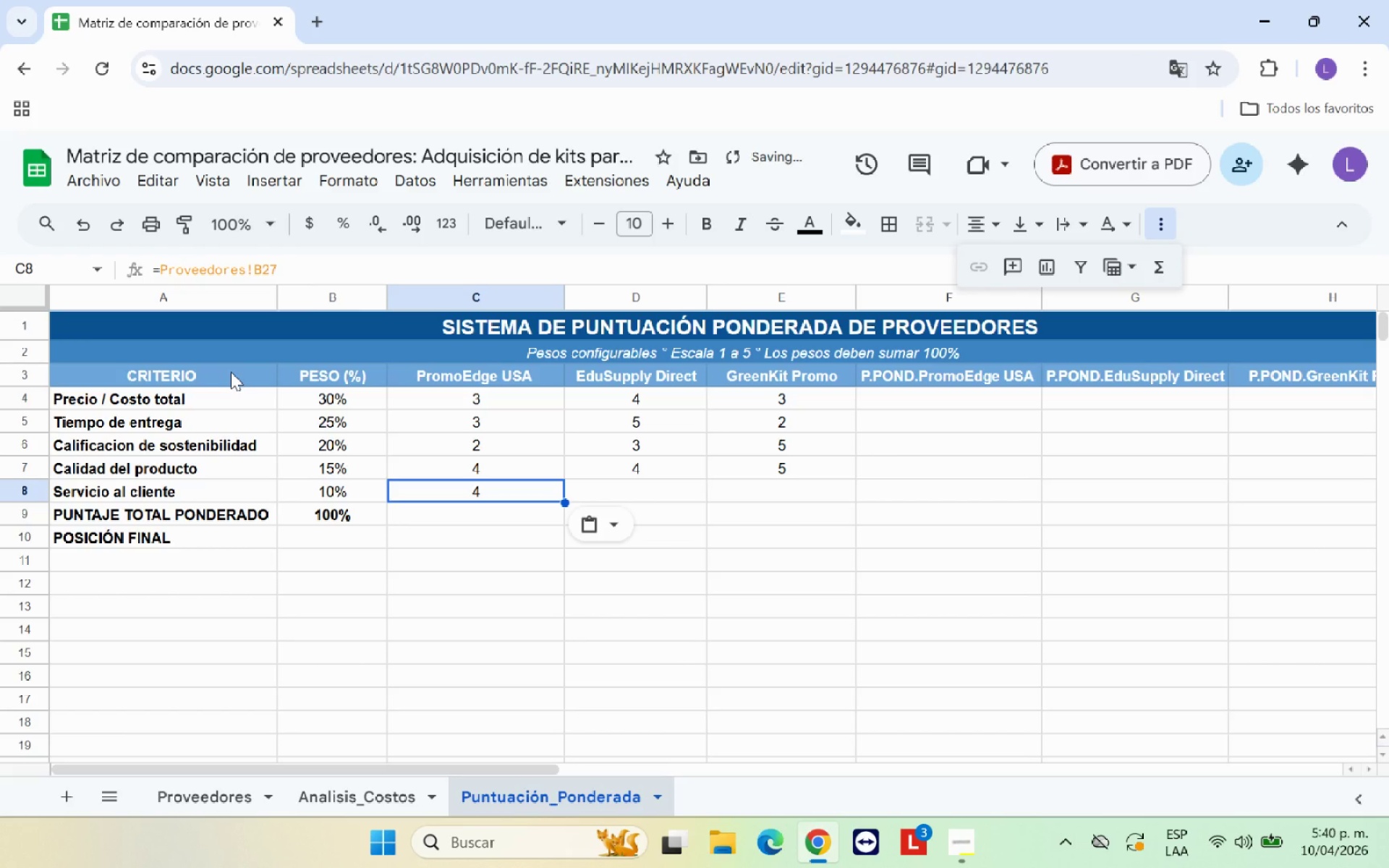 
key(Control+ControlLeft)
 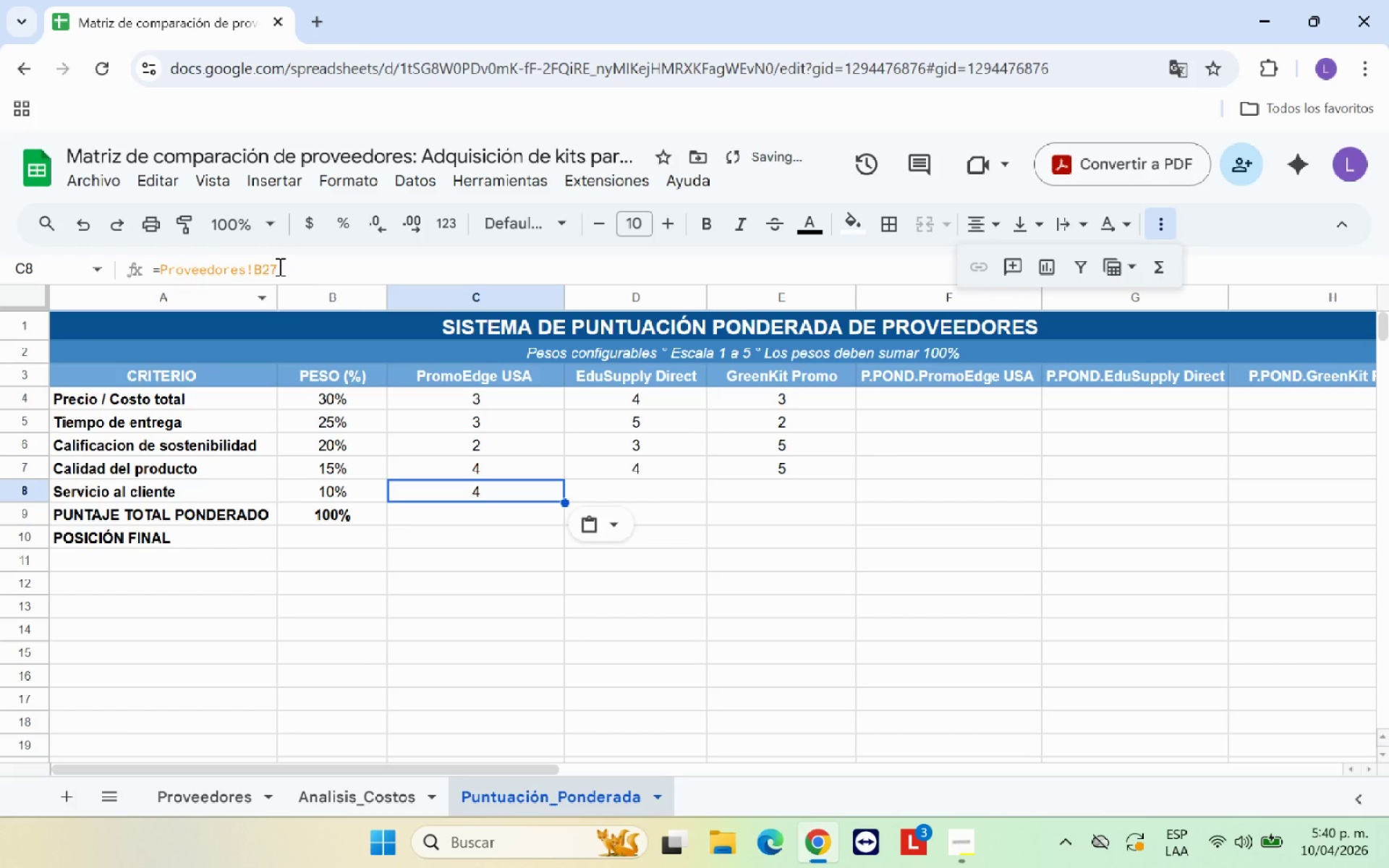 
left_click([279, 266])
 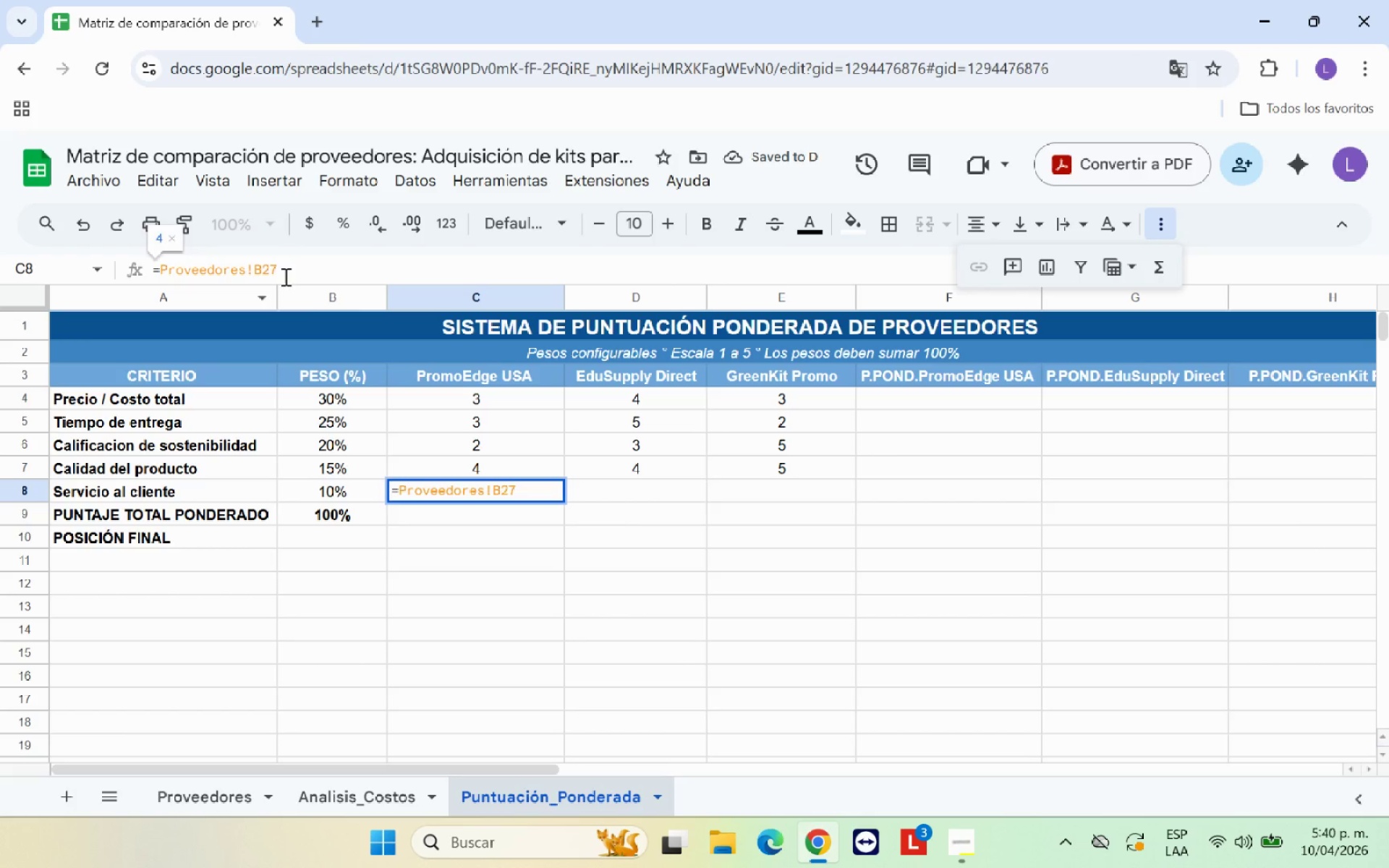 
key(Backspace)
 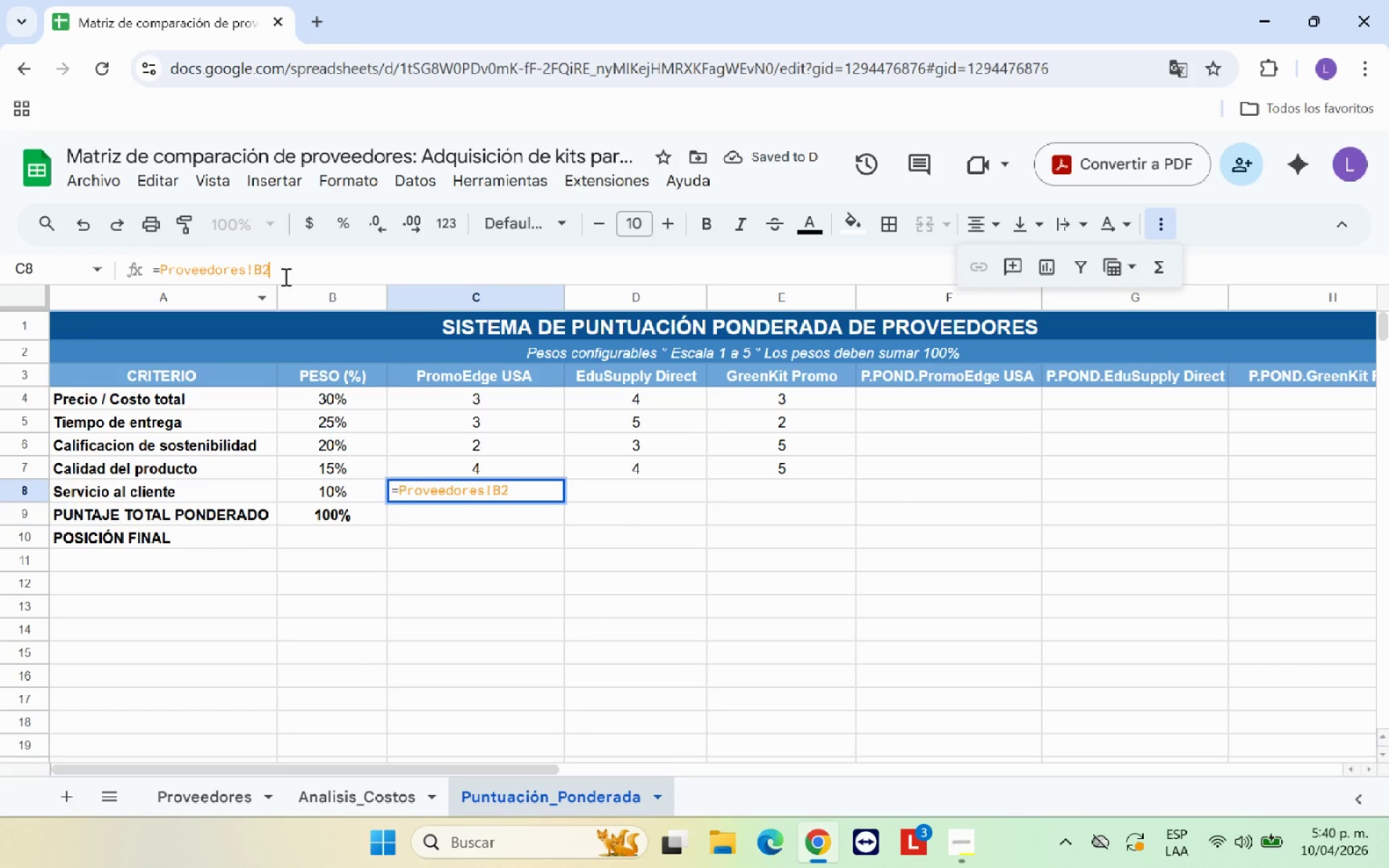 
key(9)
 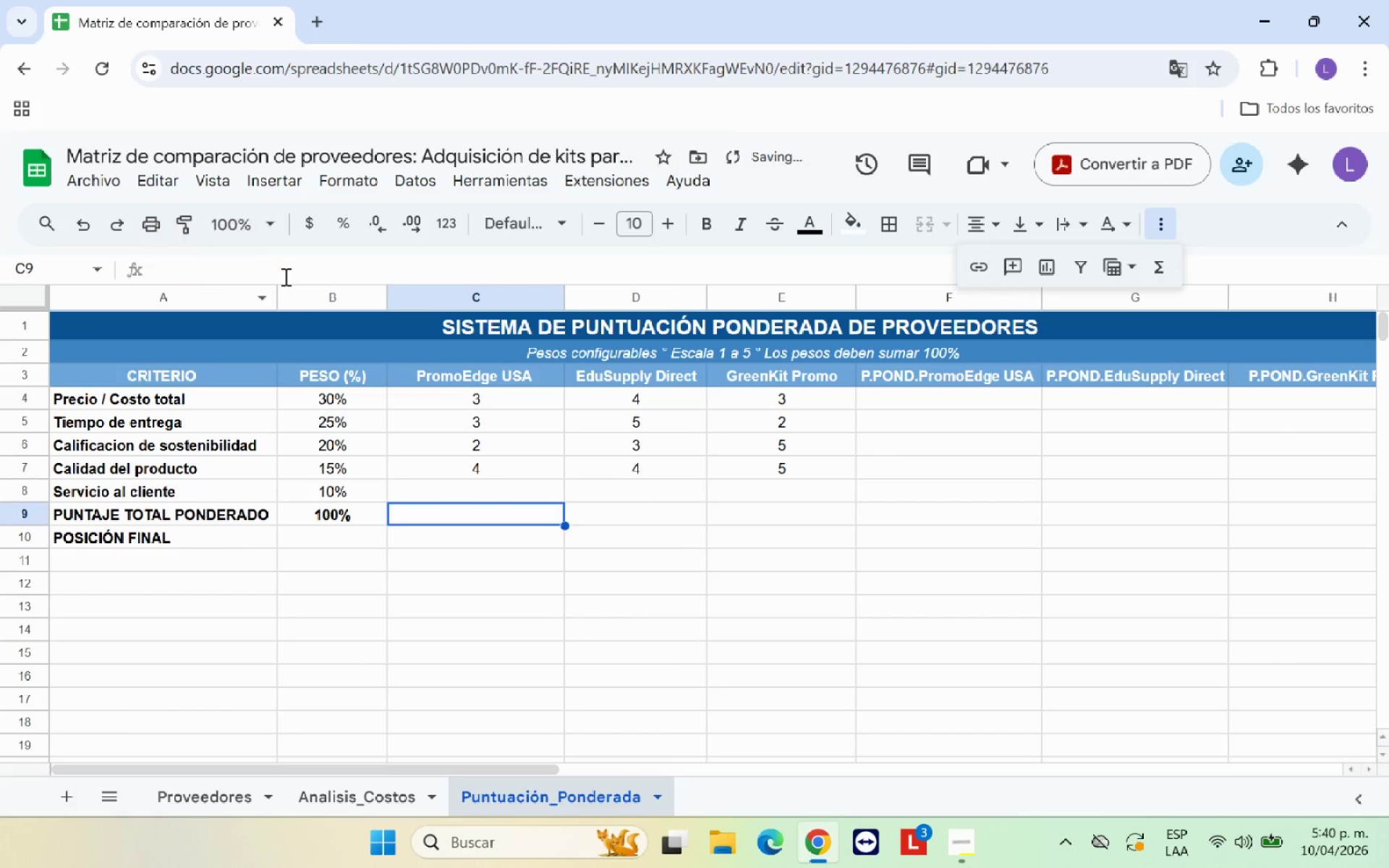 
key(Enter)
 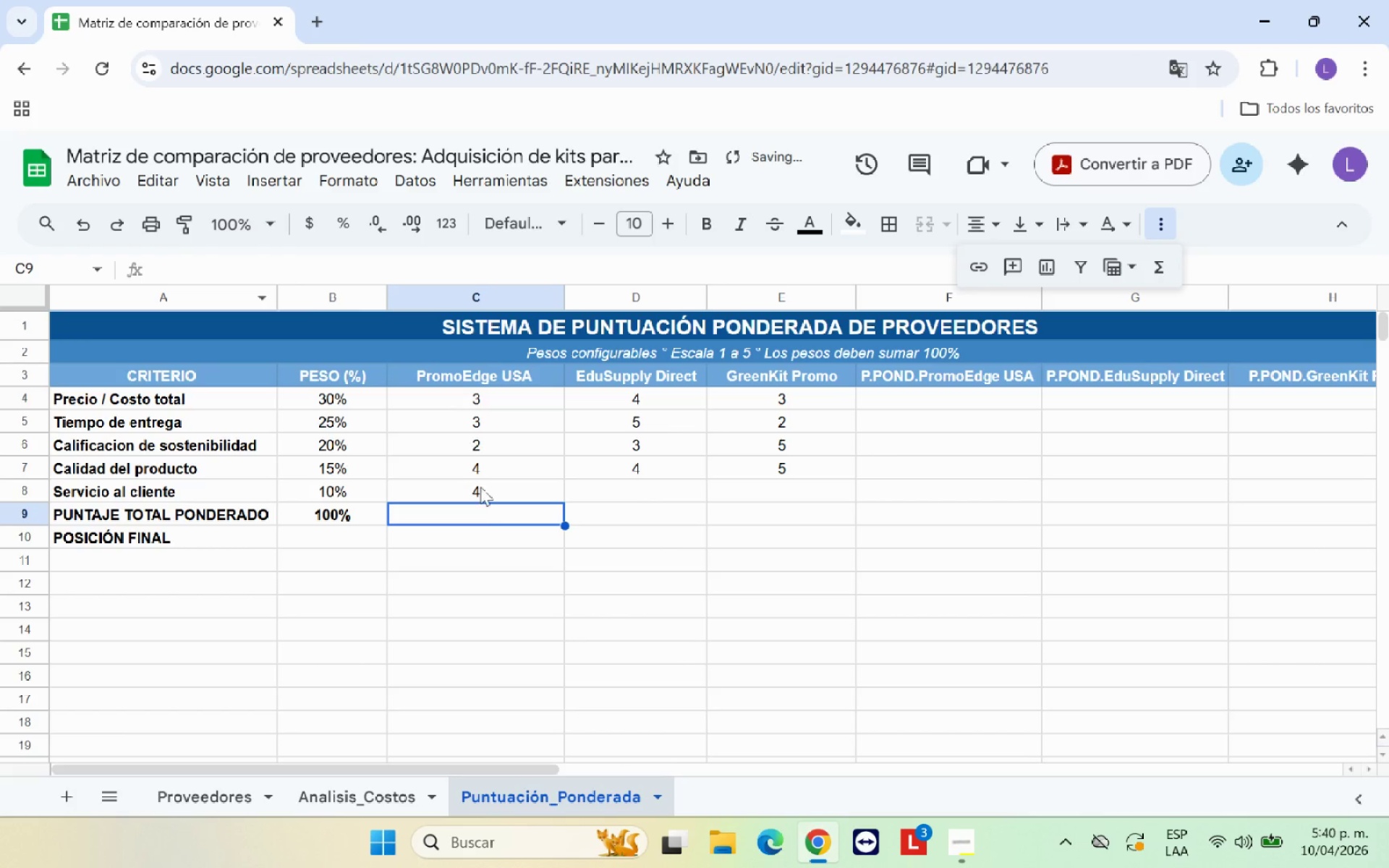 
left_click([517, 493])
 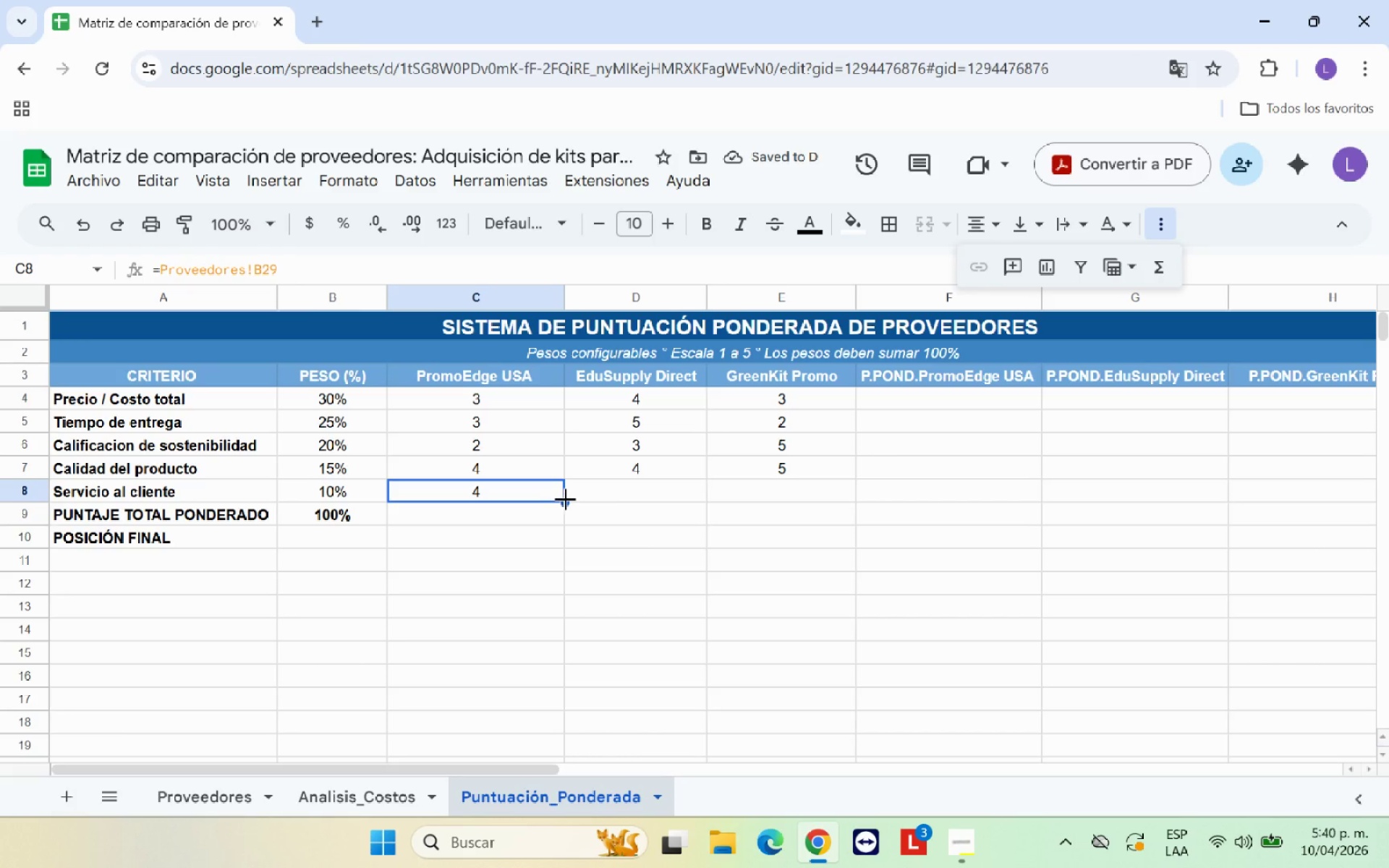 
left_click_drag(start_coordinate=[565, 498], to_coordinate=[801, 498])
 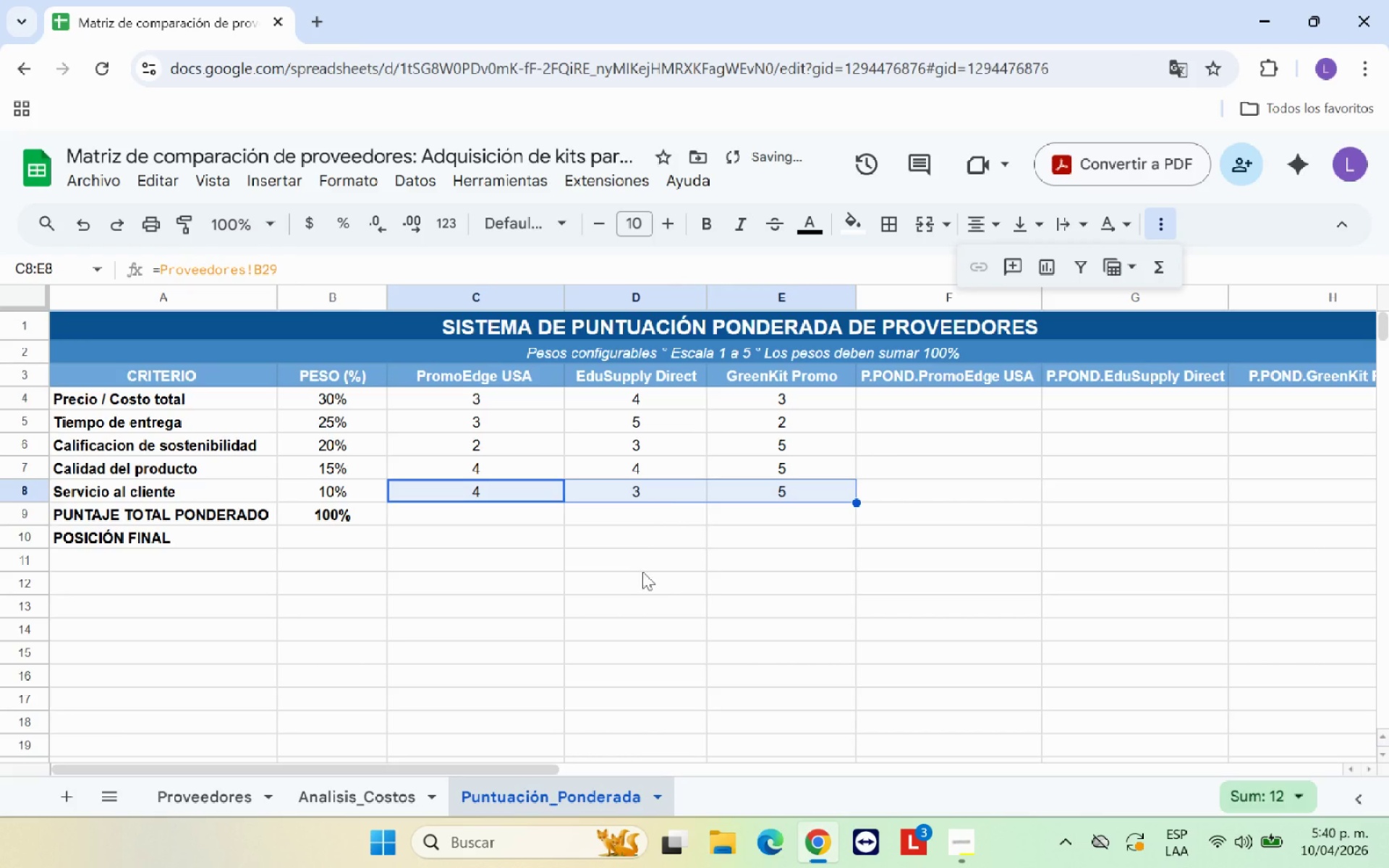 
left_click([632, 569])
 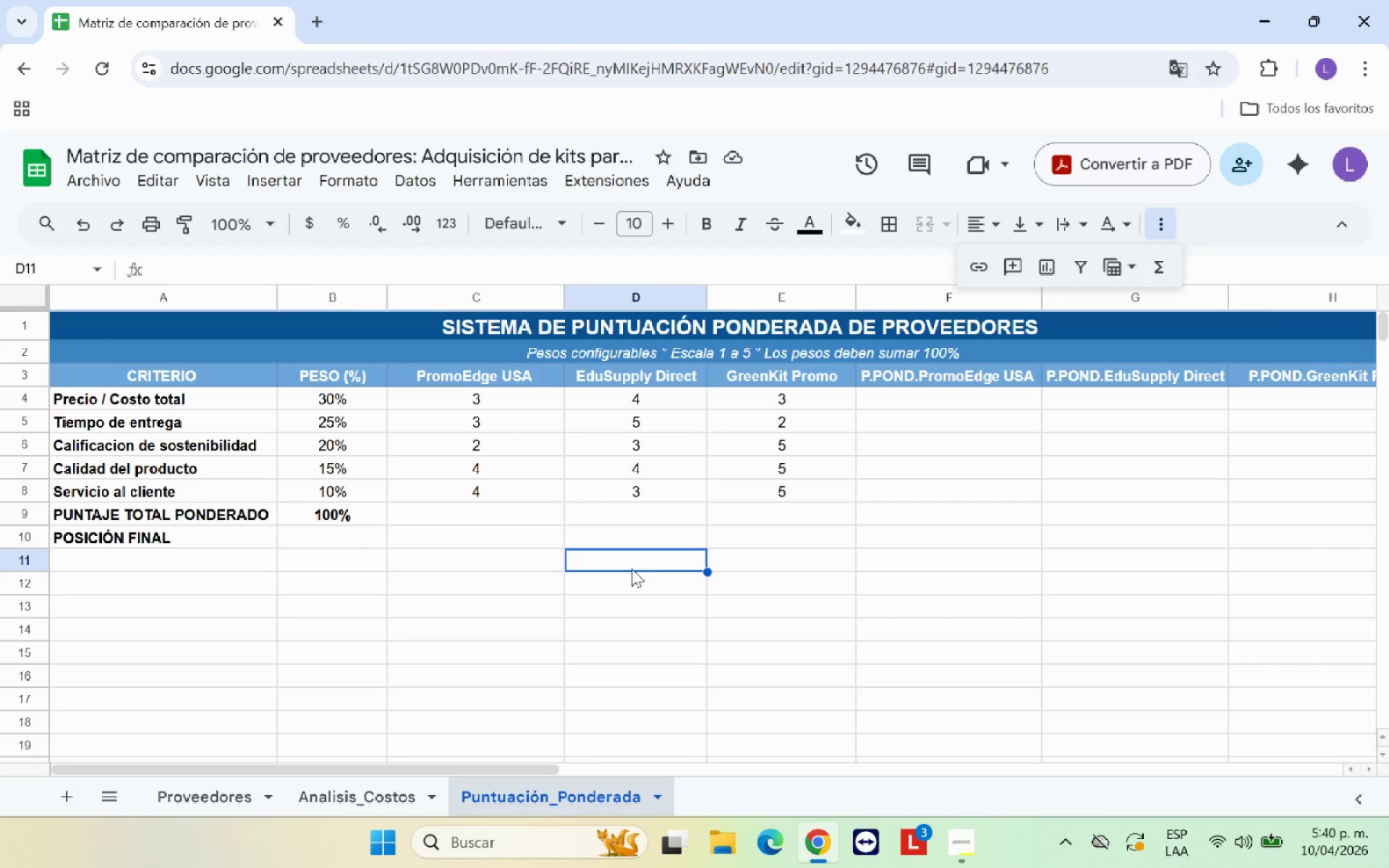 
wait(21.5)
 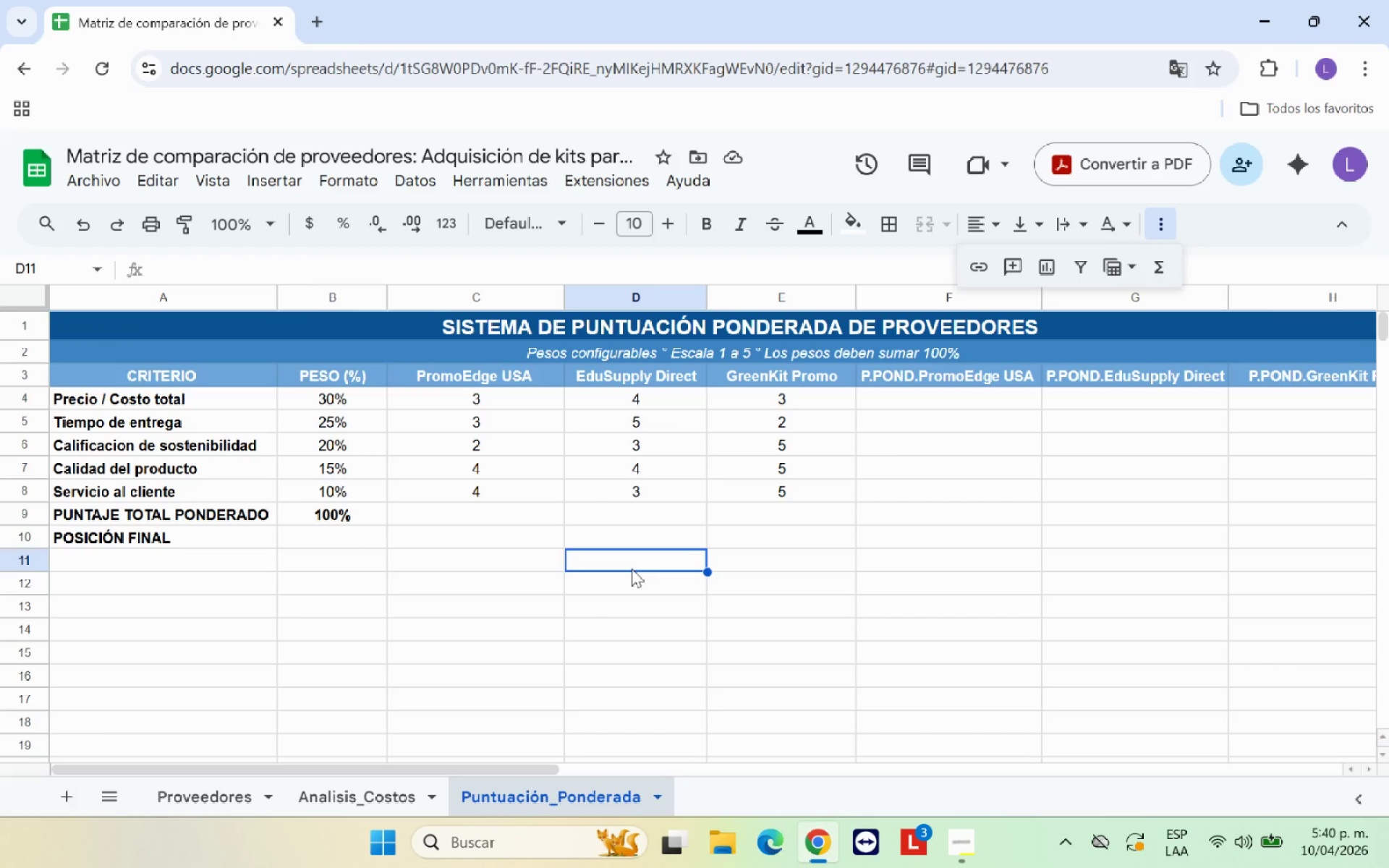 
scroll: coordinate [577, 493], scroll_direction: up, amount: 1.0
 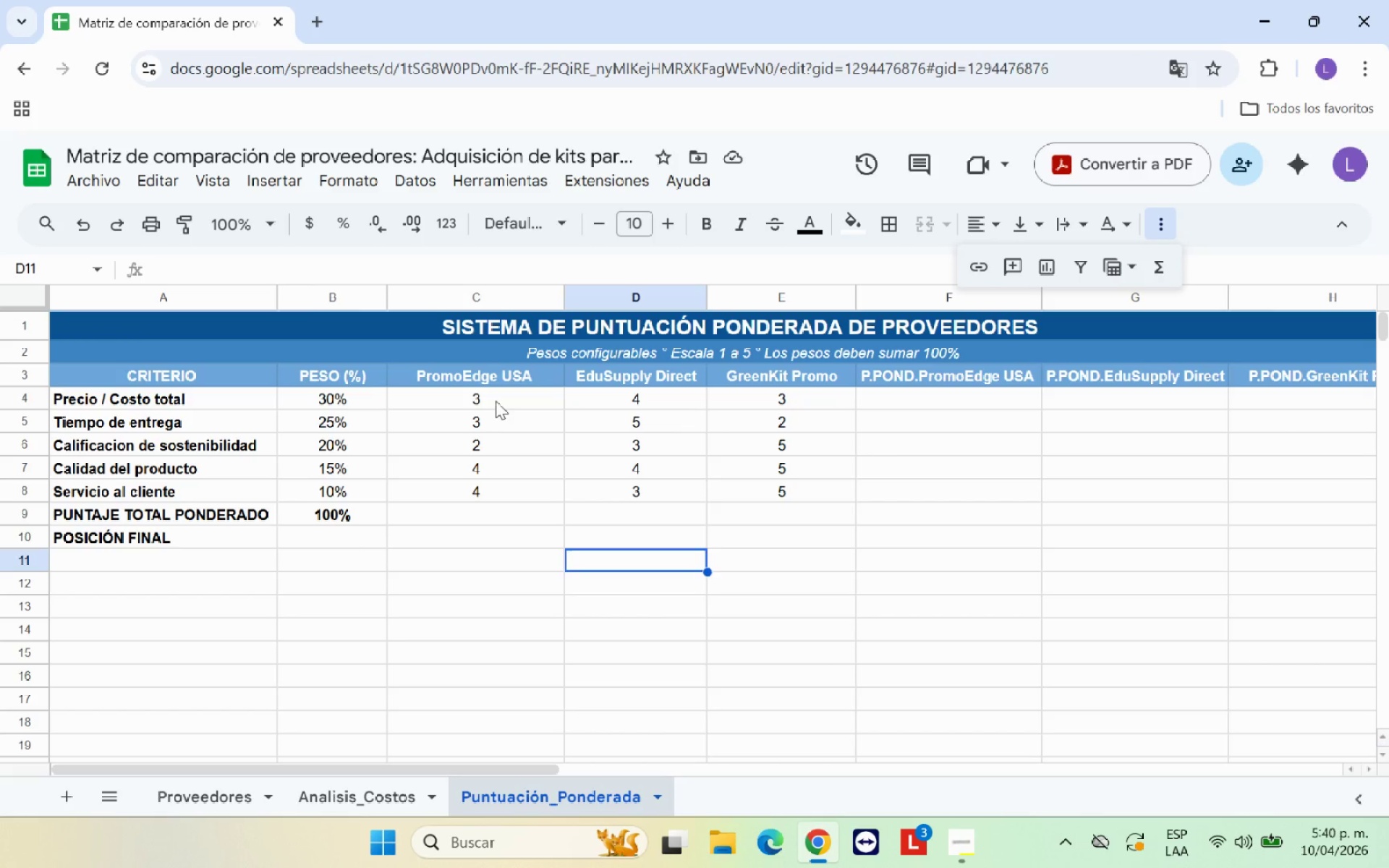 
left_click_drag(start_coordinate=[497, 400], to_coordinate=[773, 488])
 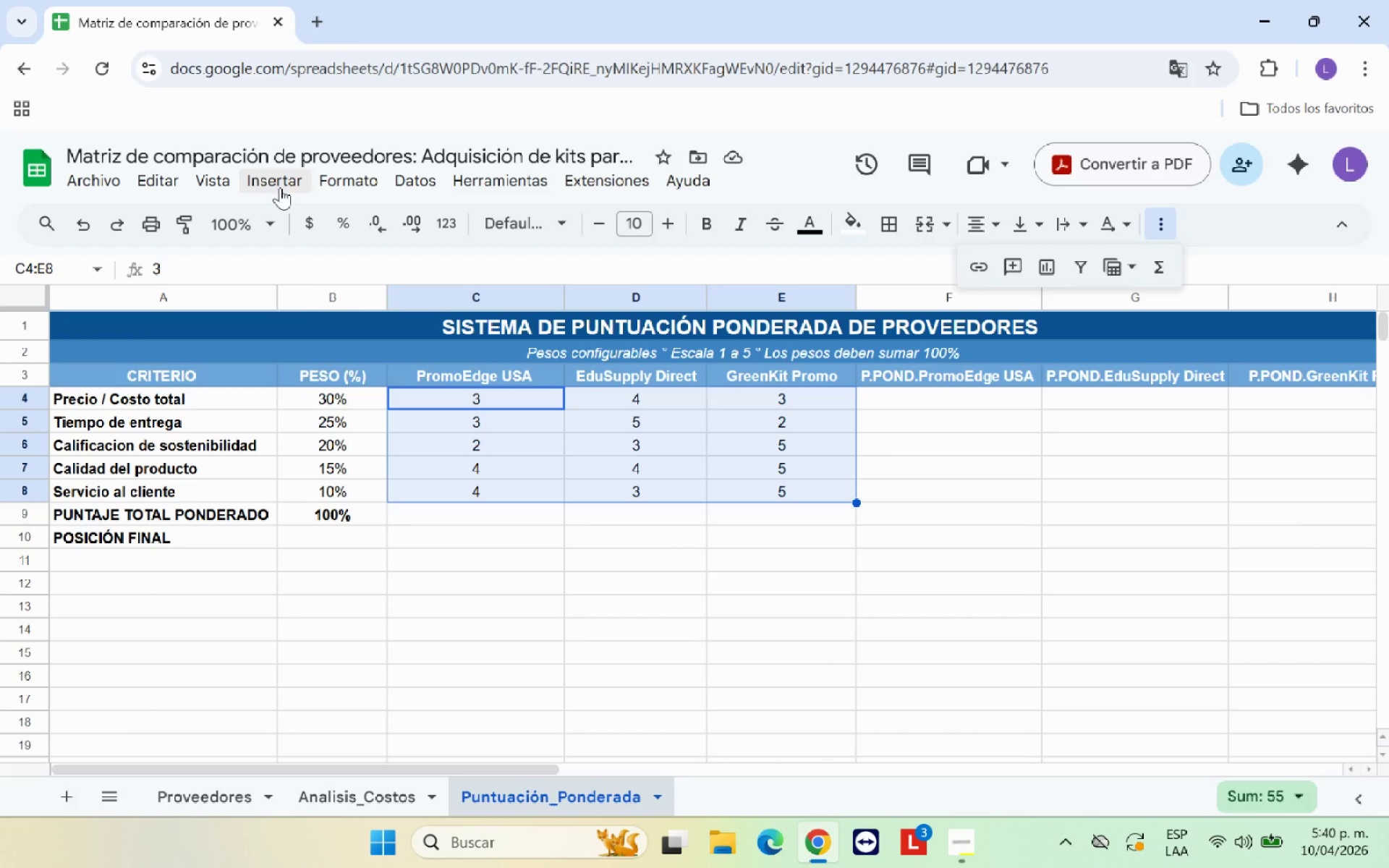 
wait(5.38)
 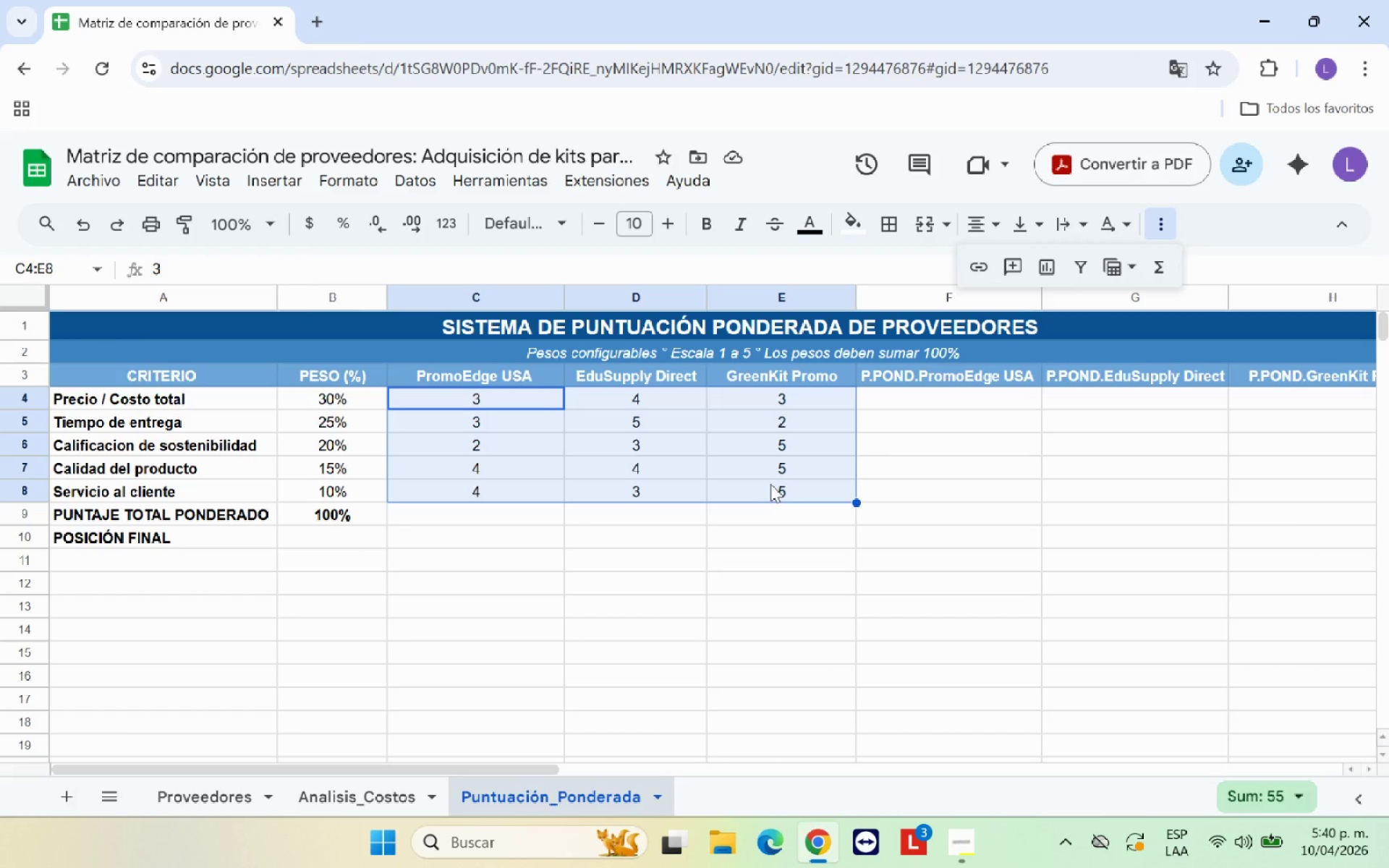 
left_click([337, 184])
 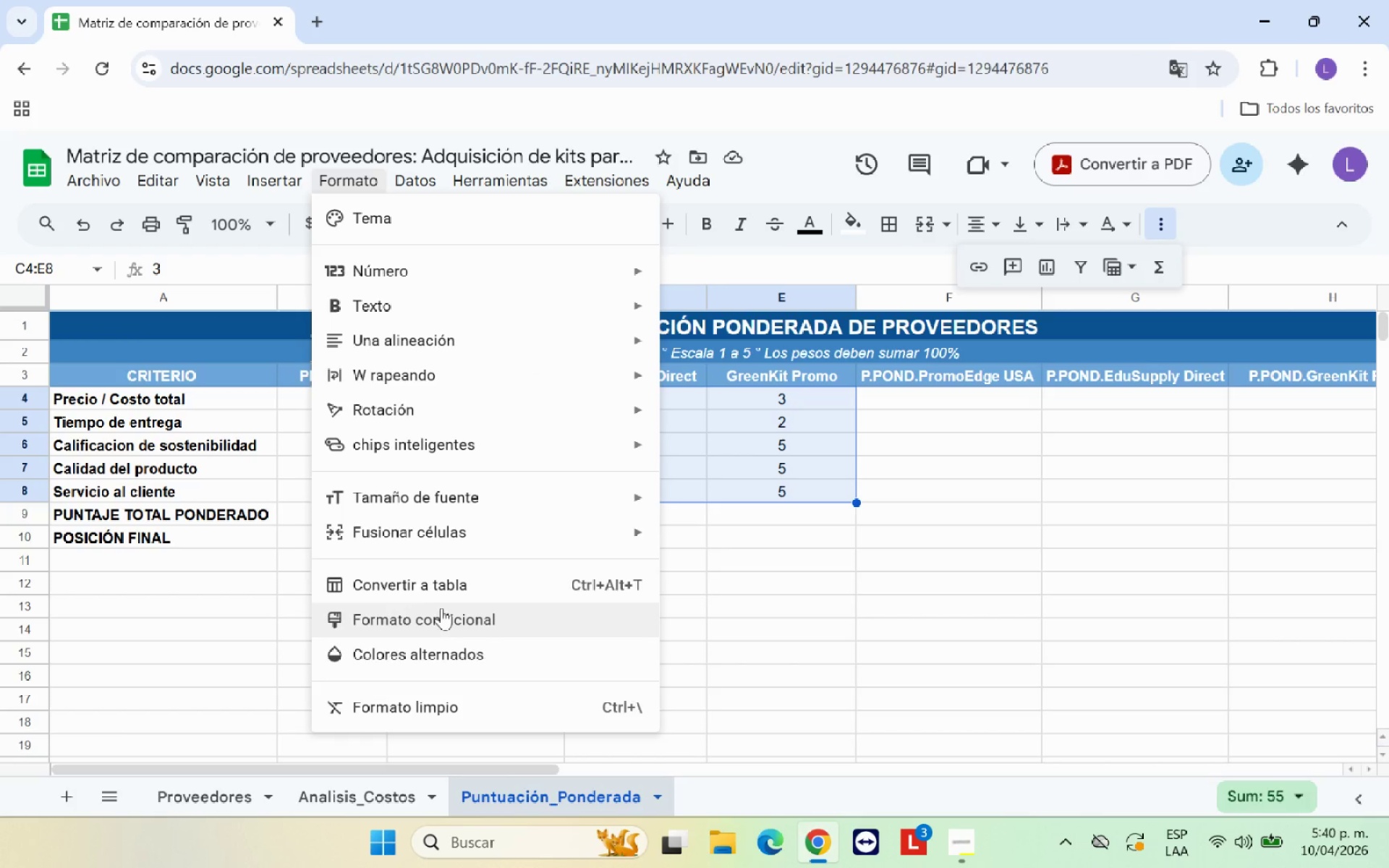 
left_click([449, 618])
 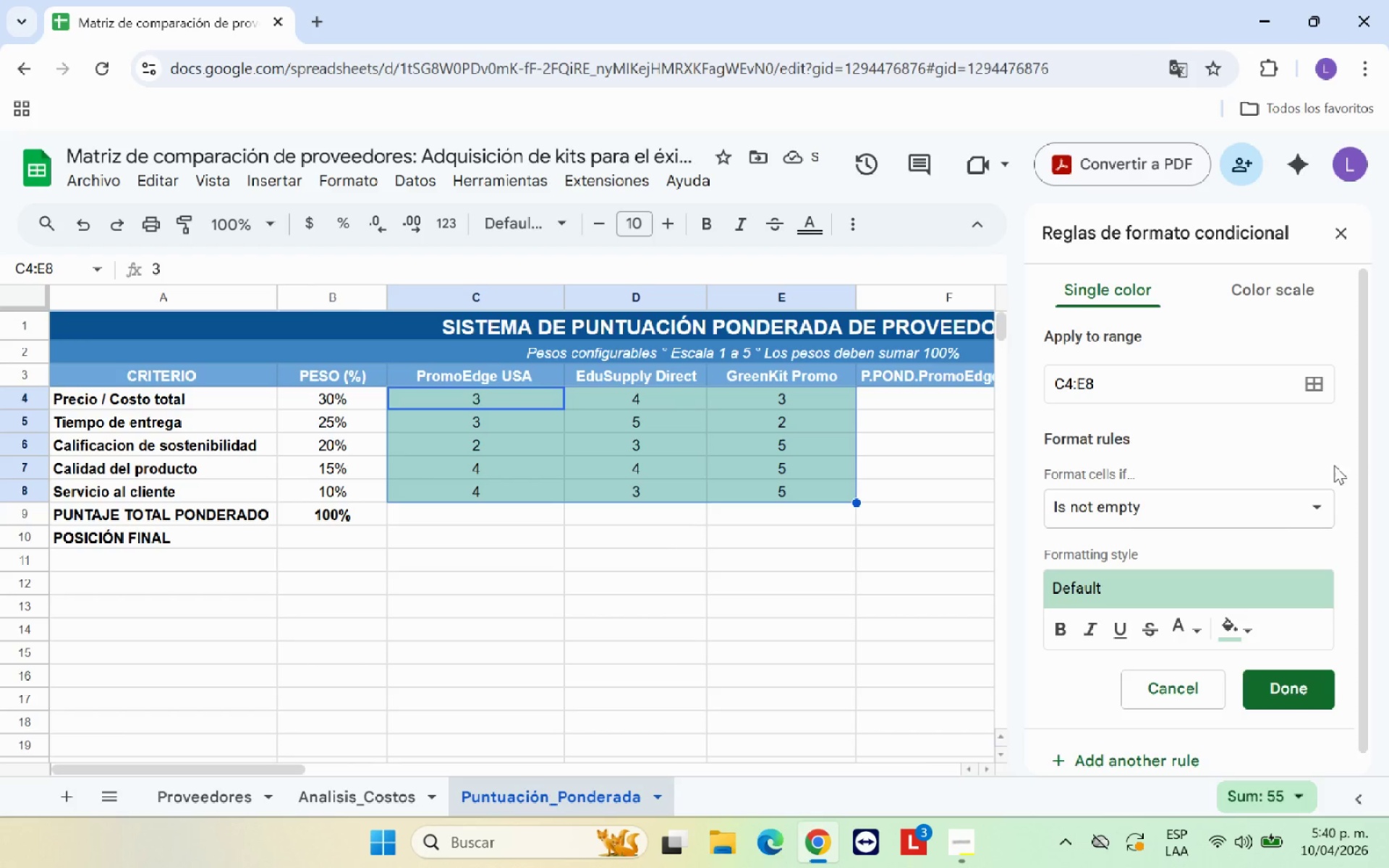 
left_click([1192, 510])
 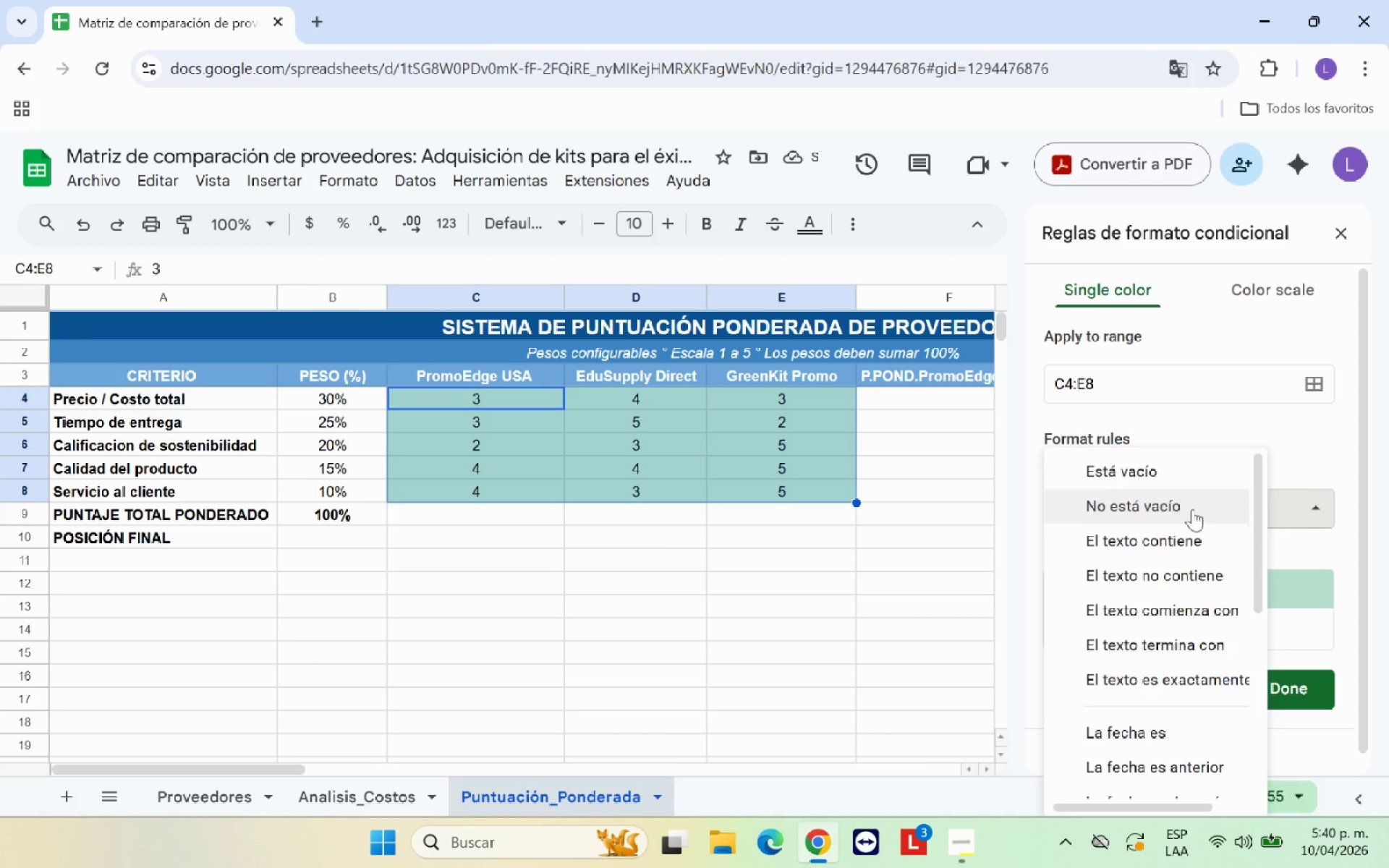 
scroll: coordinate [1152, 649], scroll_direction: down, amount: 8.0
 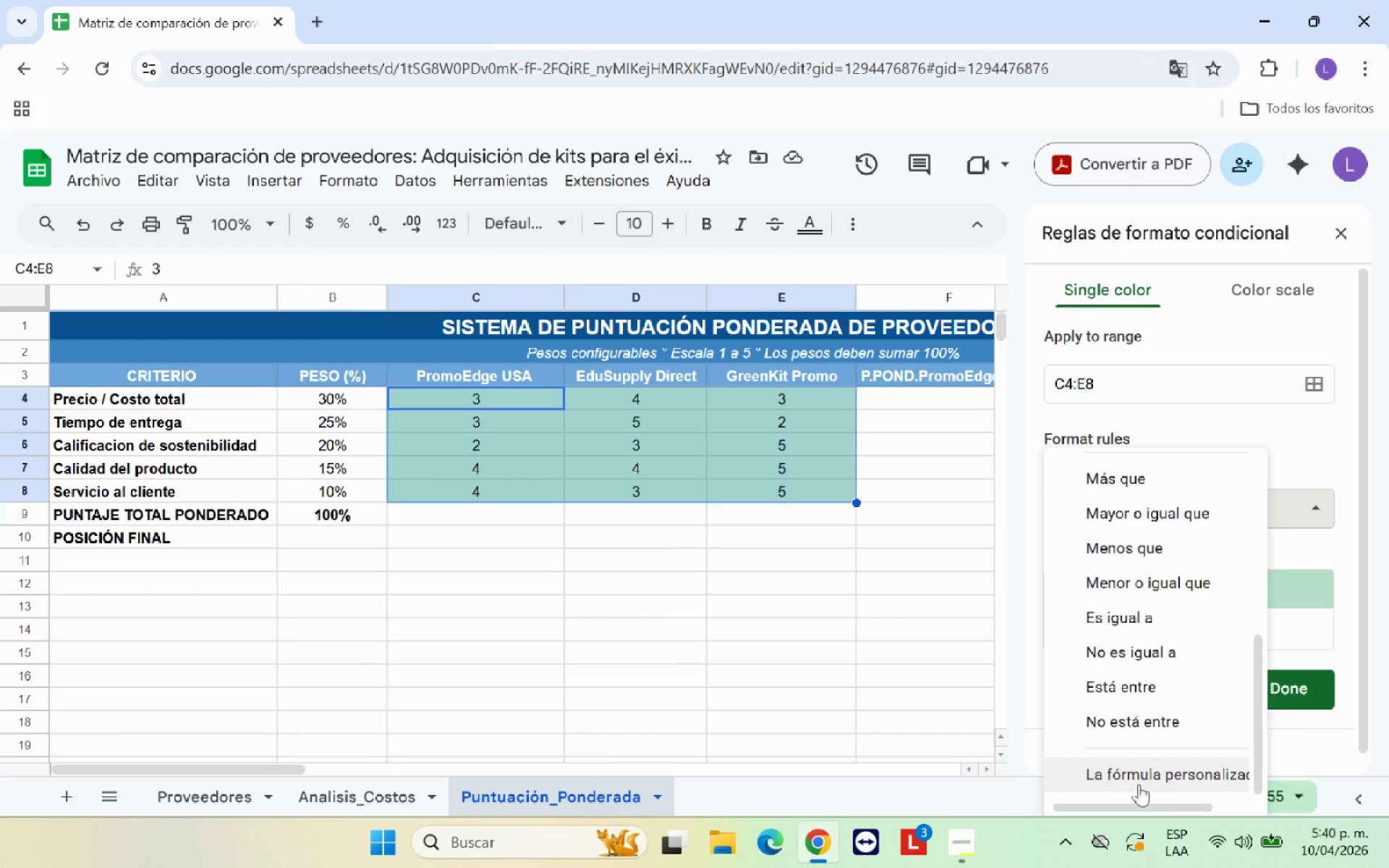 
left_click([1147, 775])
 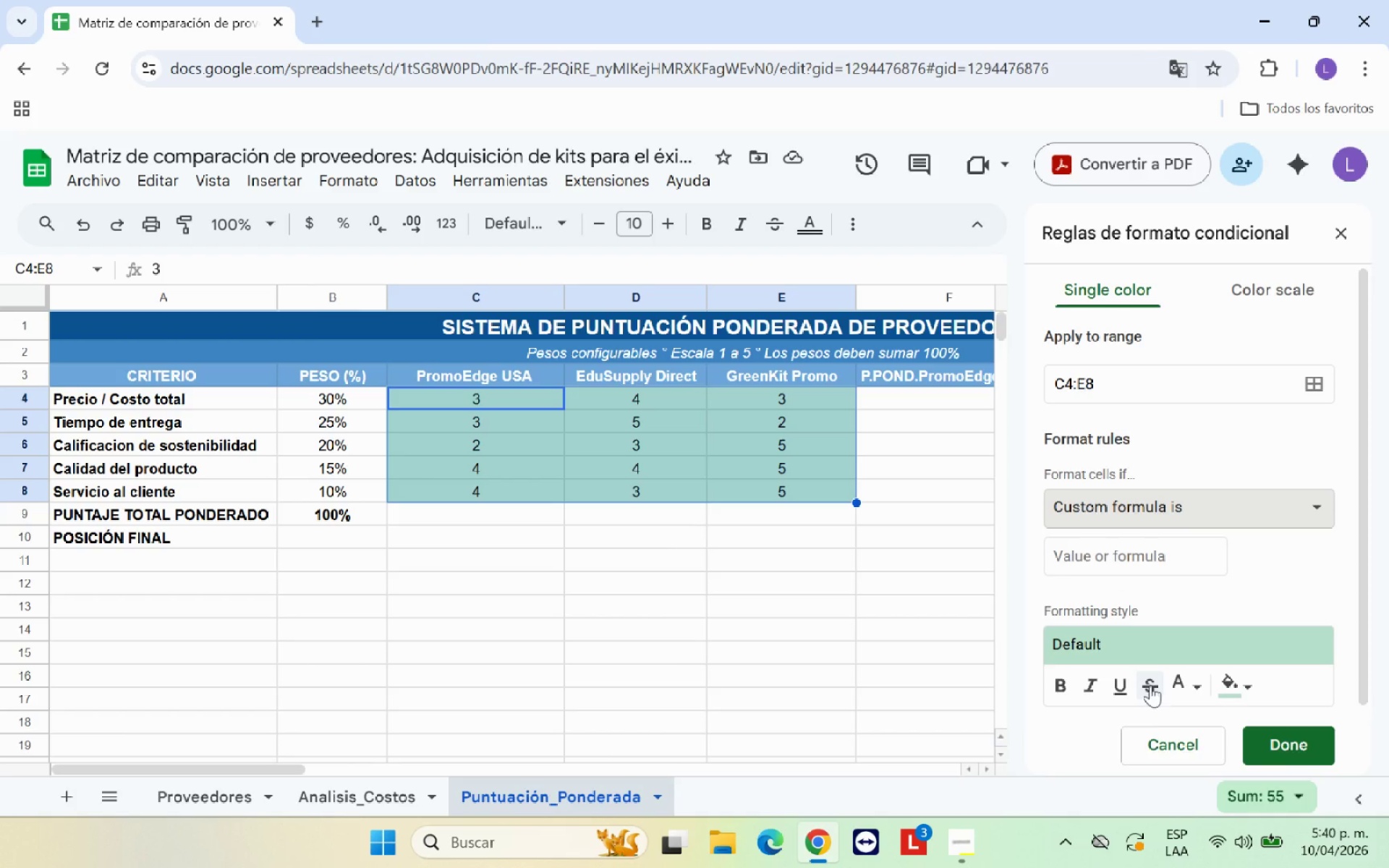 
scroll: coordinate [1146, 677], scroll_direction: down, amount: 2.0
 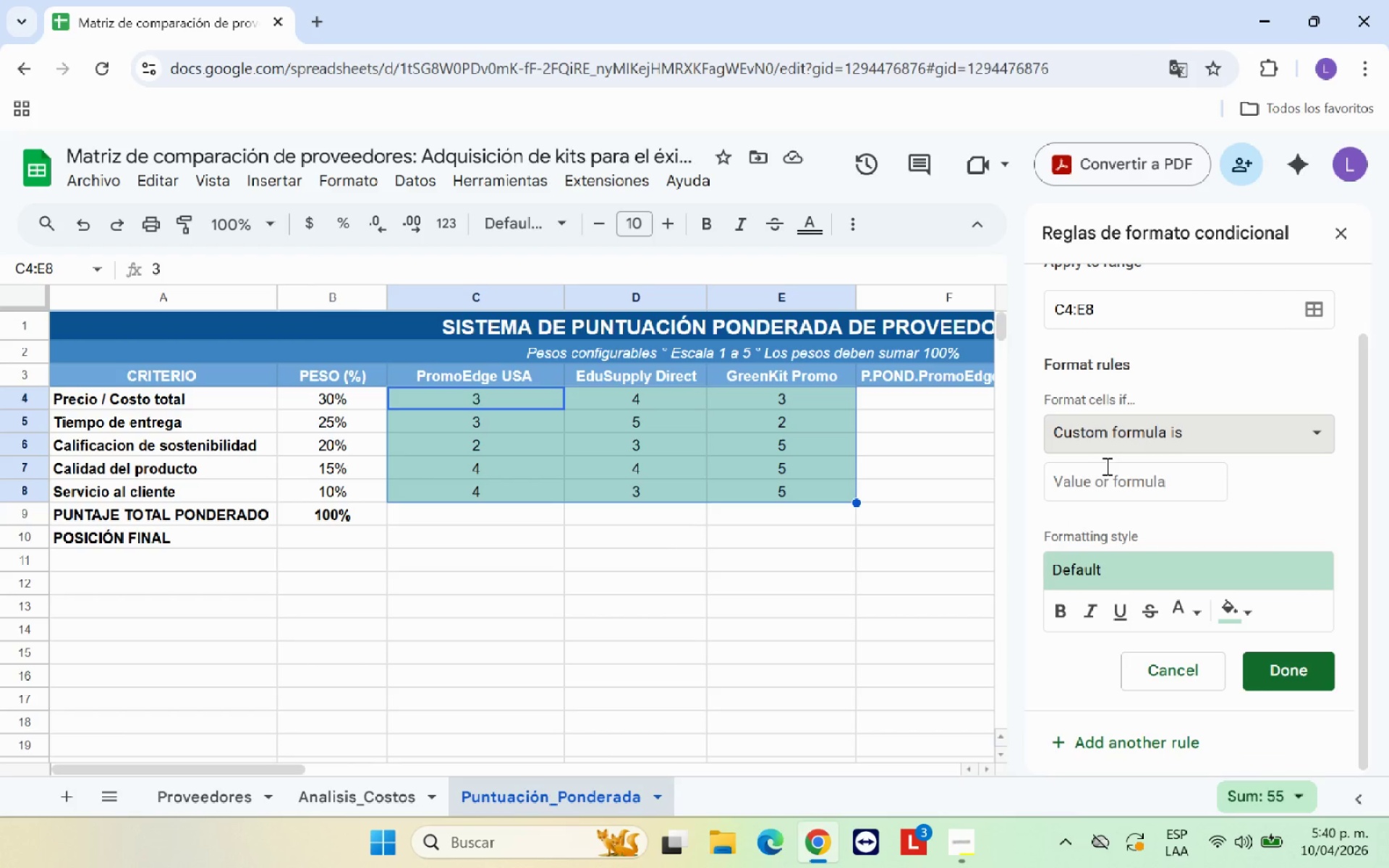 
left_click([1102, 474])
 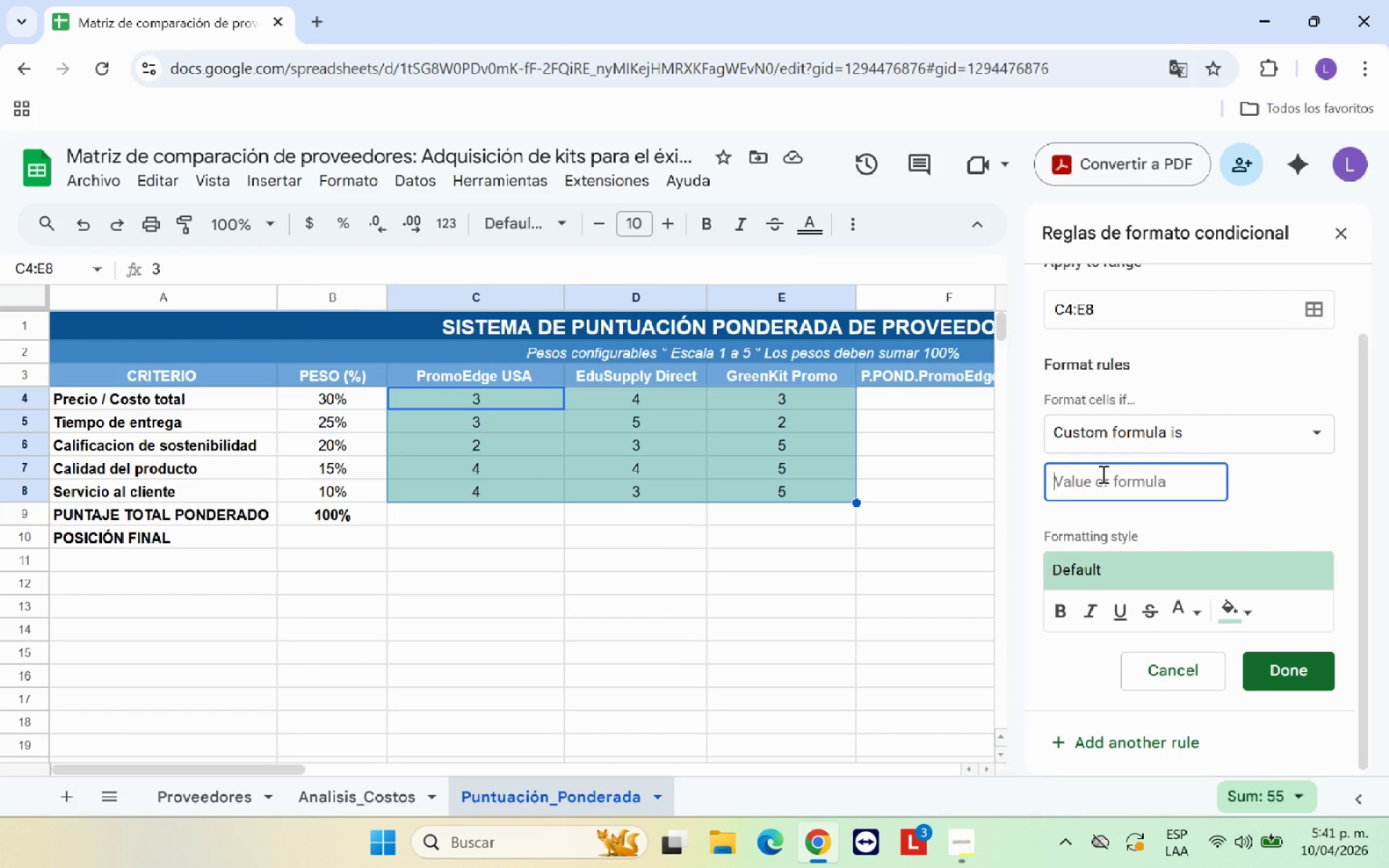 
key(Shift+Break)
 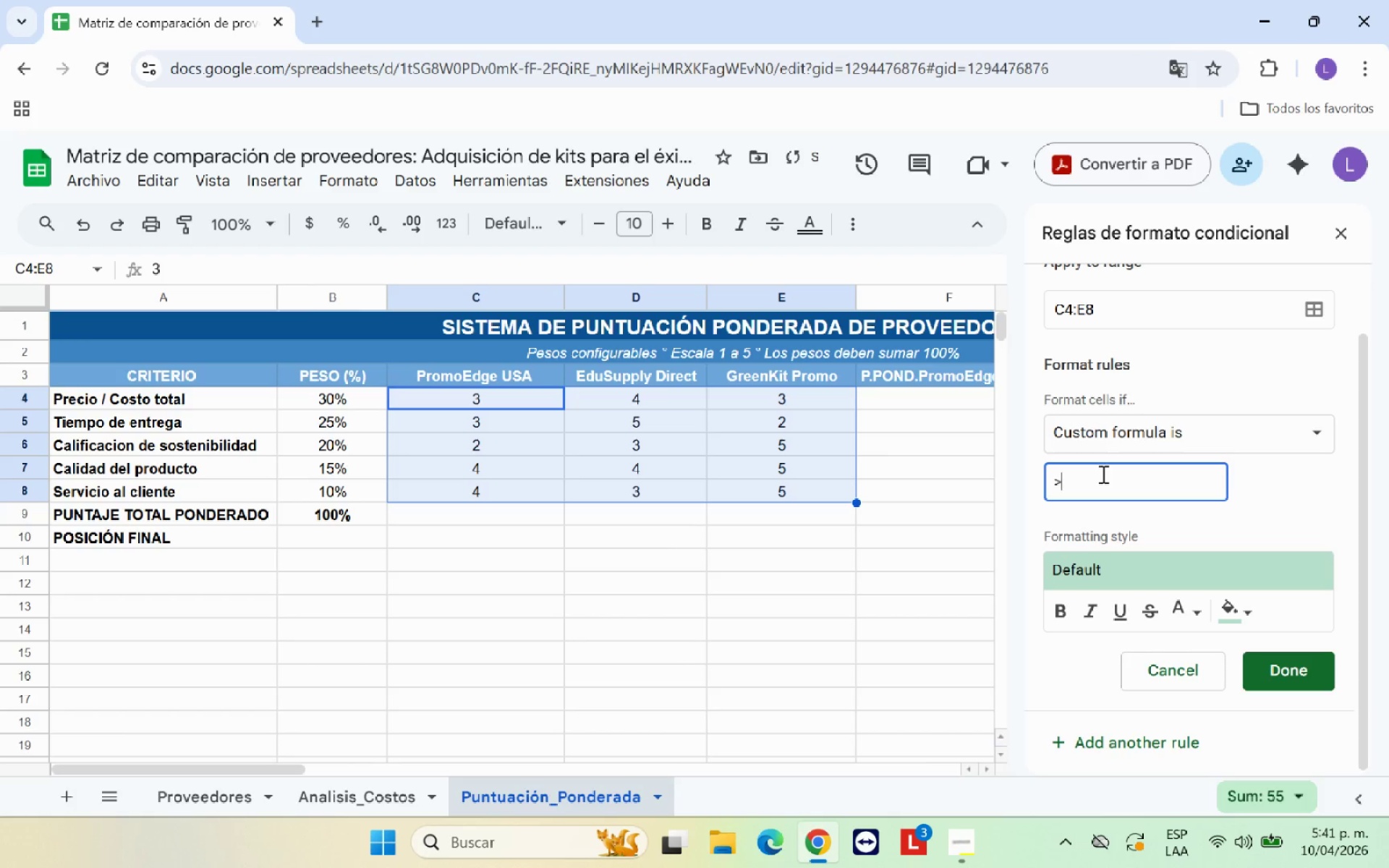 
type()4)
 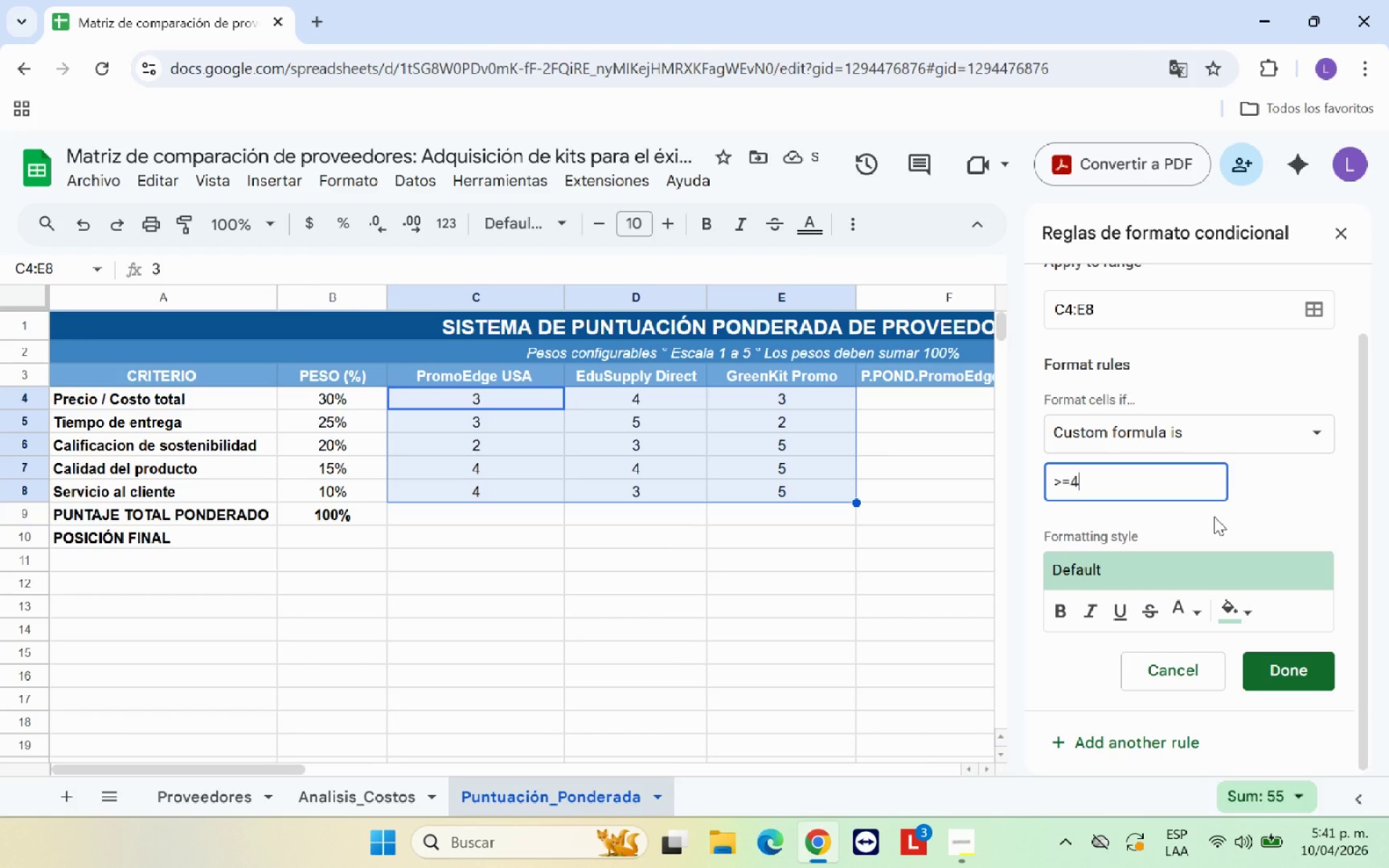 
hold_key(key=Backspace, duration=0.83)
 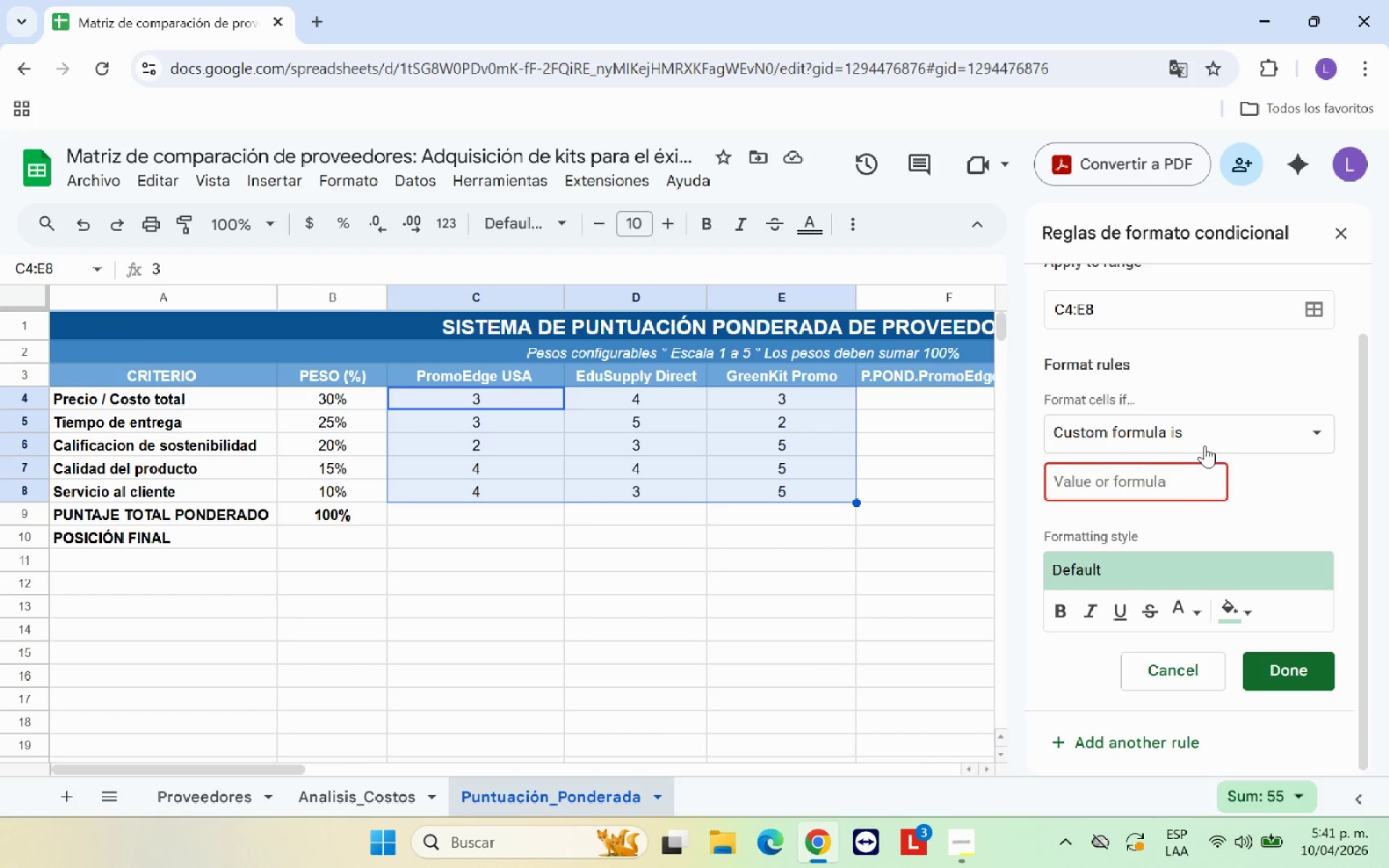 
left_click([1215, 435])
 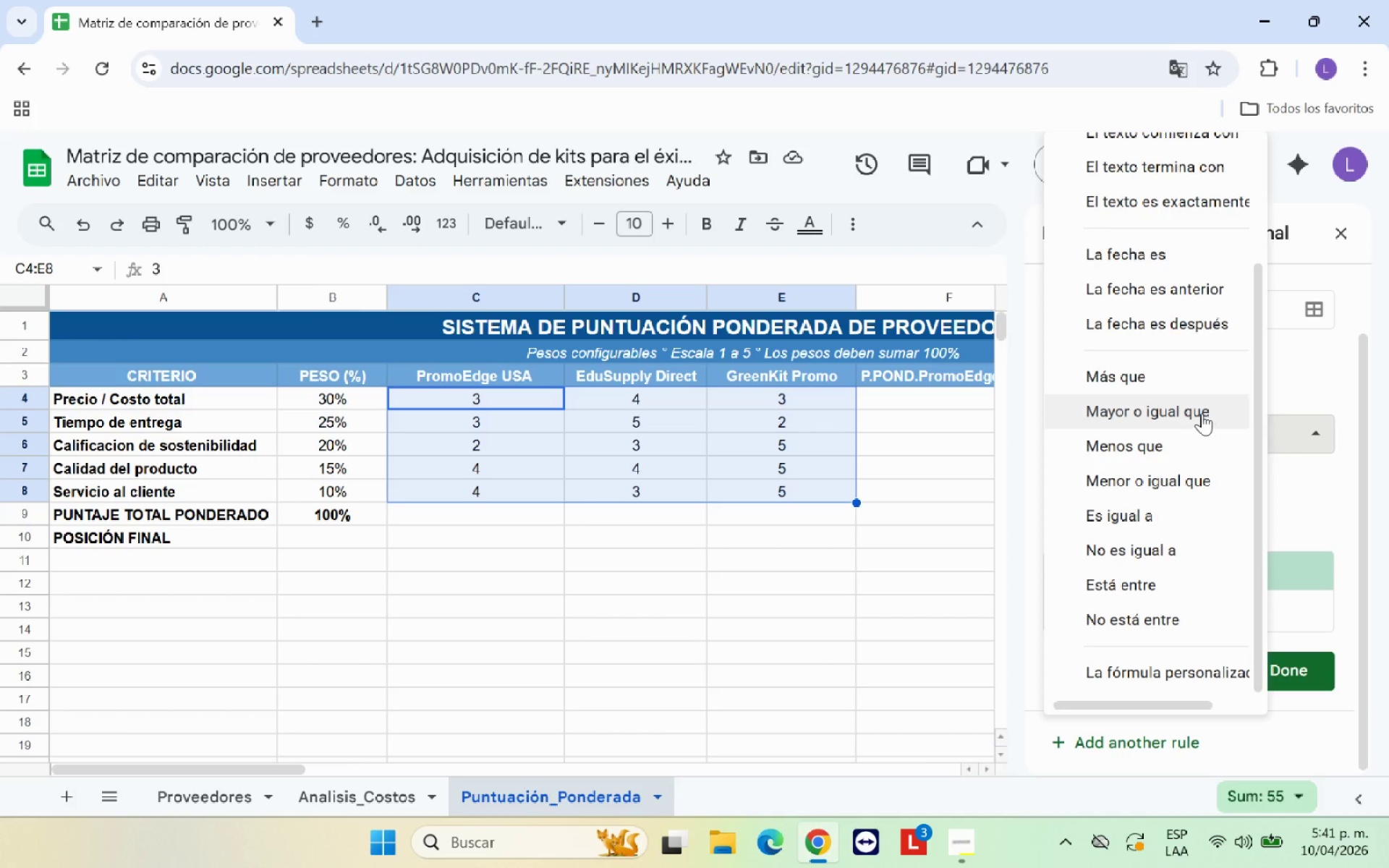 
left_click([1198, 412])
 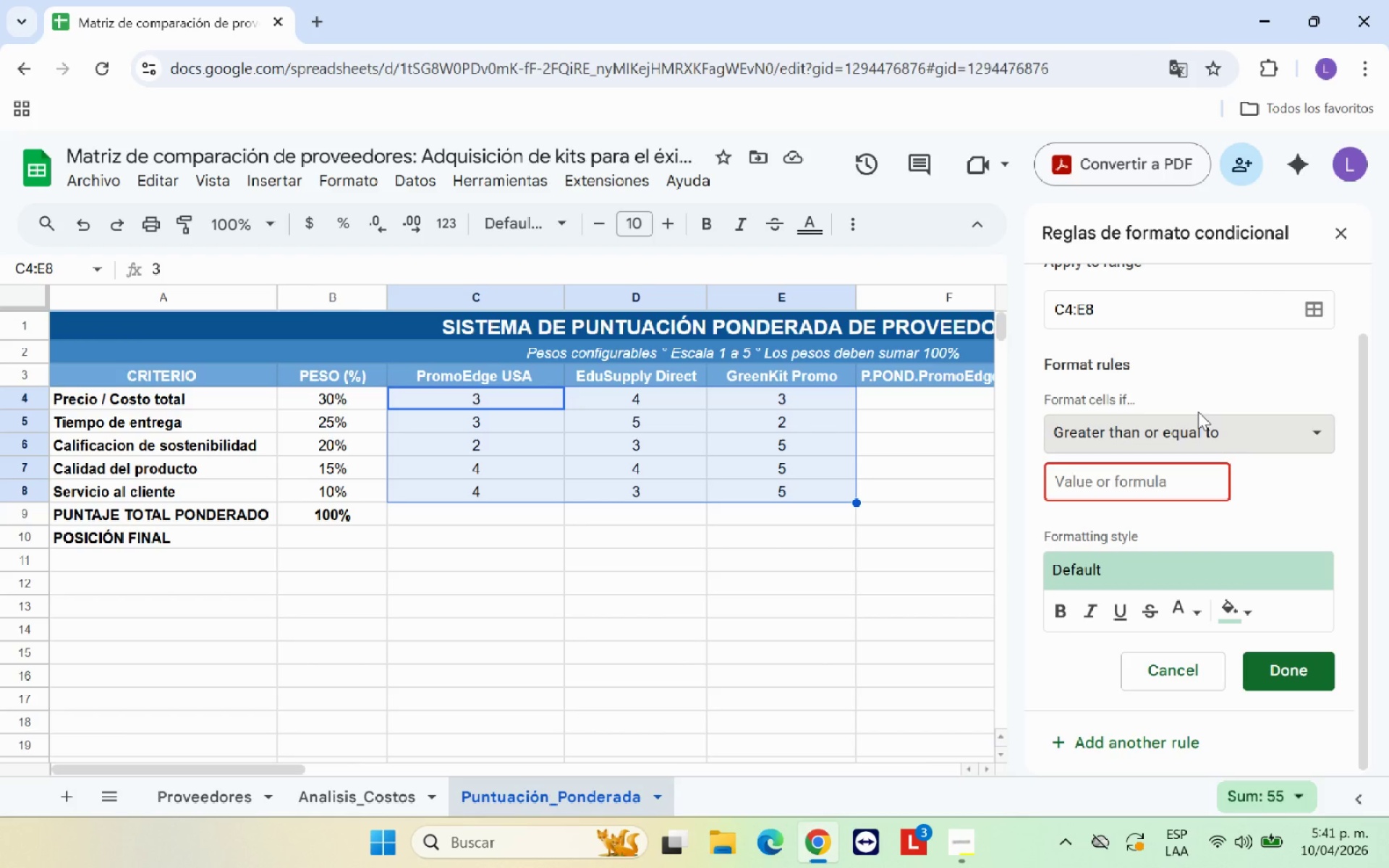 
wait(6.69)
 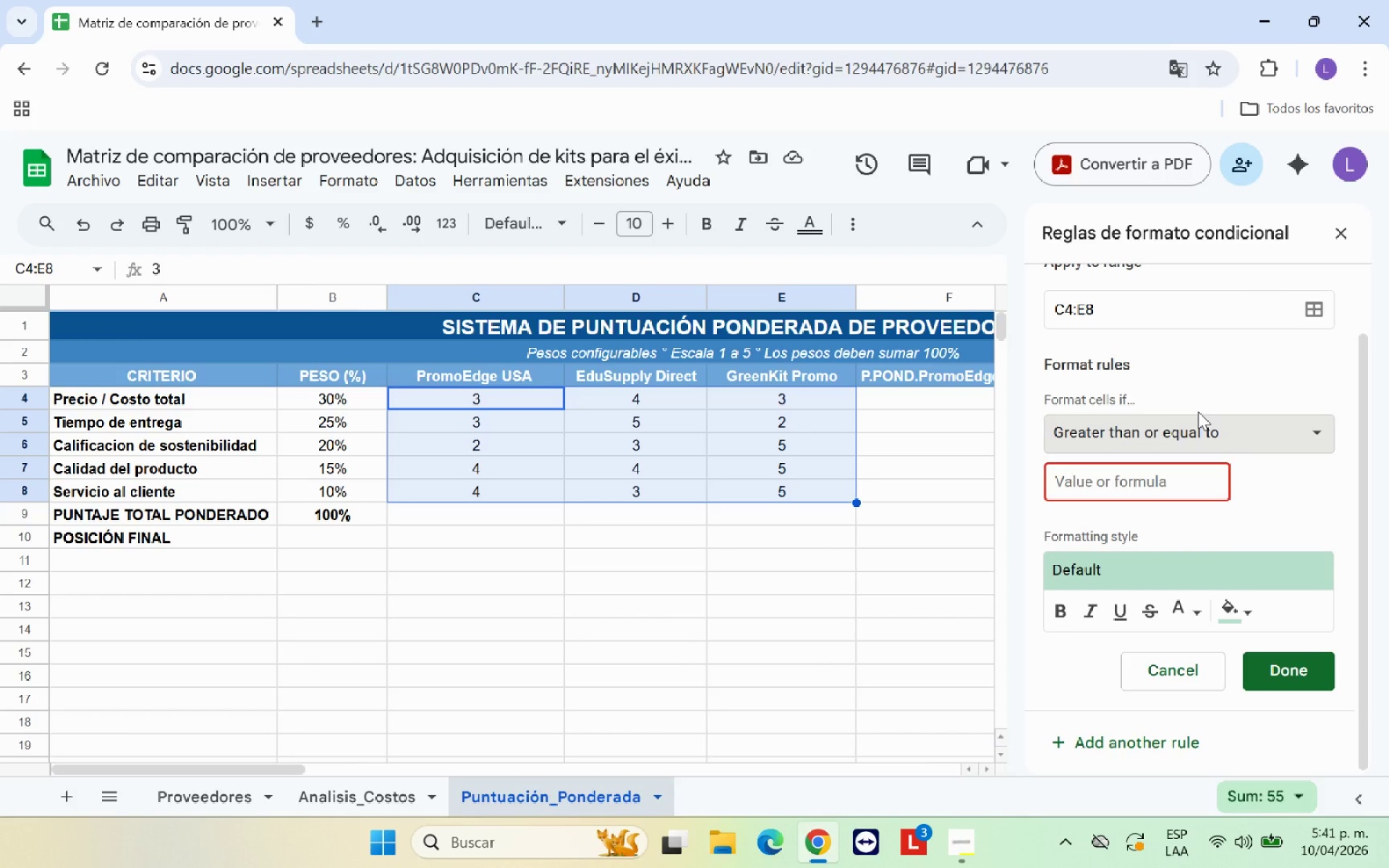 
key(4)
 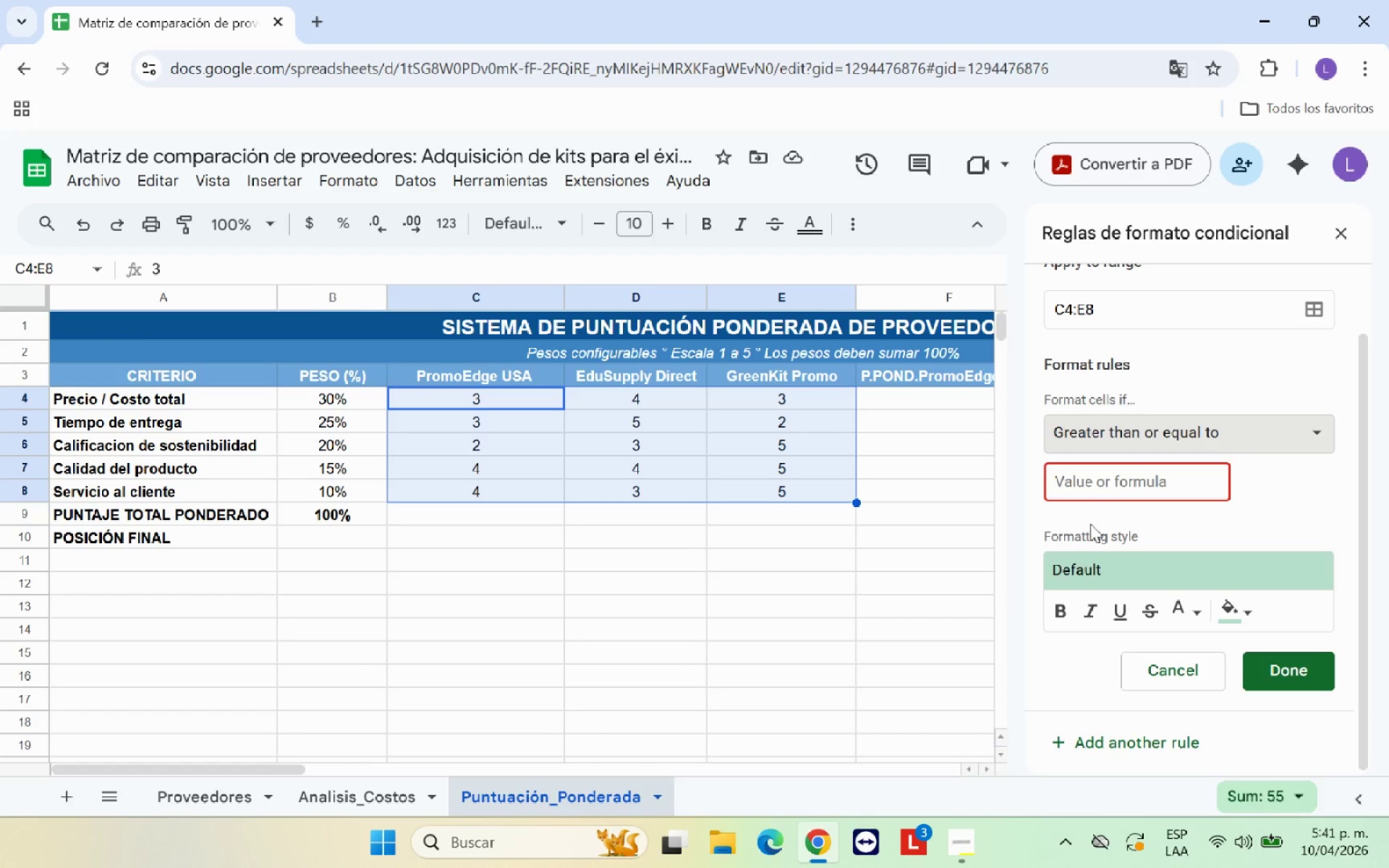 
left_click([1119, 487])
 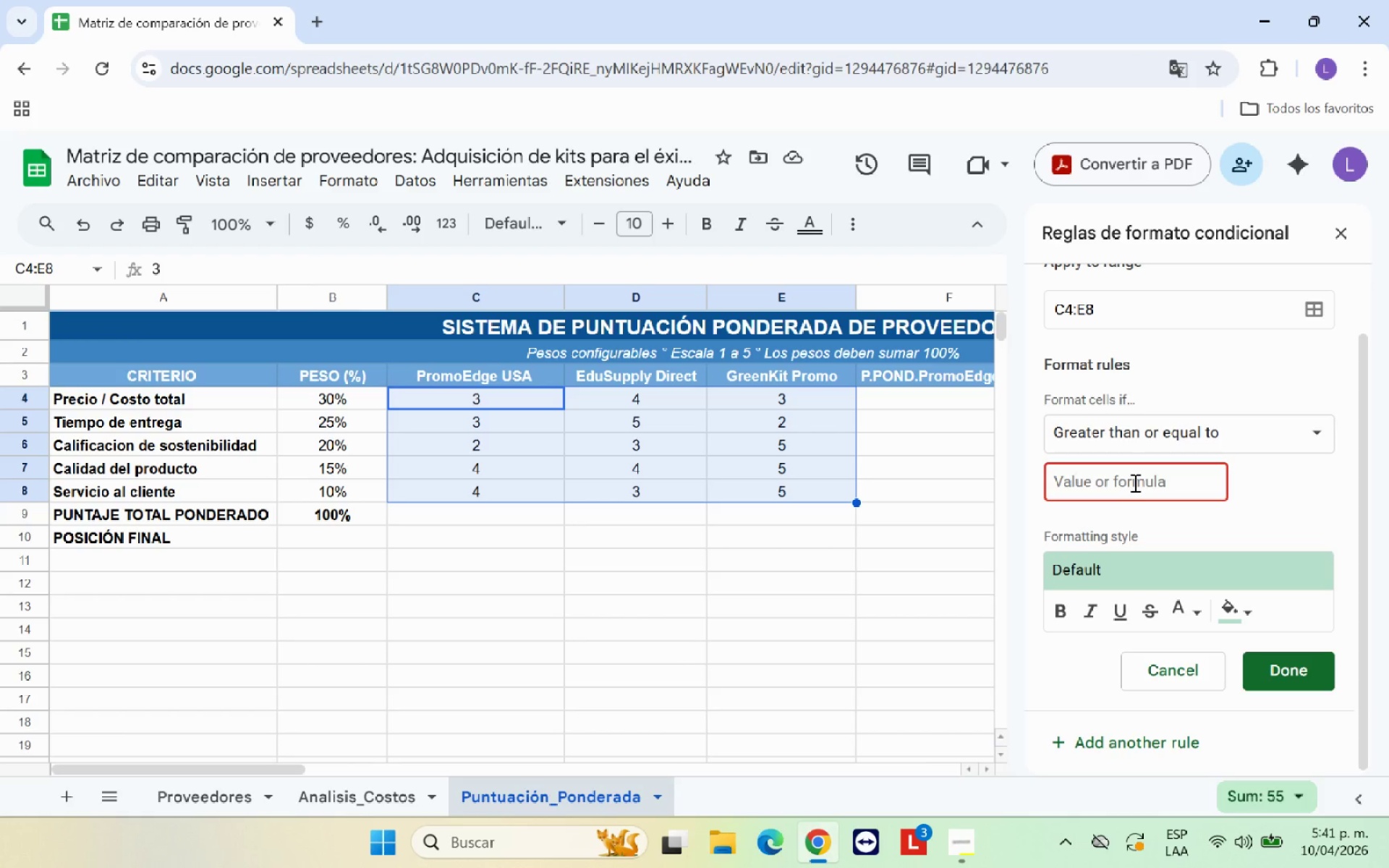 
key(4)
 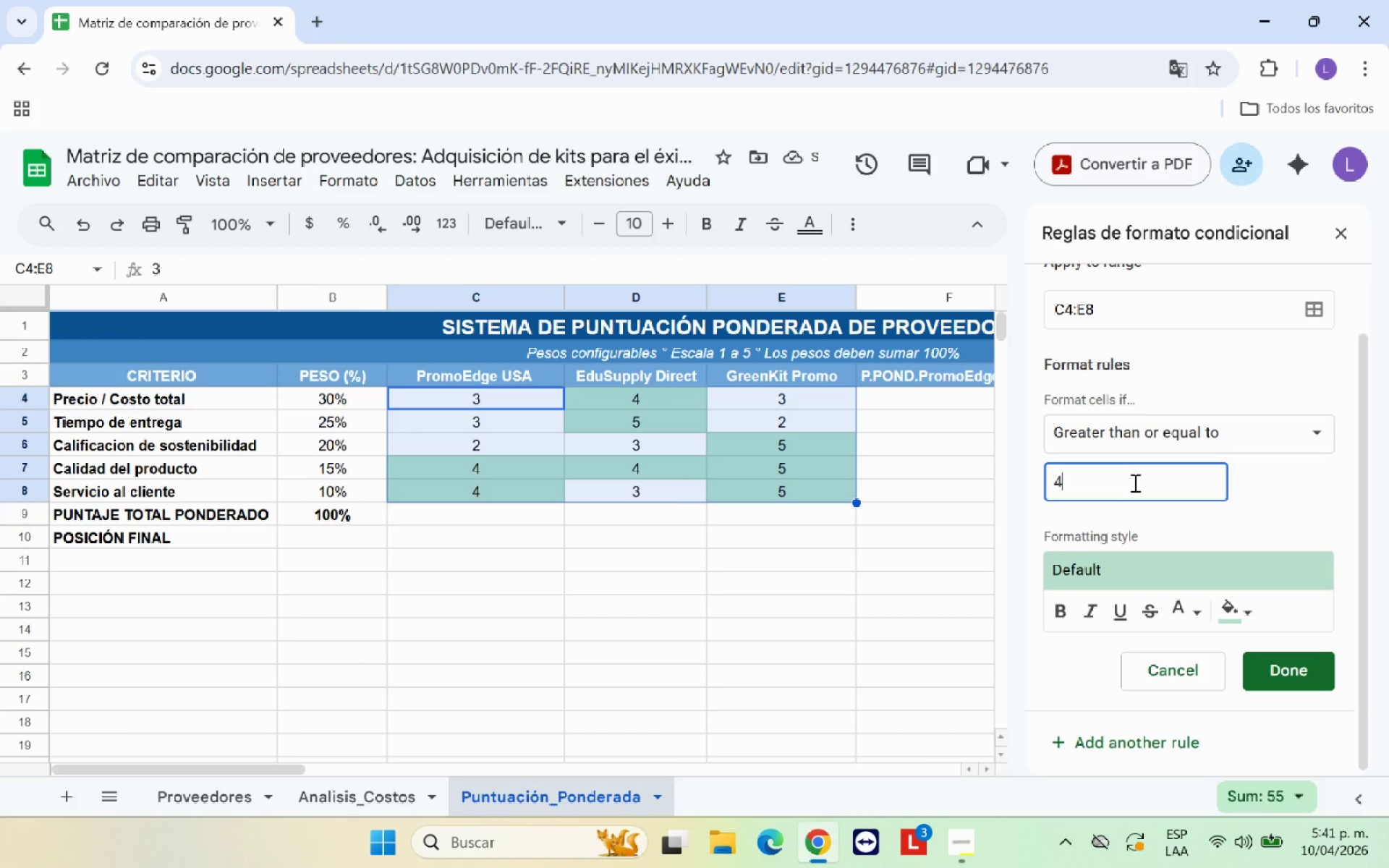 
left_click([1296, 672])
 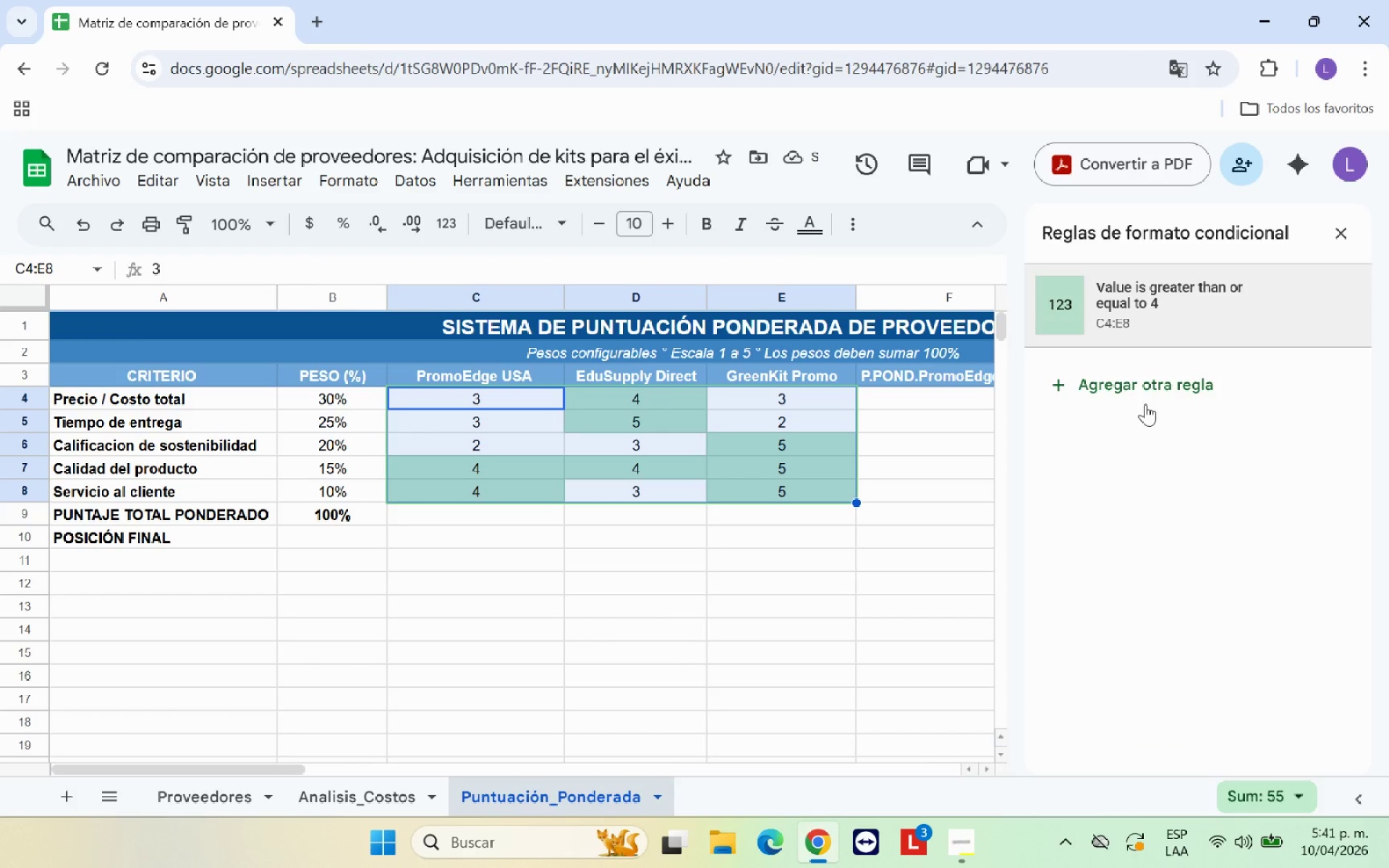 
left_click([1149, 388])
 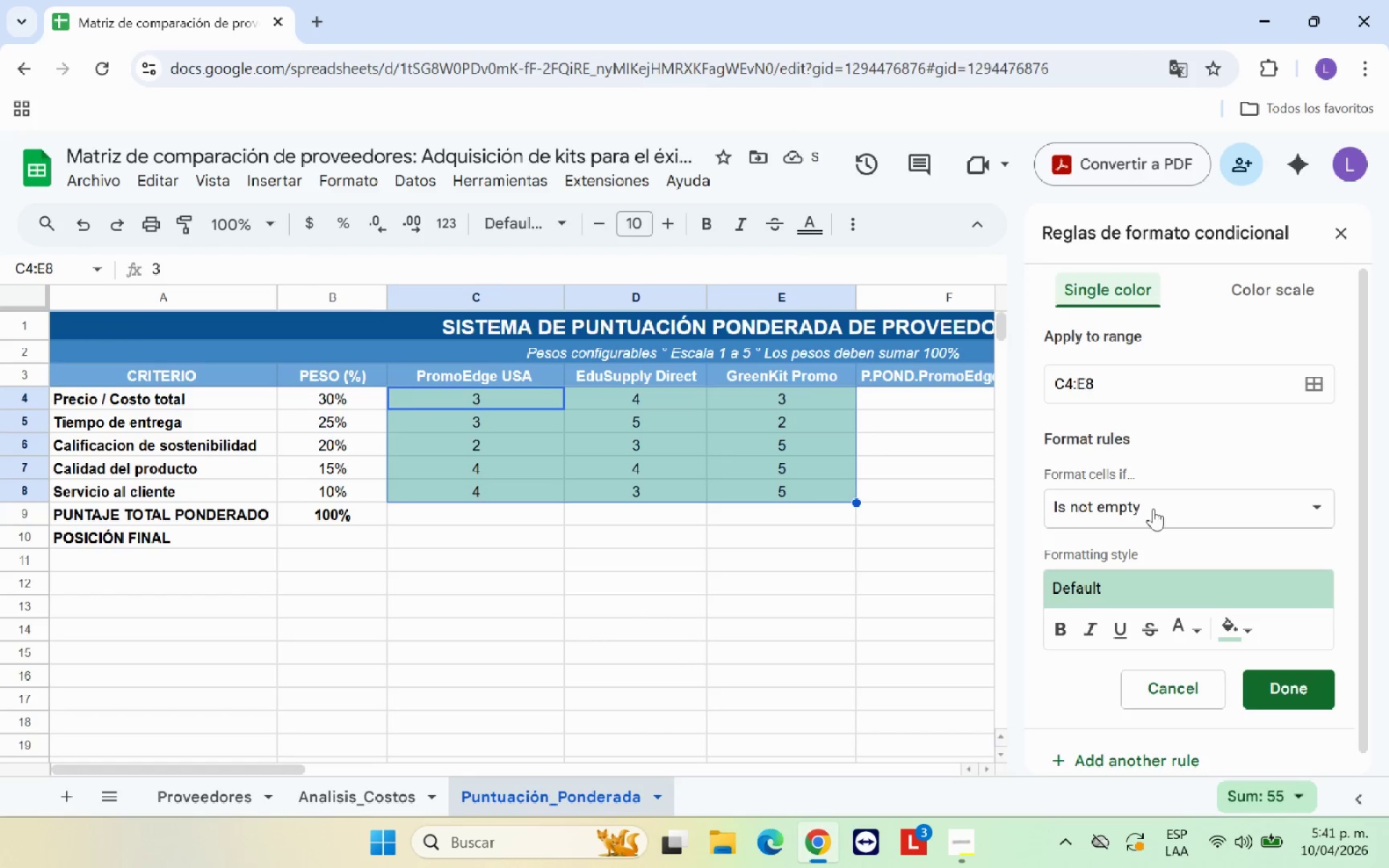 
left_click([1153, 509])
 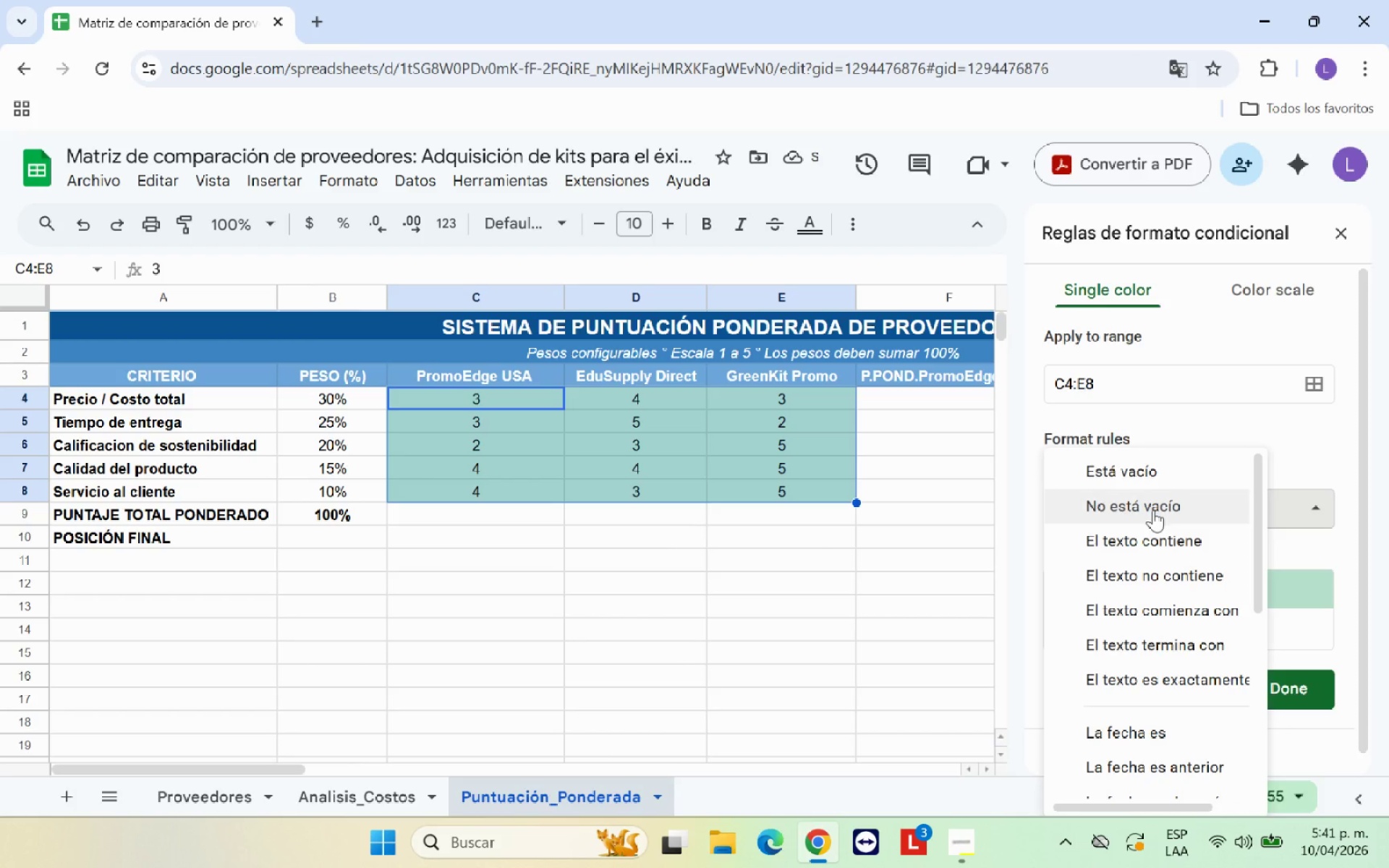 
scroll: coordinate [1150, 513], scroll_direction: down, amount: 2.0
 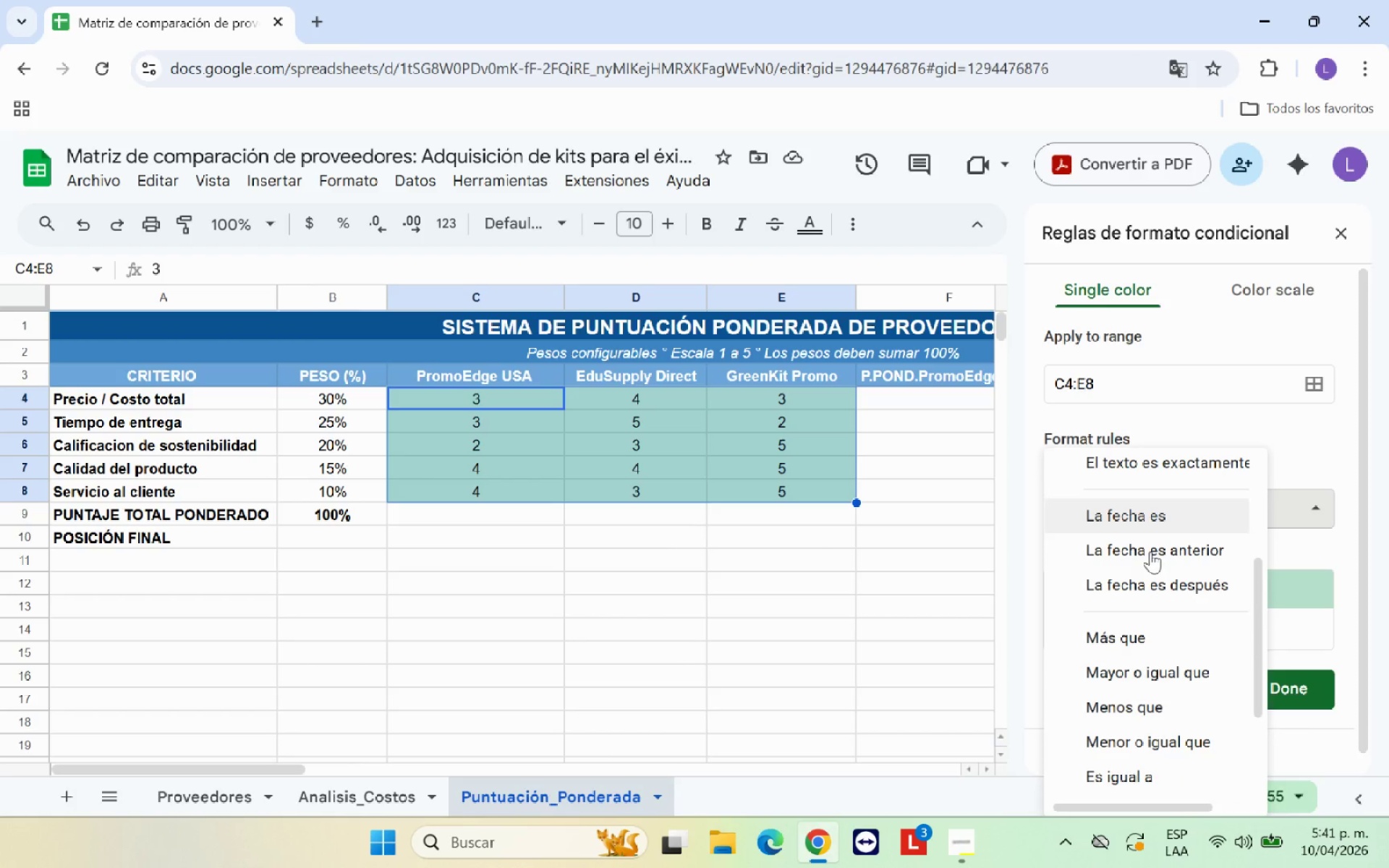 
left_click([1164, 773])
 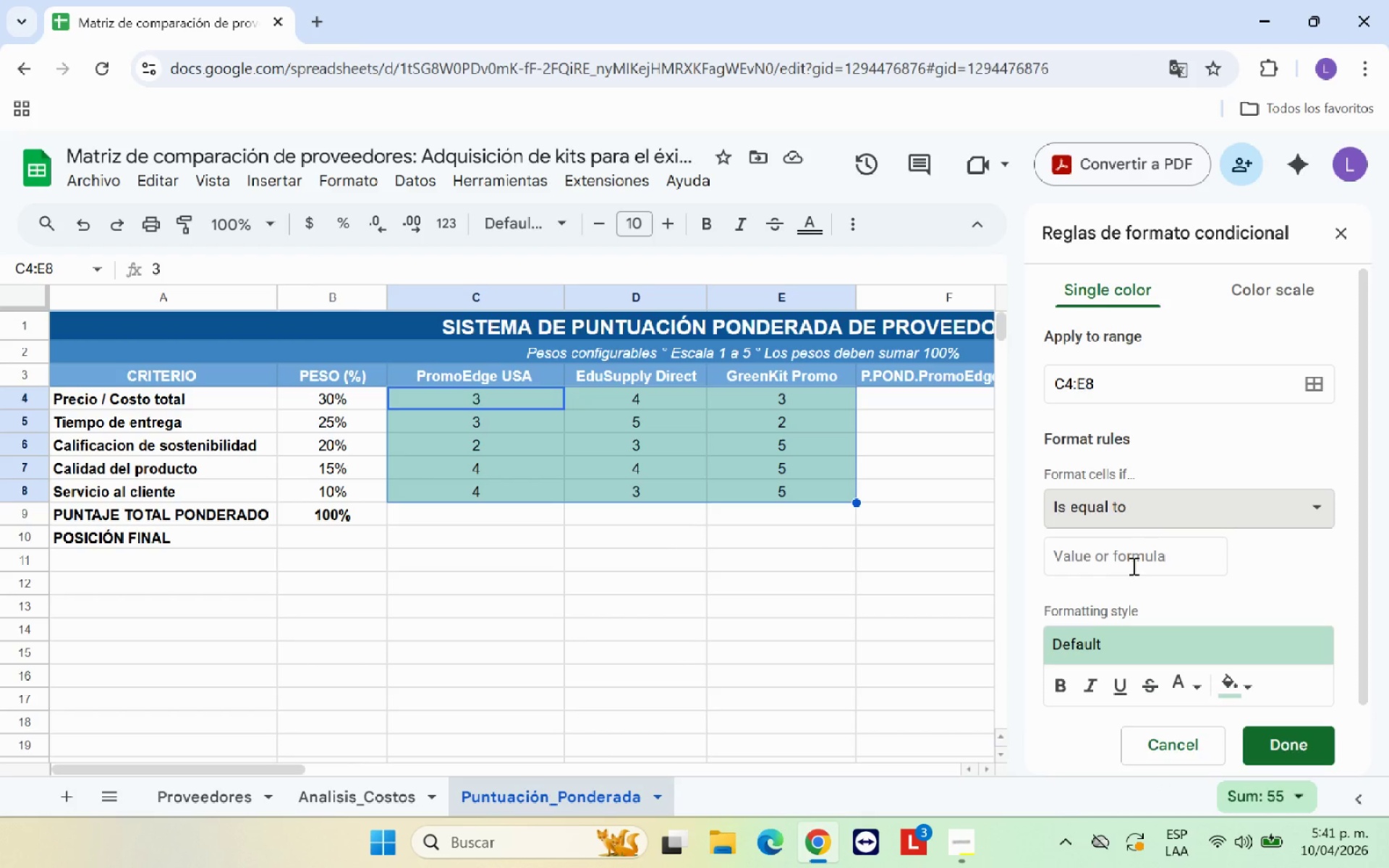 
left_click([1134, 561])
 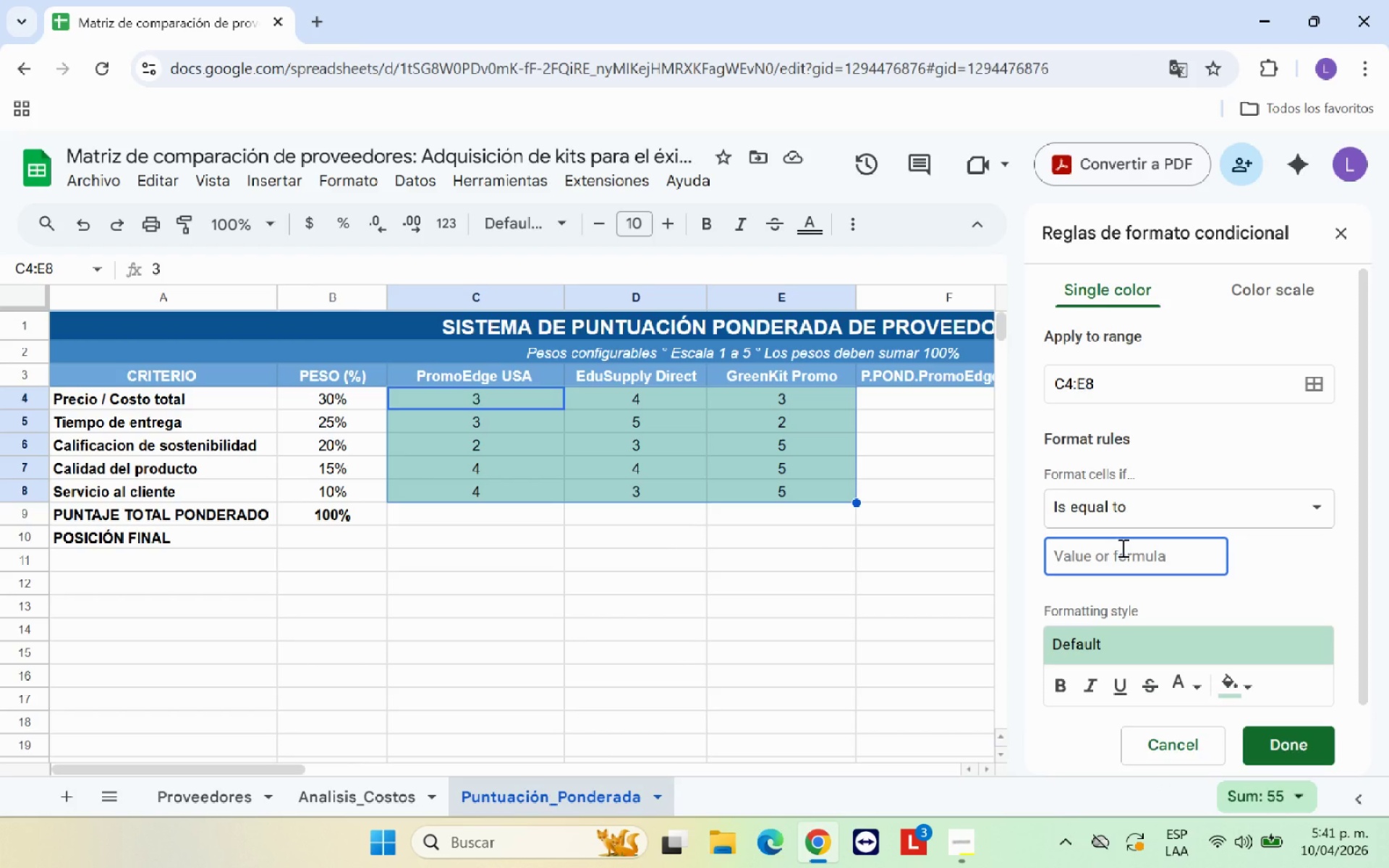 
key(3)
 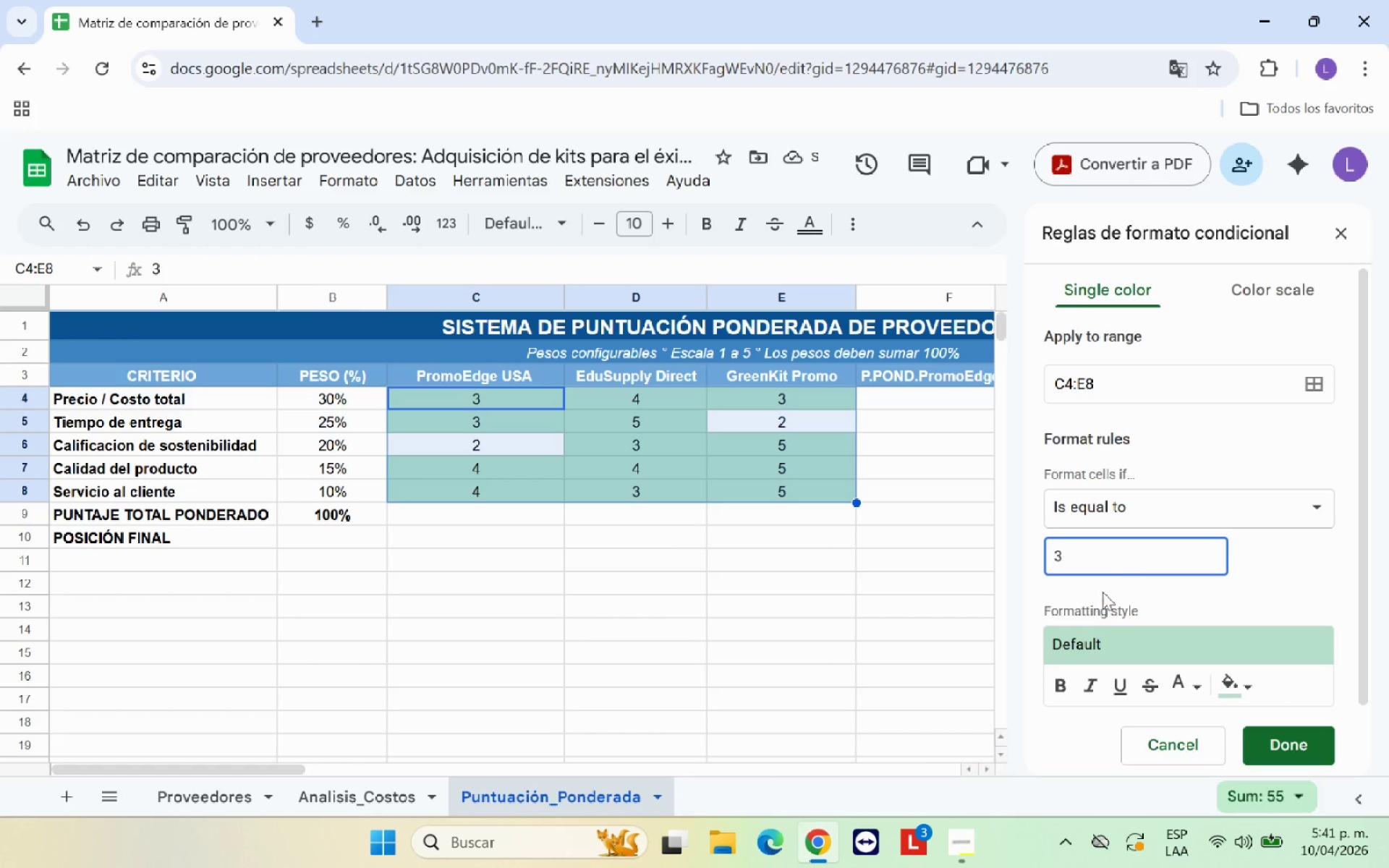 
left_click([1256, 675])
 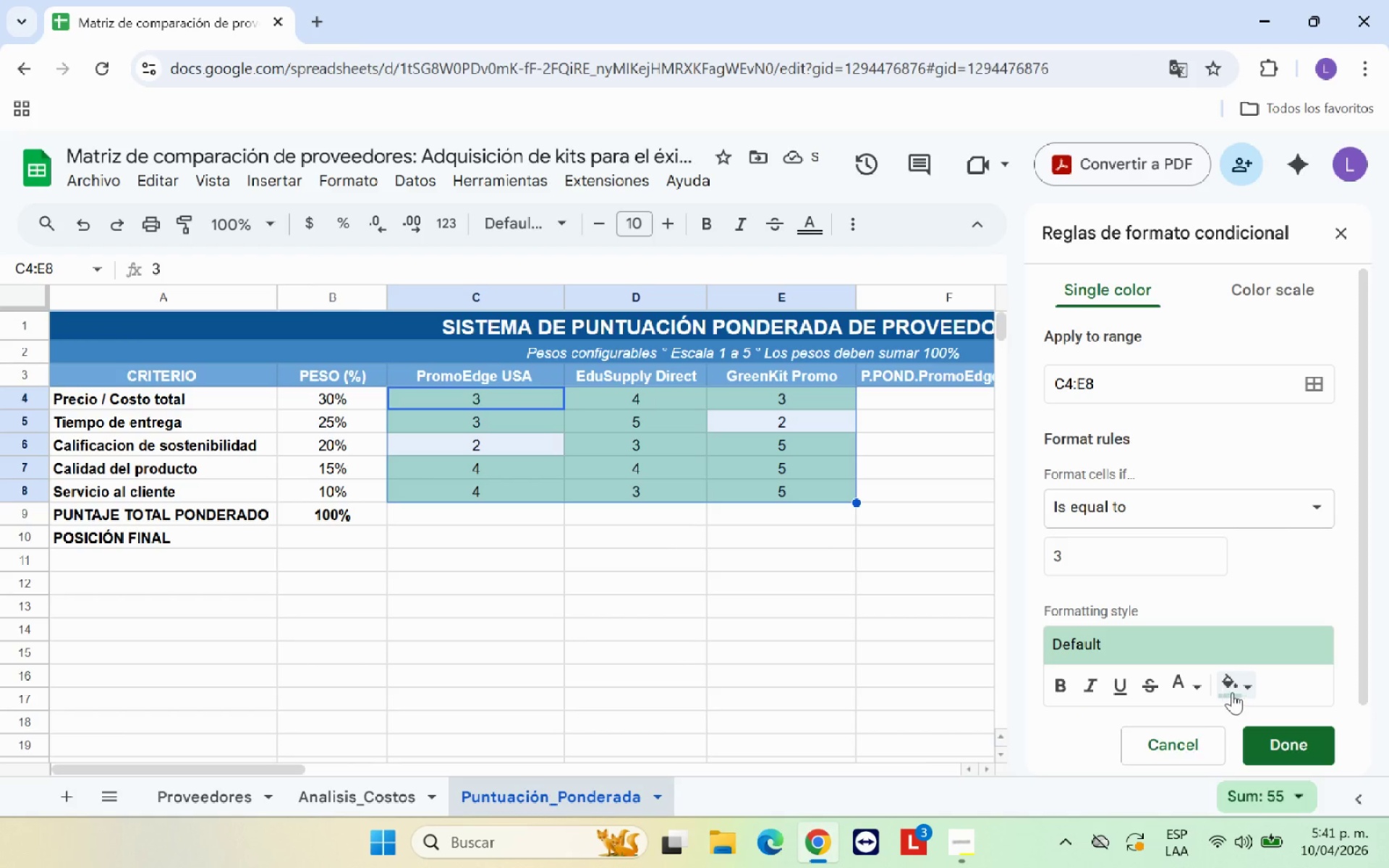 
left_click([1232, 692])
 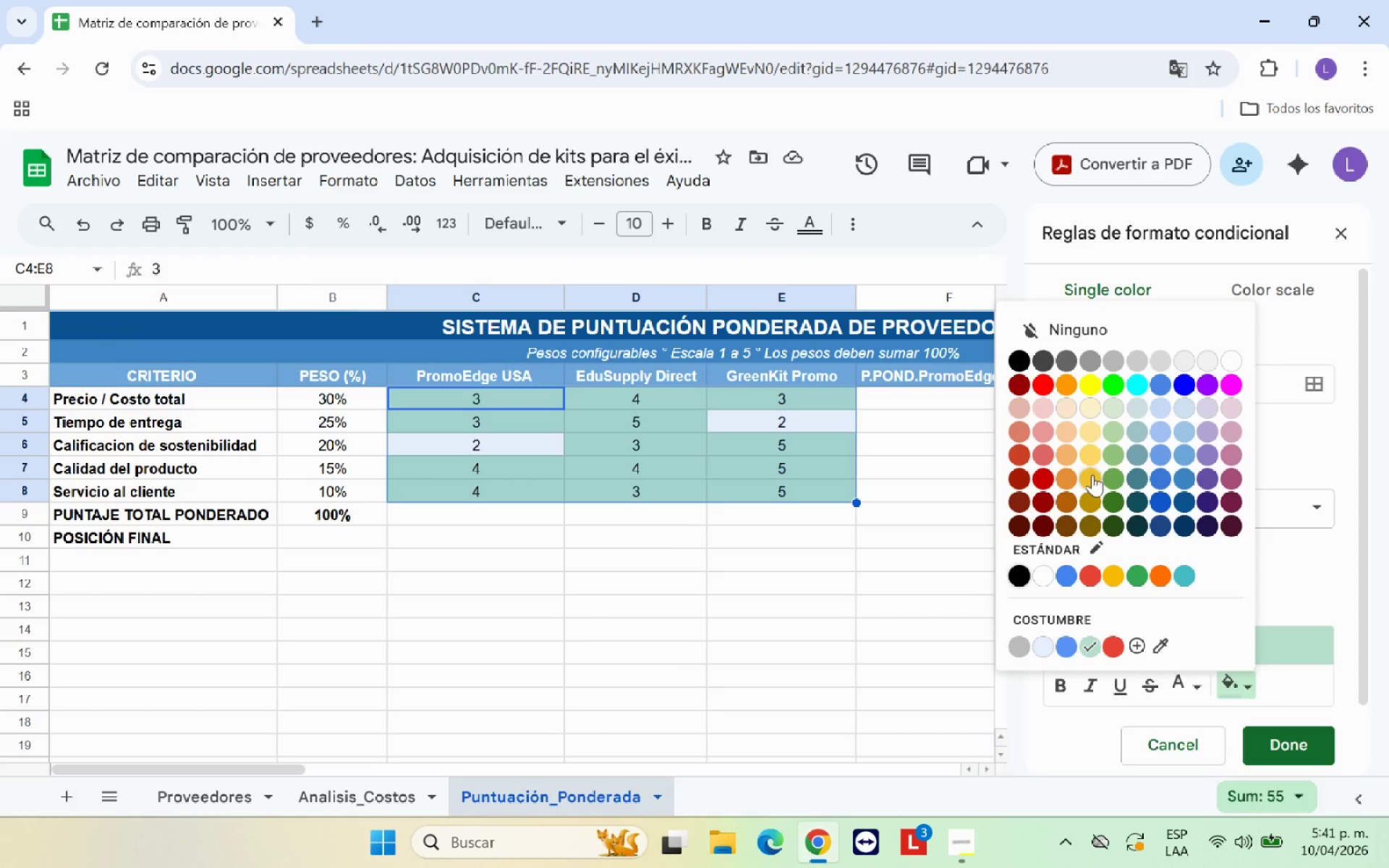 
left_click([1097, 455])
 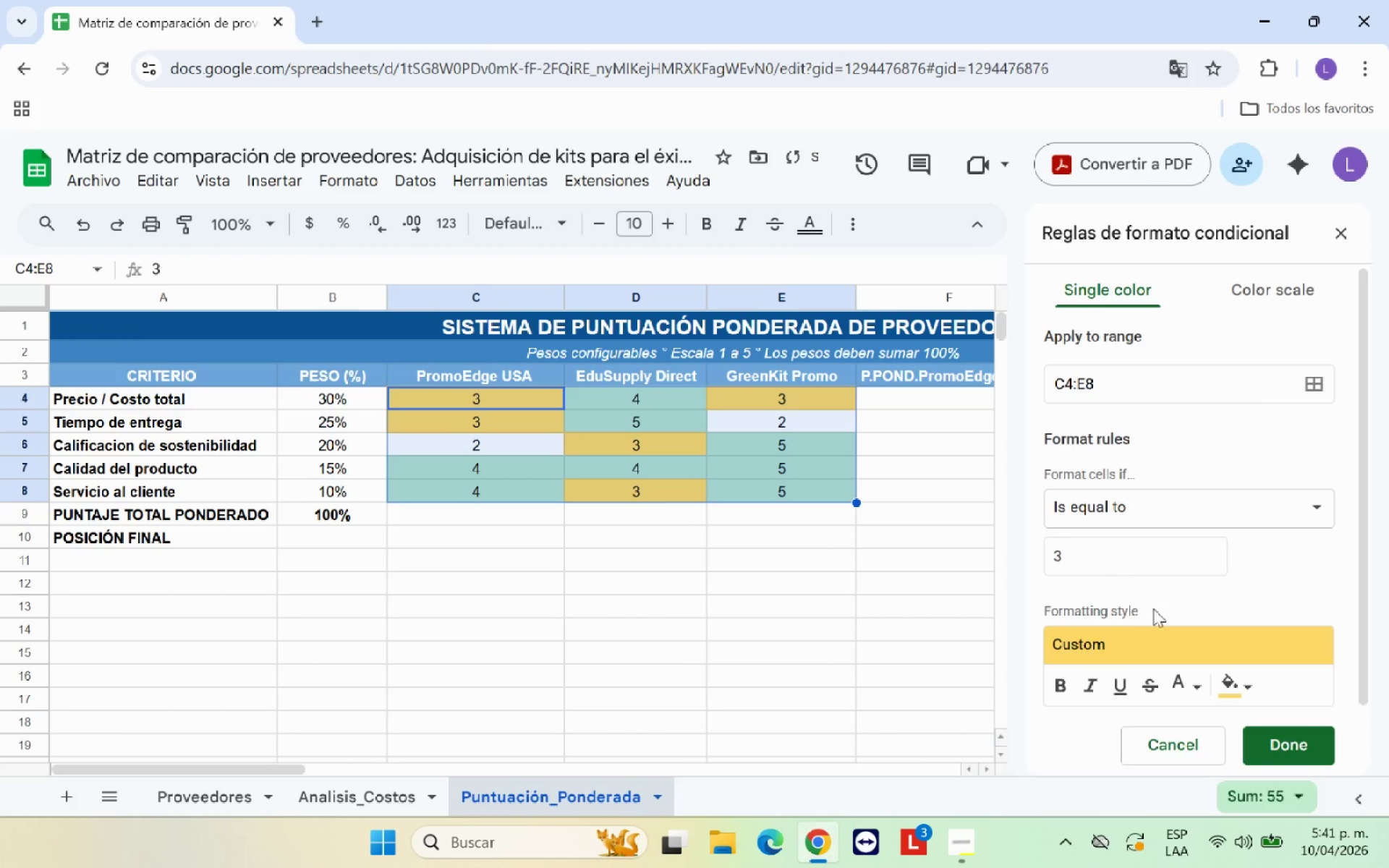 
scroll: coordinate [1209, 608], scroll_direction: down, amount: 2.0
 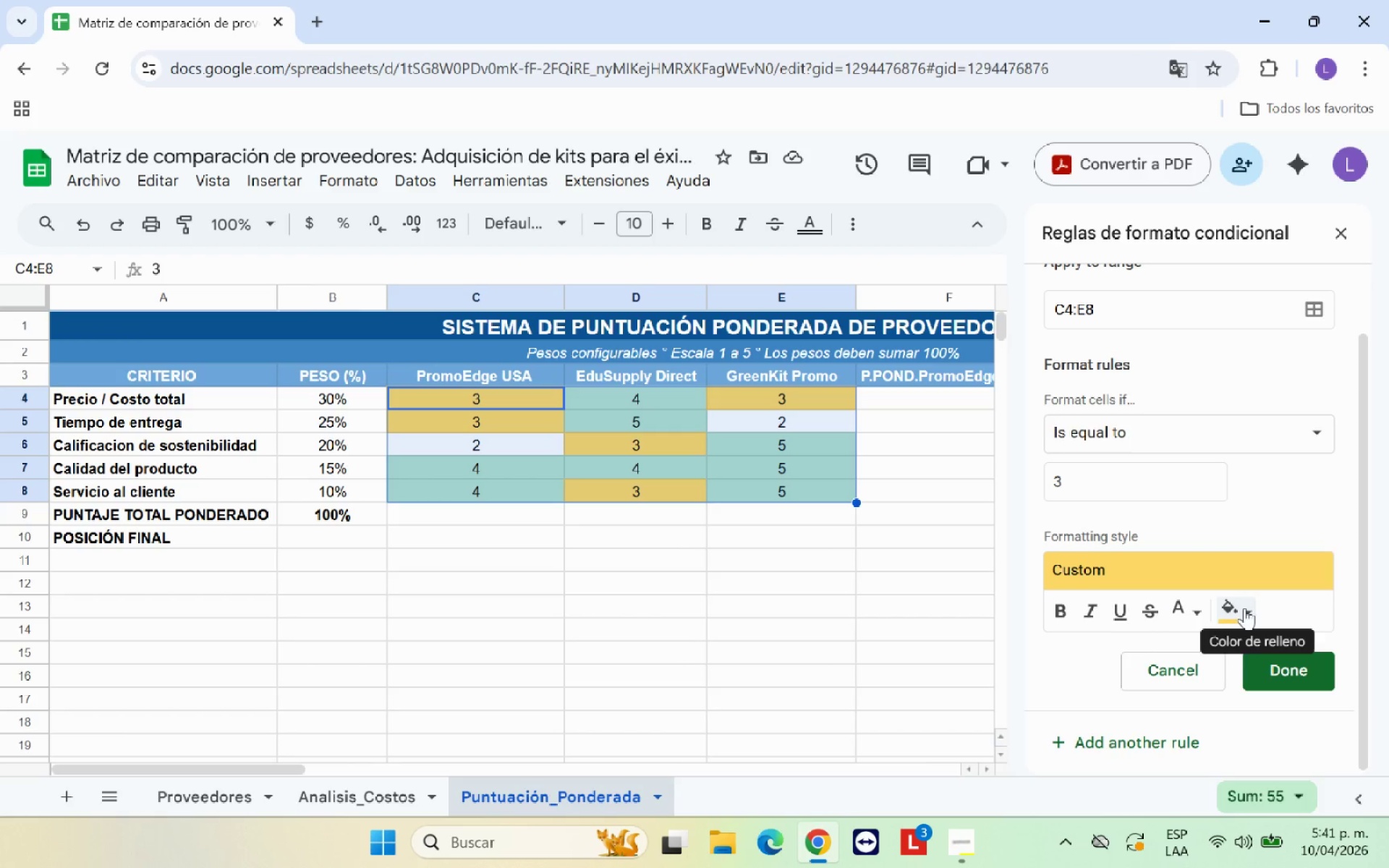 
left_click([1285, 669])
 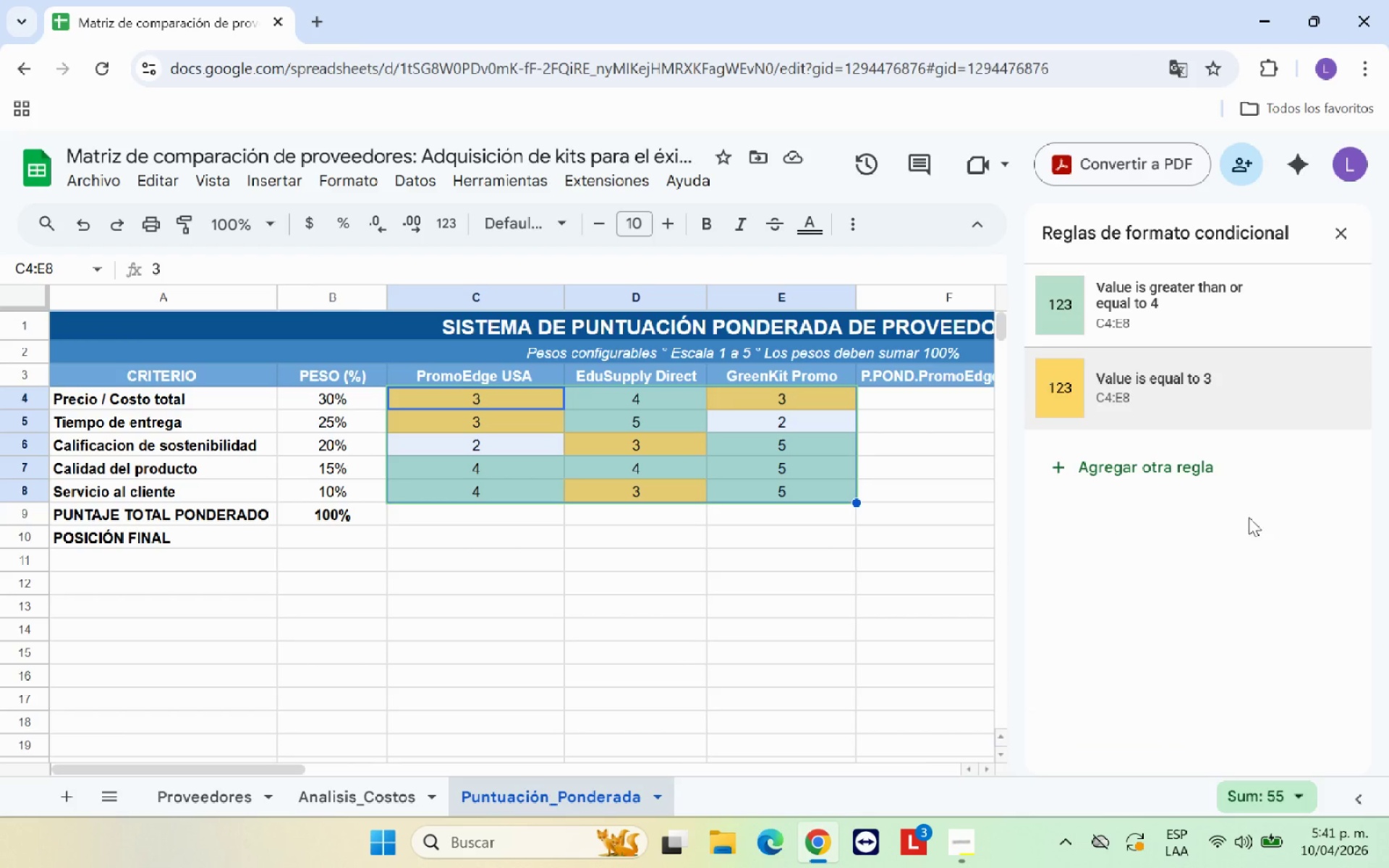 
left_click([1171, 469])
 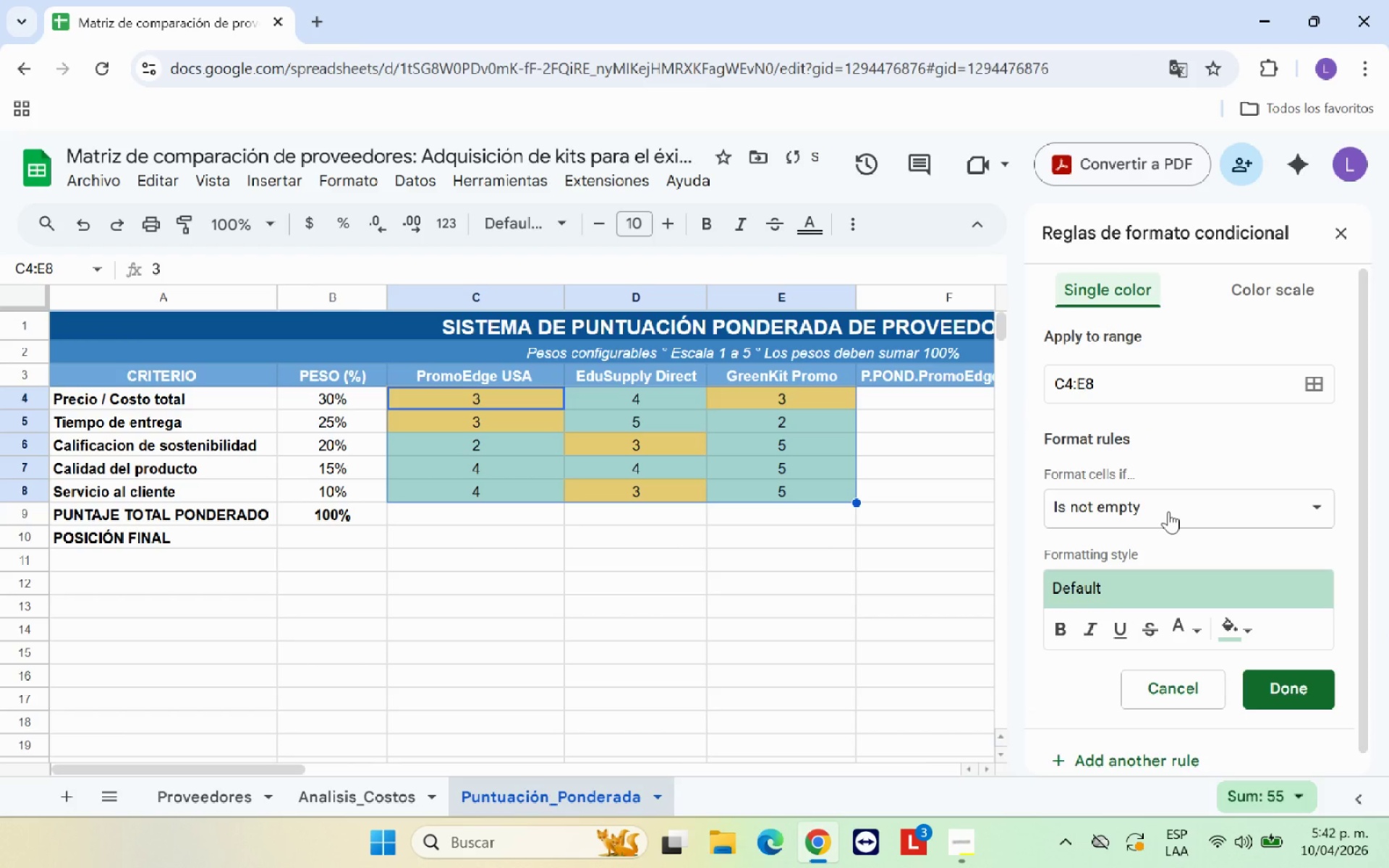 
left_click([1168, 511])
 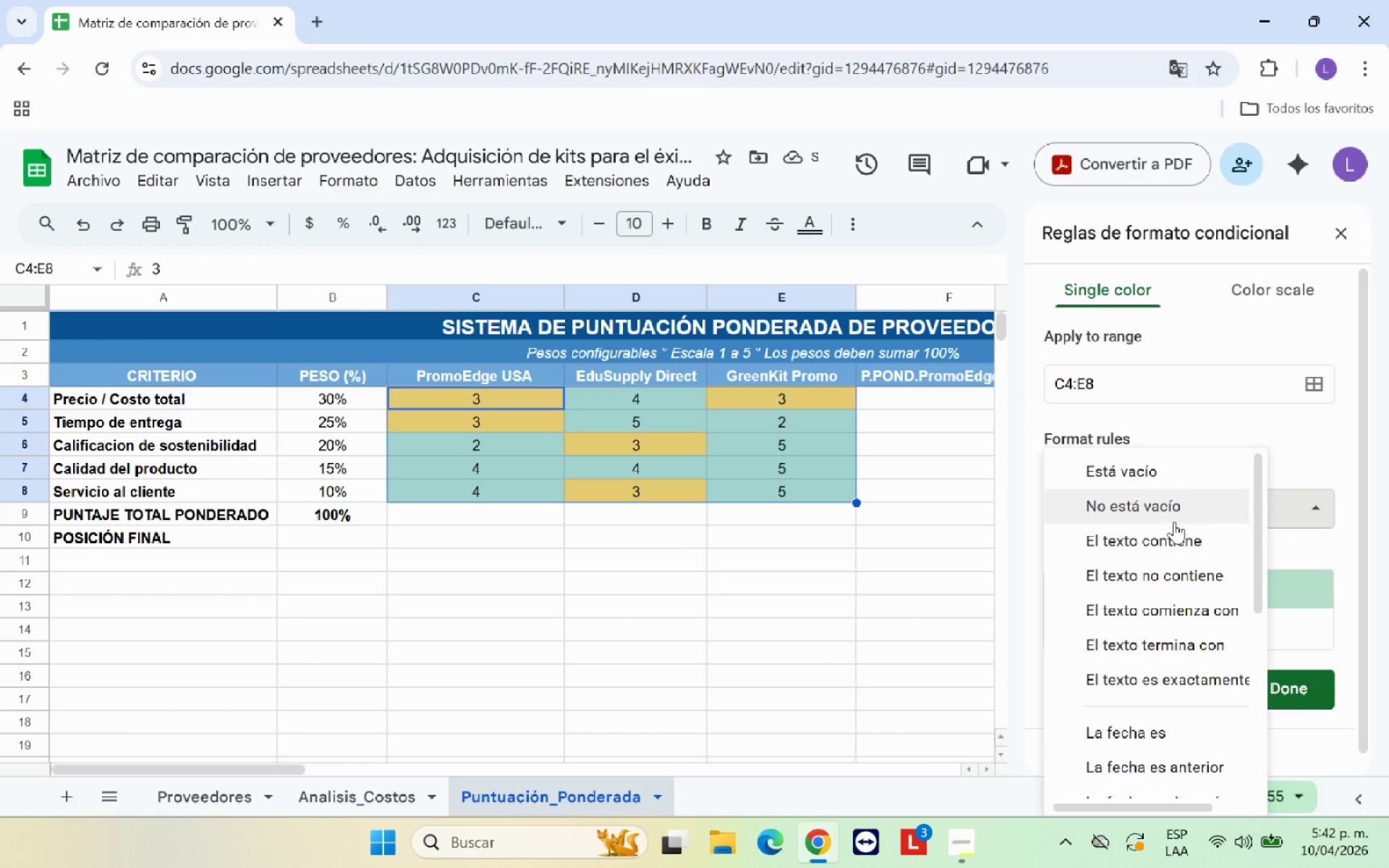 
scroll: coordinate [1168, 553], scroll_direction: down, amount: 4.0
 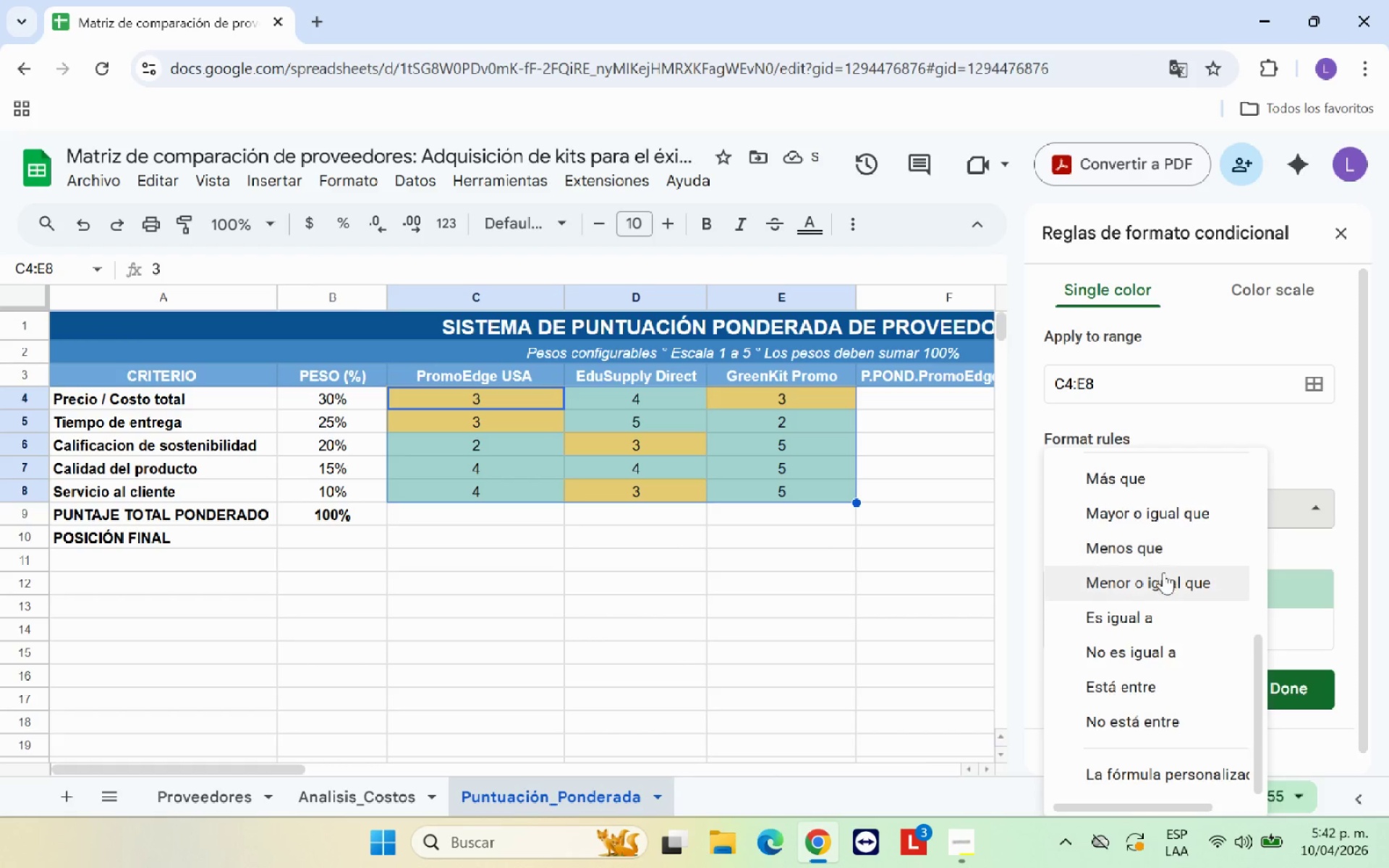 
left_click([1167, 580])
 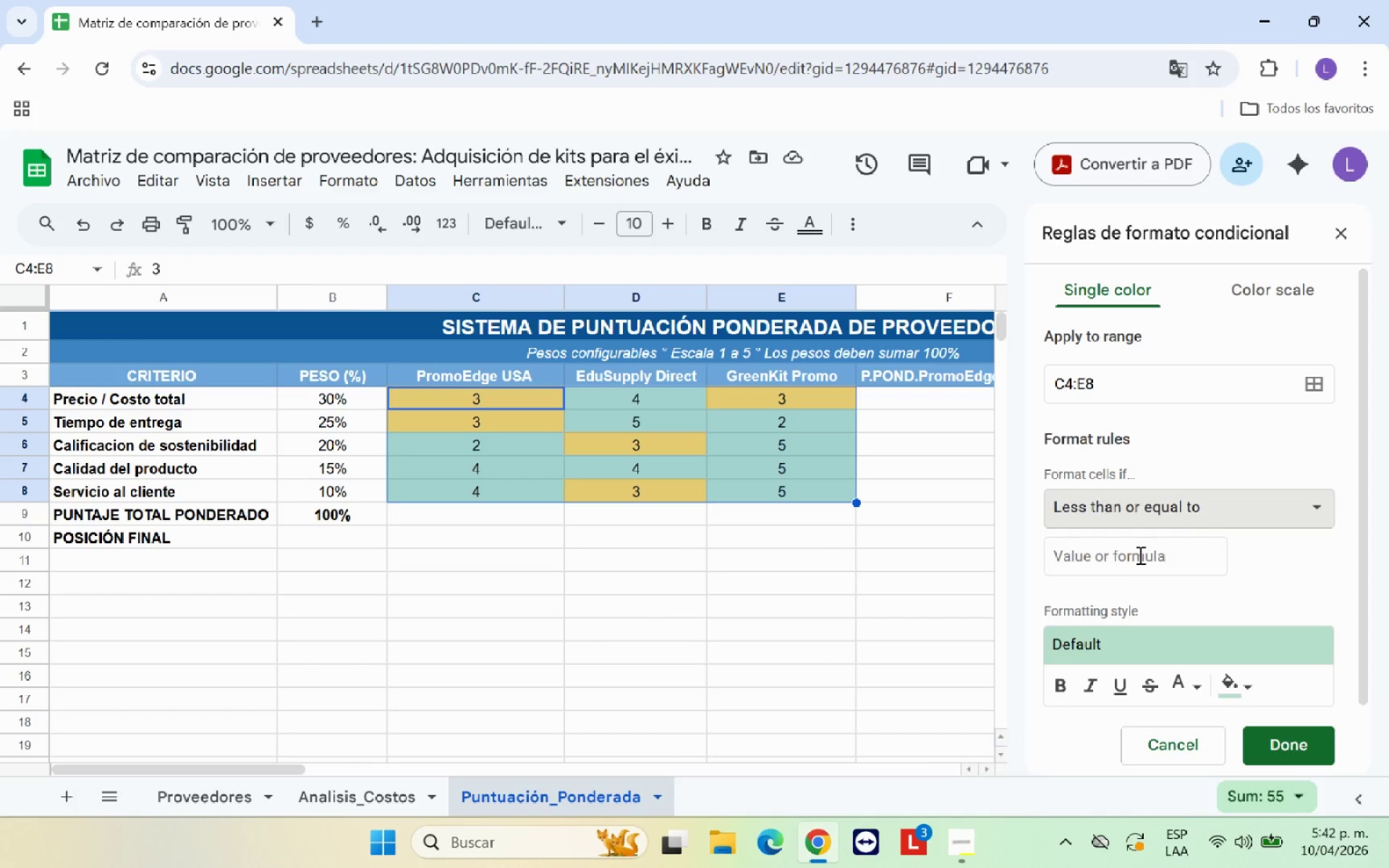 
left_click([1137, 552])
 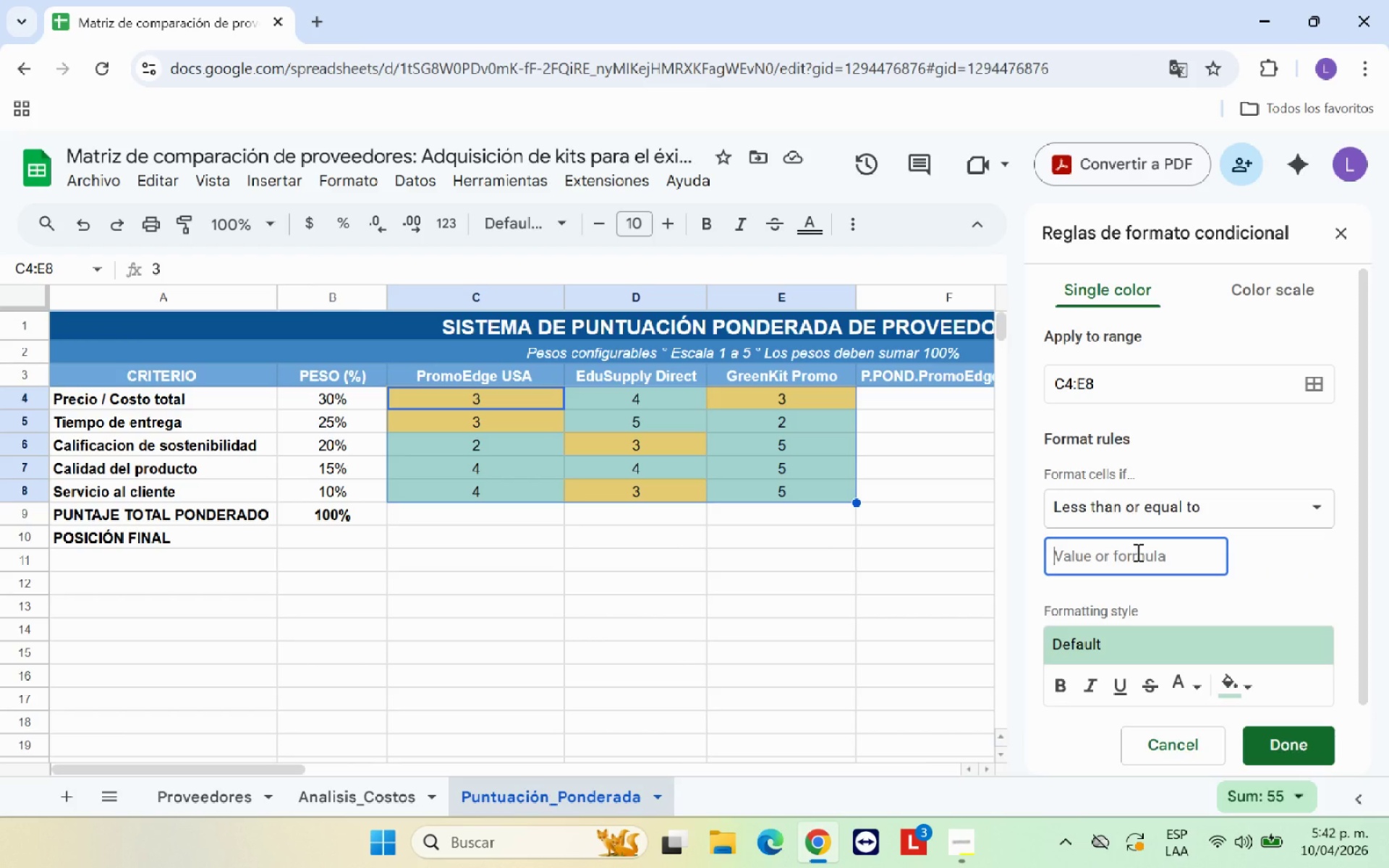 
key(2)
 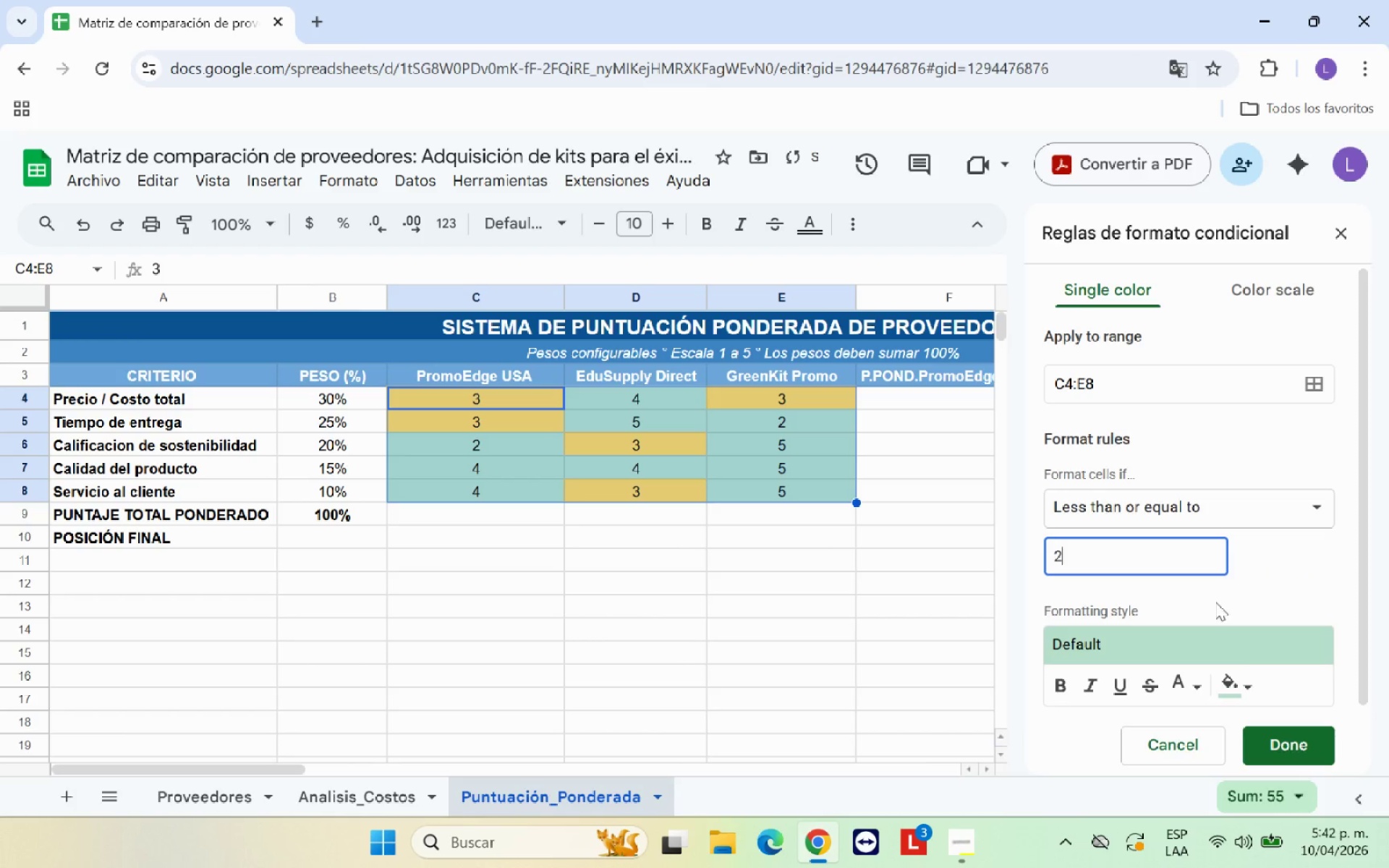 
left_click([1248, 685])
 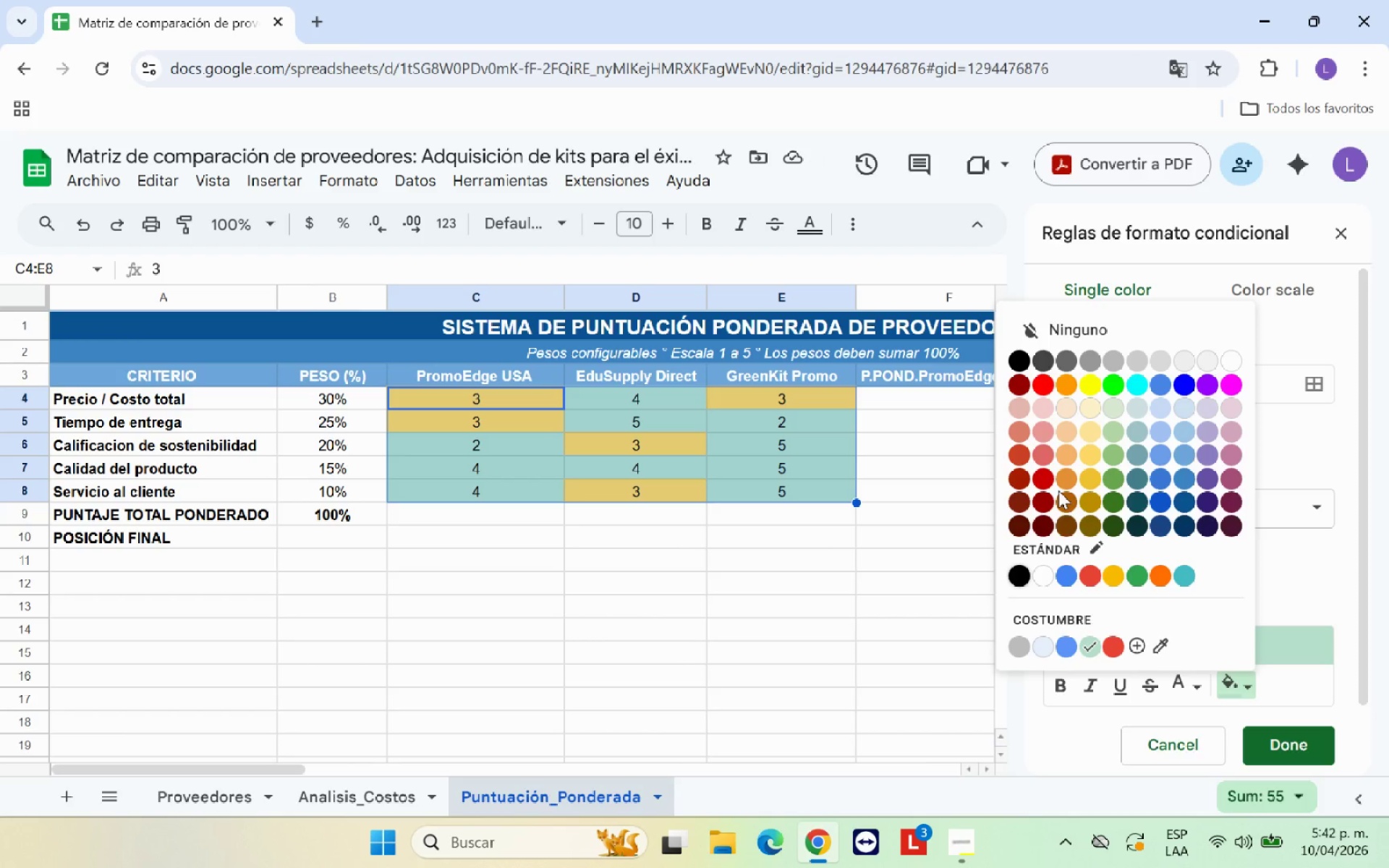 
left_click([1042, 479])
 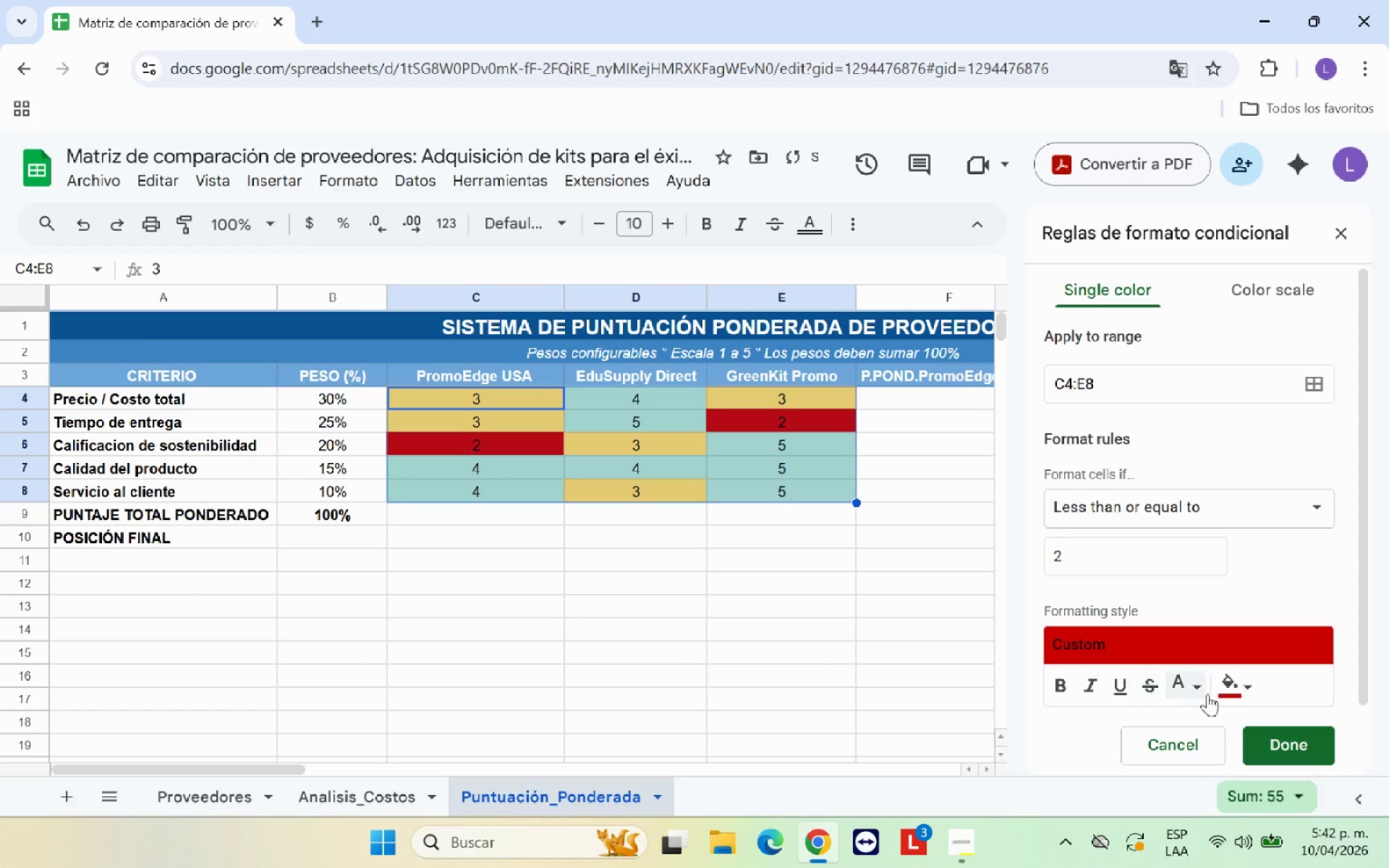 
left_click([1240, 694])
 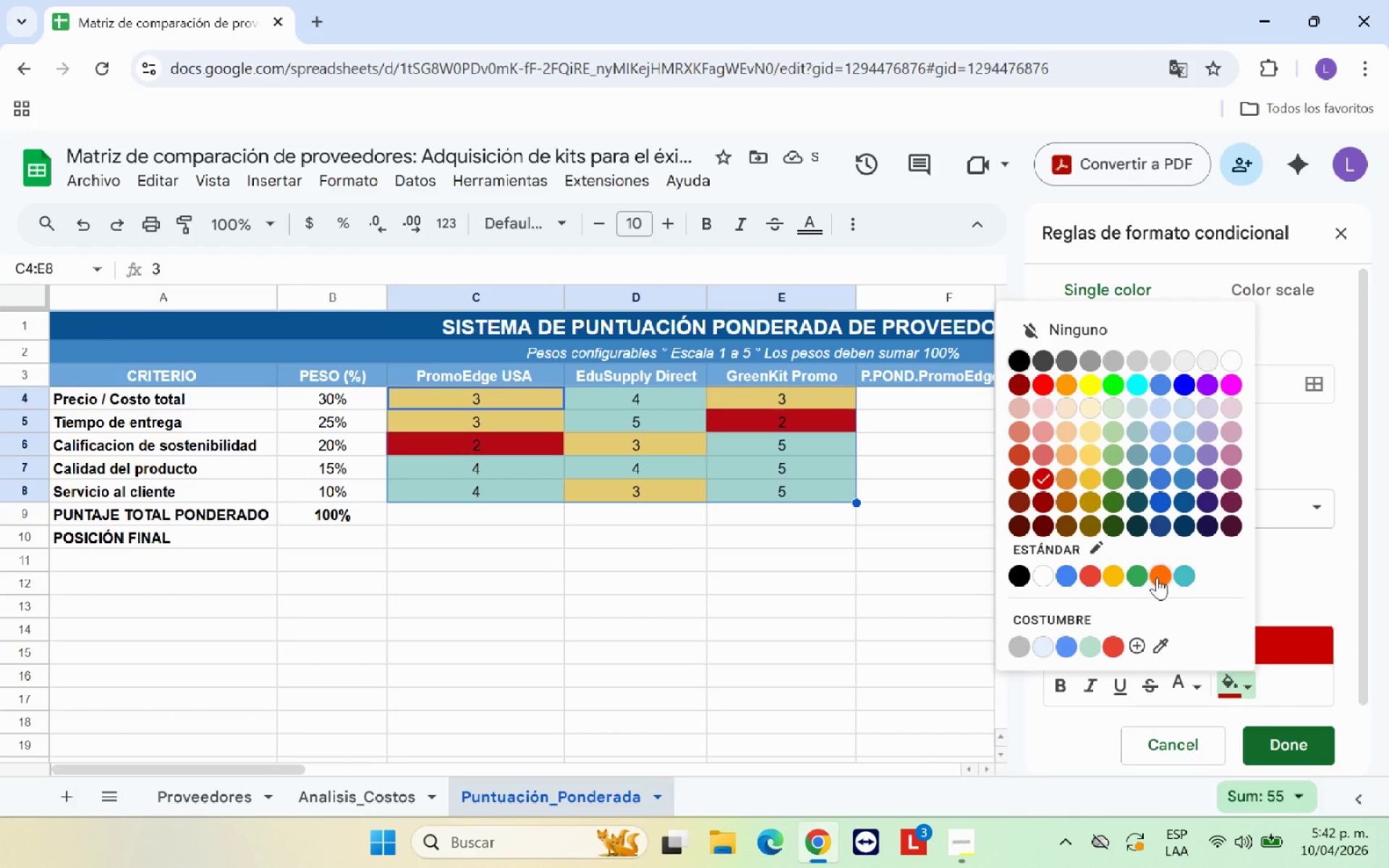 
left_click([1091, 579])
 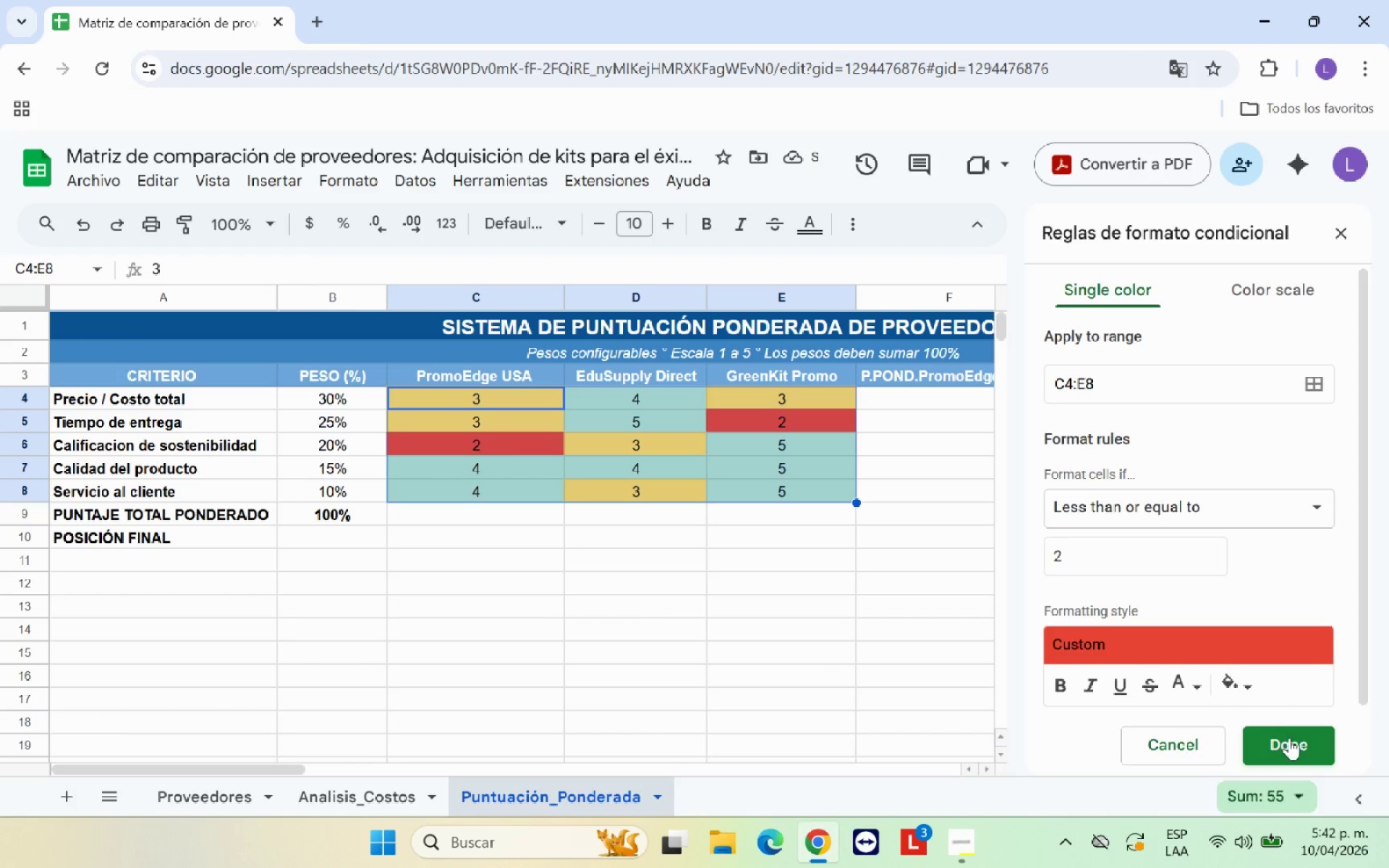 
wait(10.16)
 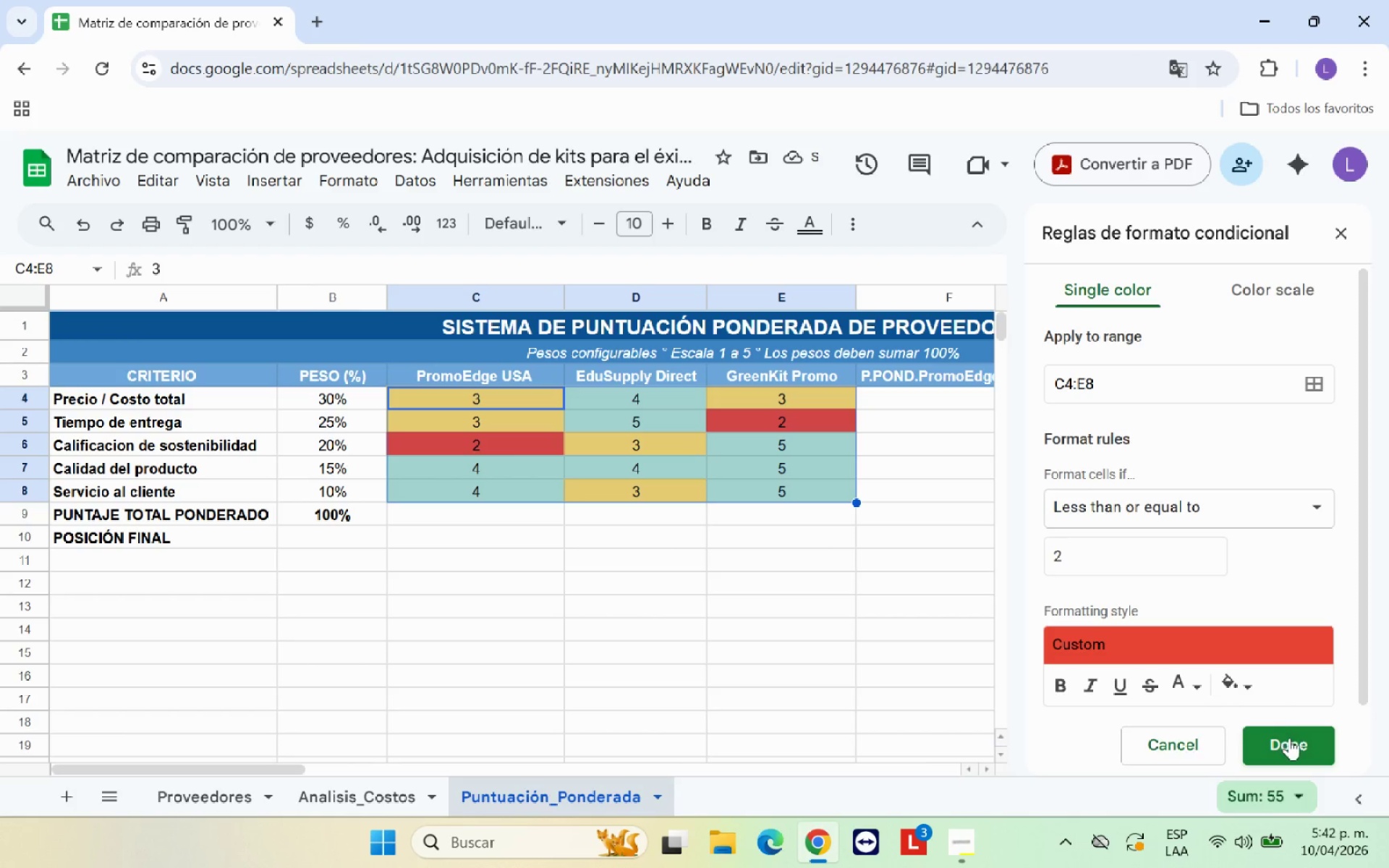 
left_click([1289, 738])
 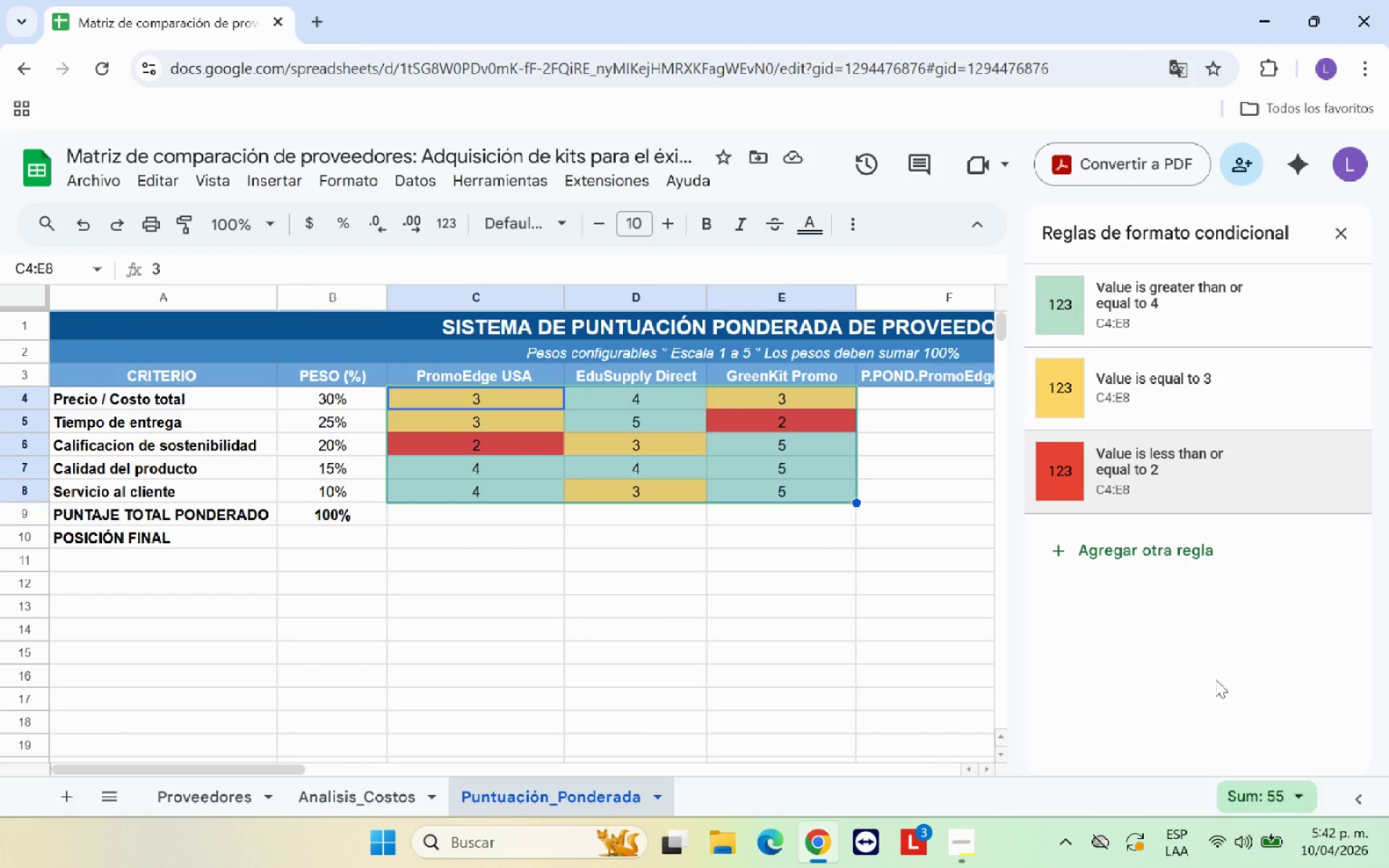 
scroll: coordinate [935, 563], scroll_direction: up, amount: 2.0
 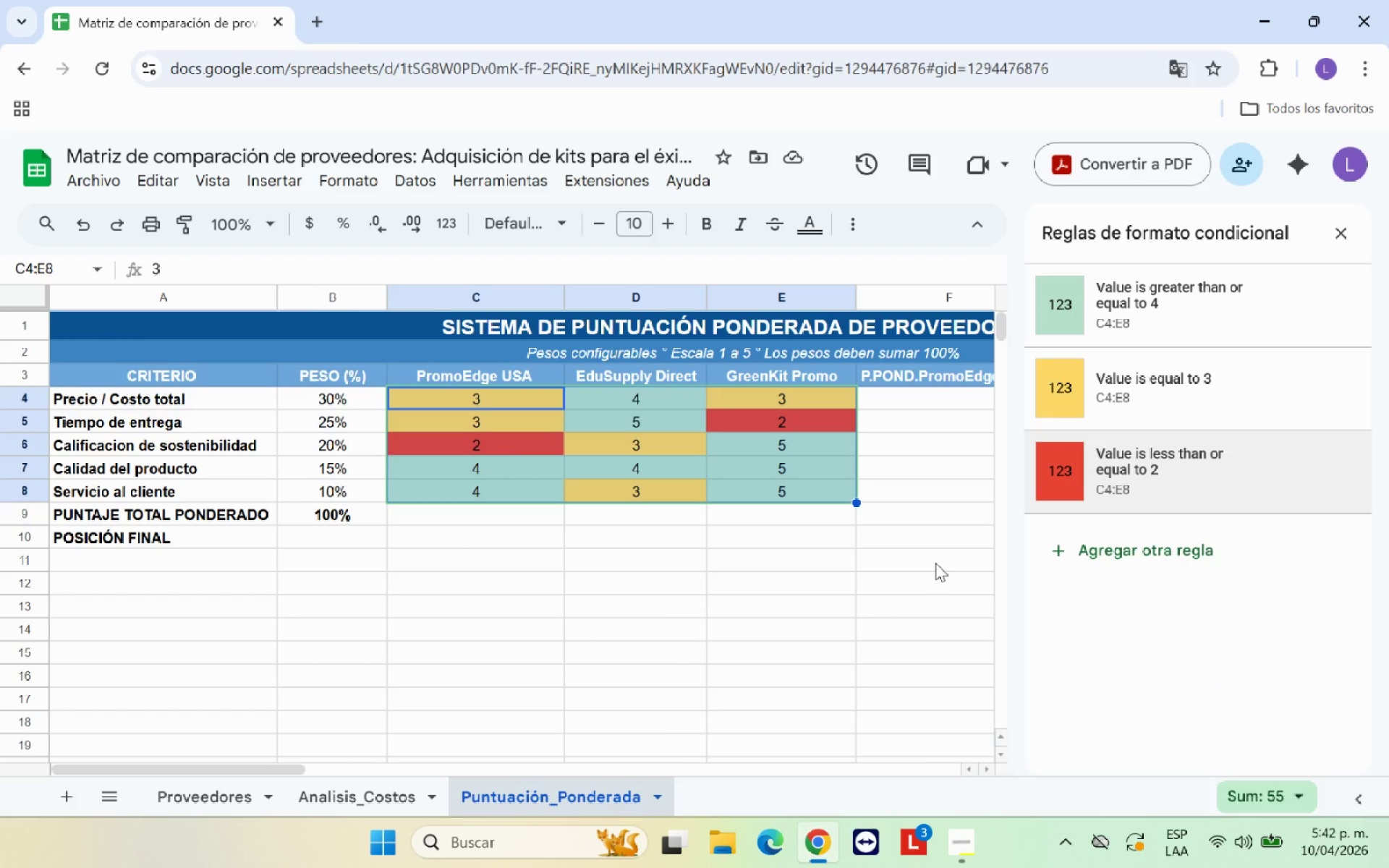 
mouse_move([1317, 242])
 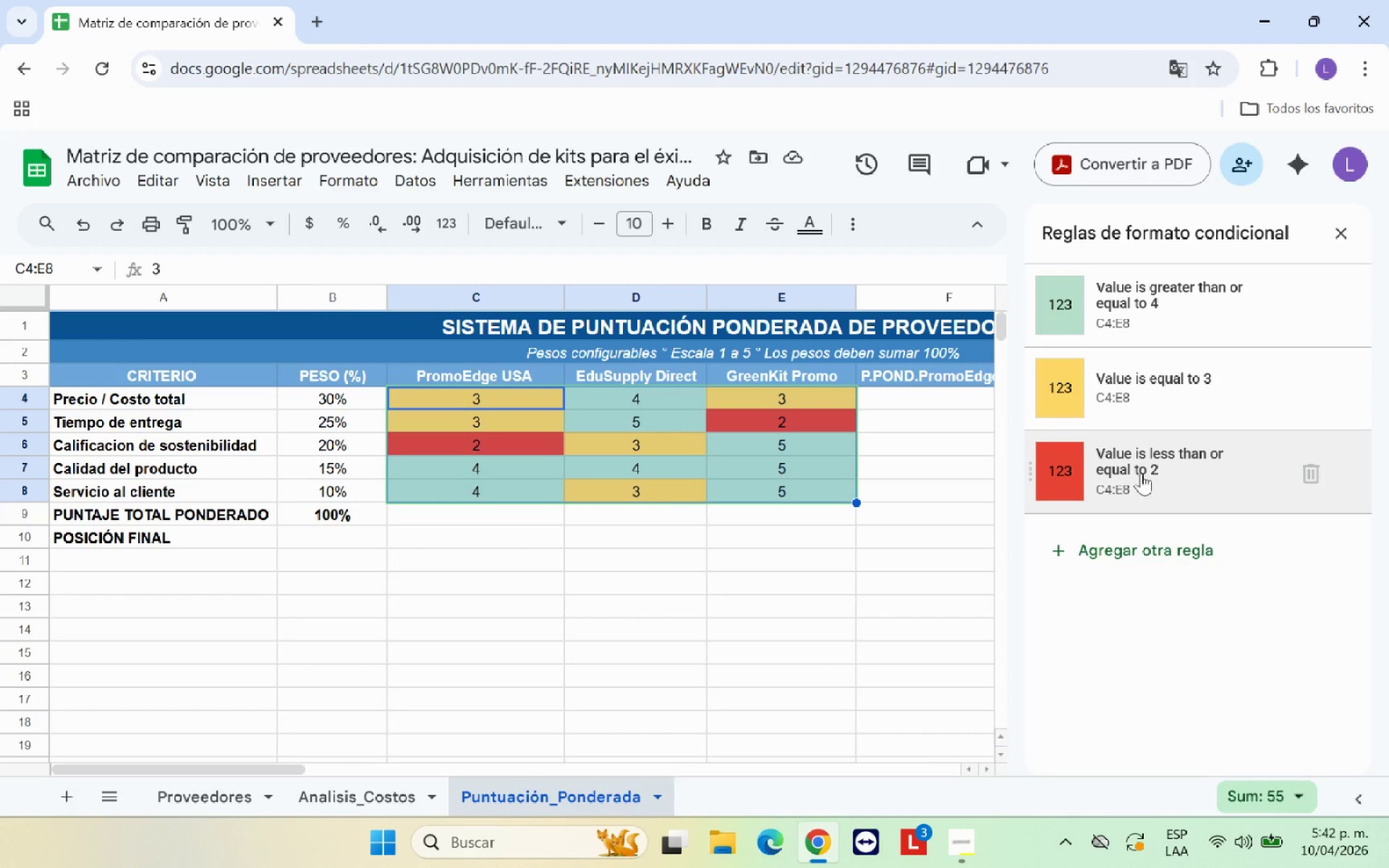 
left_click([1141, 473])
 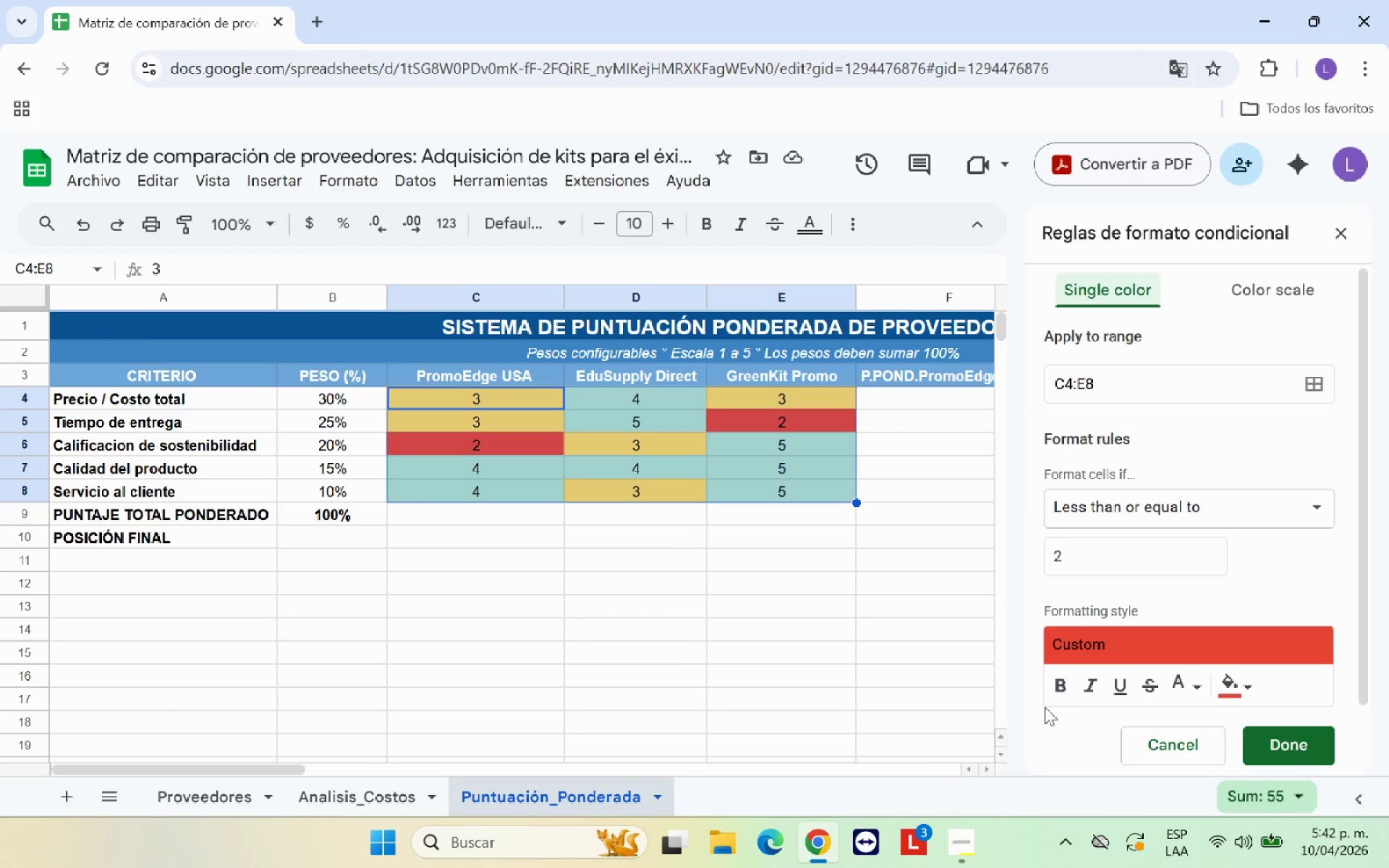 
left_click([1063, 687])
 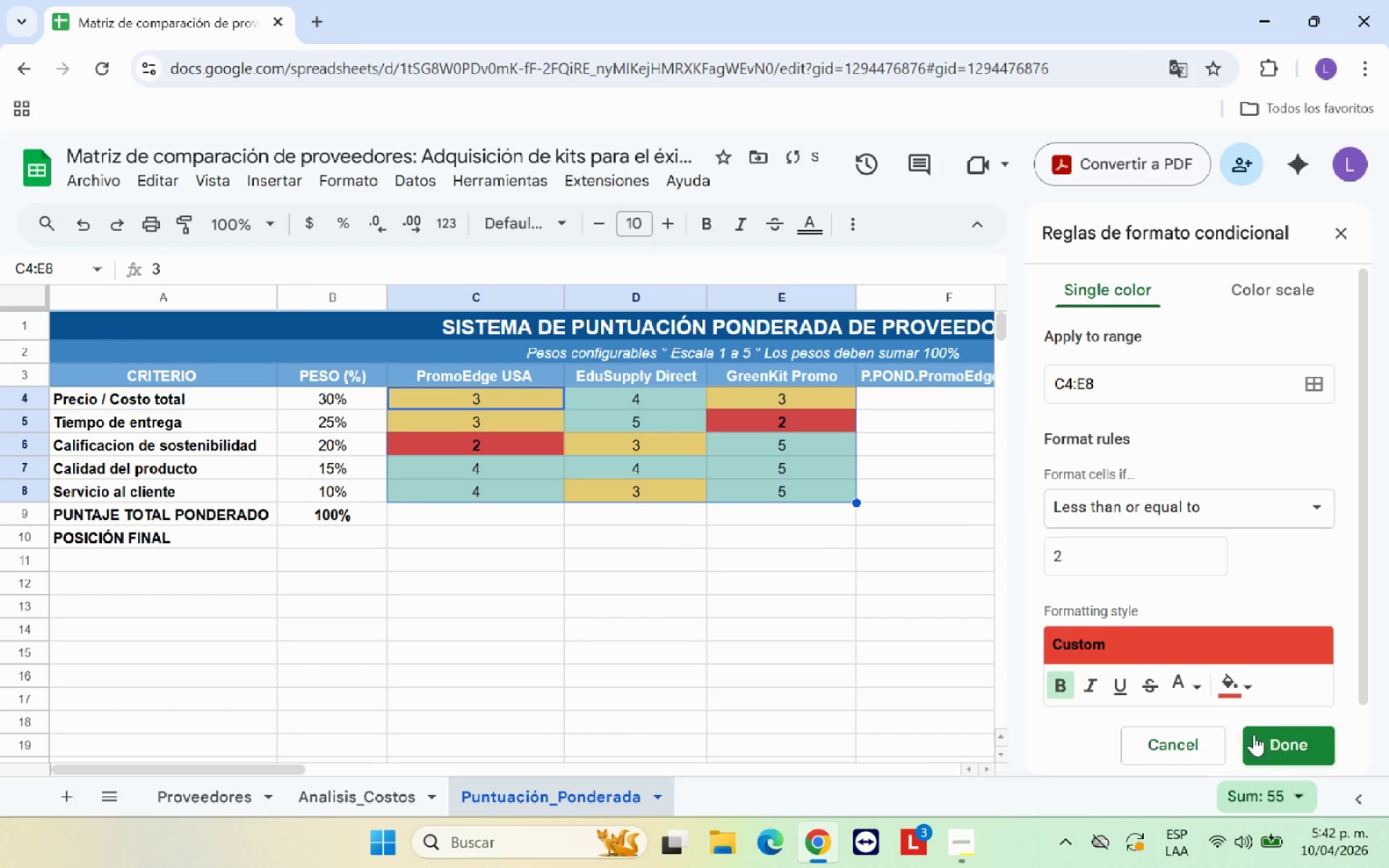 
left_click([1276, 743])
 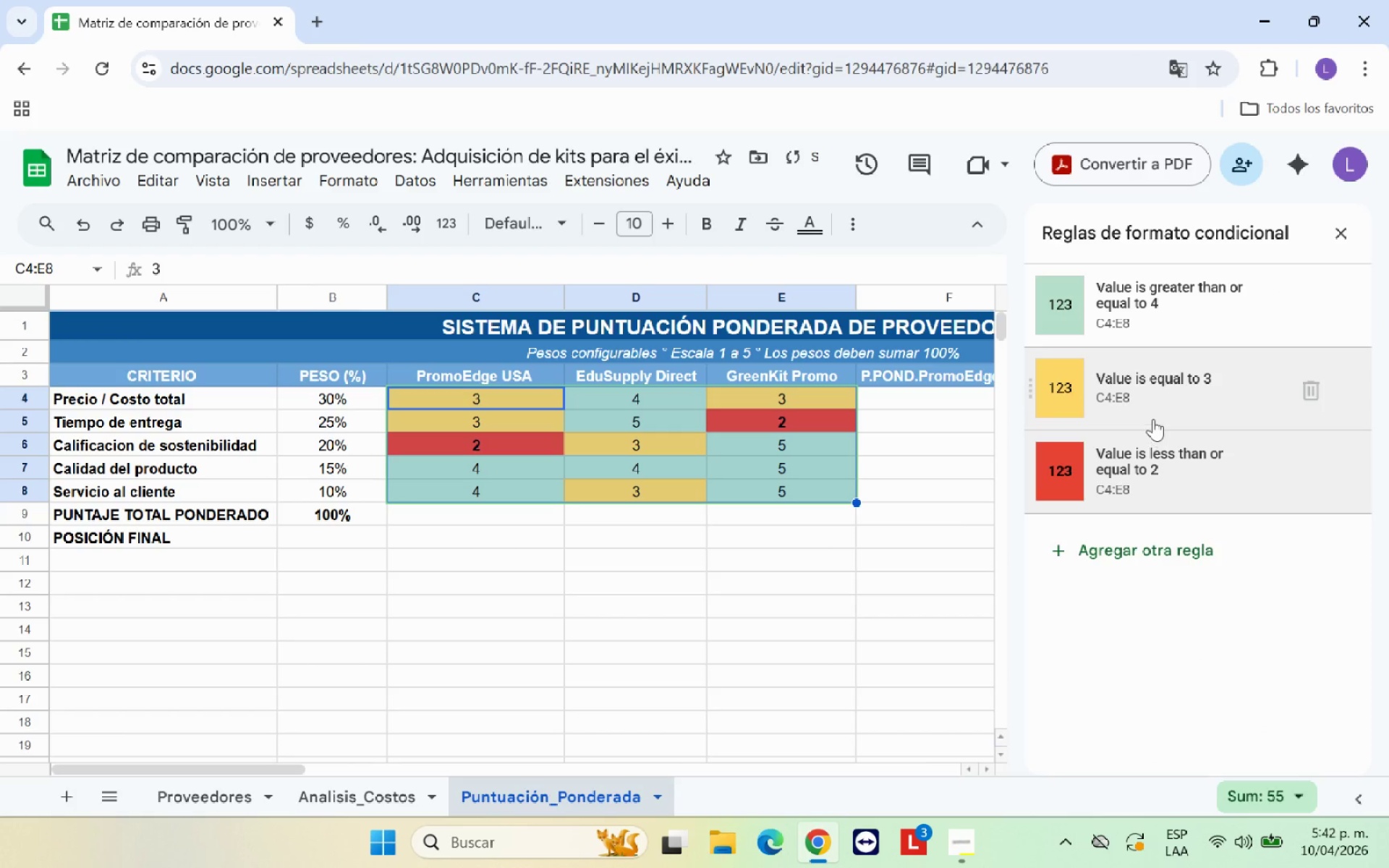 
left_click([1159, 399])
 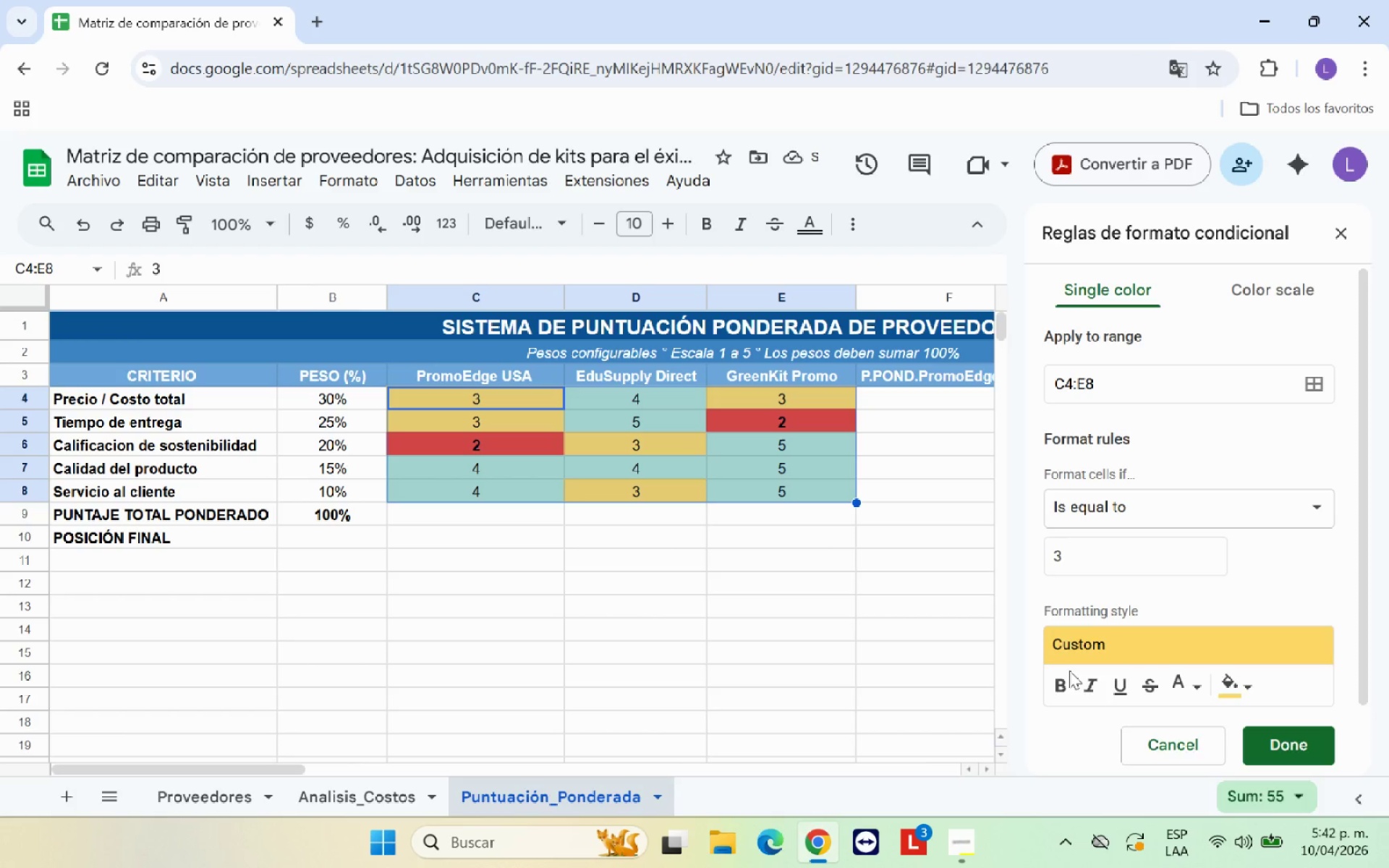 
left_click([1070, 673])
 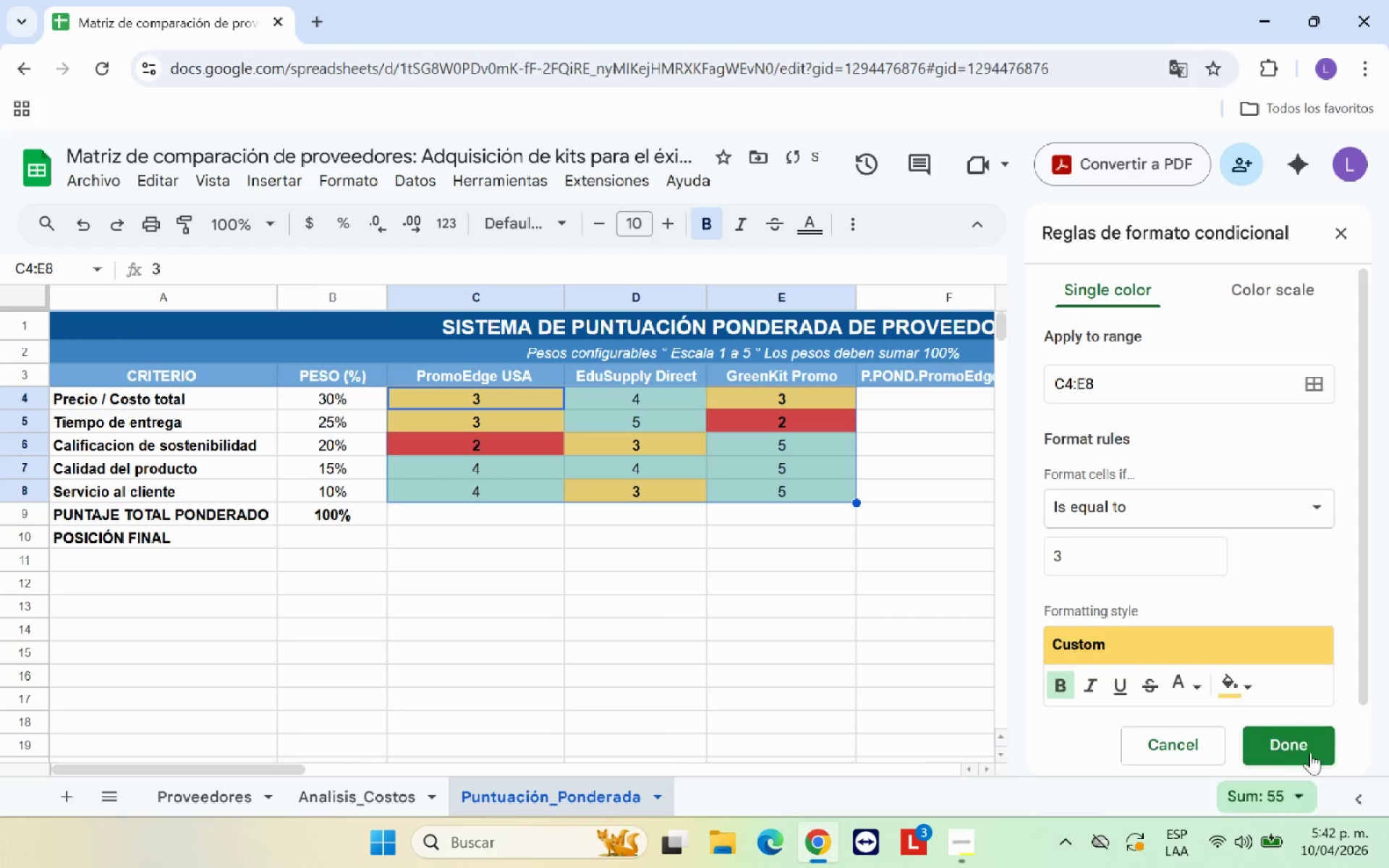 
left_click([1311, 753])
 